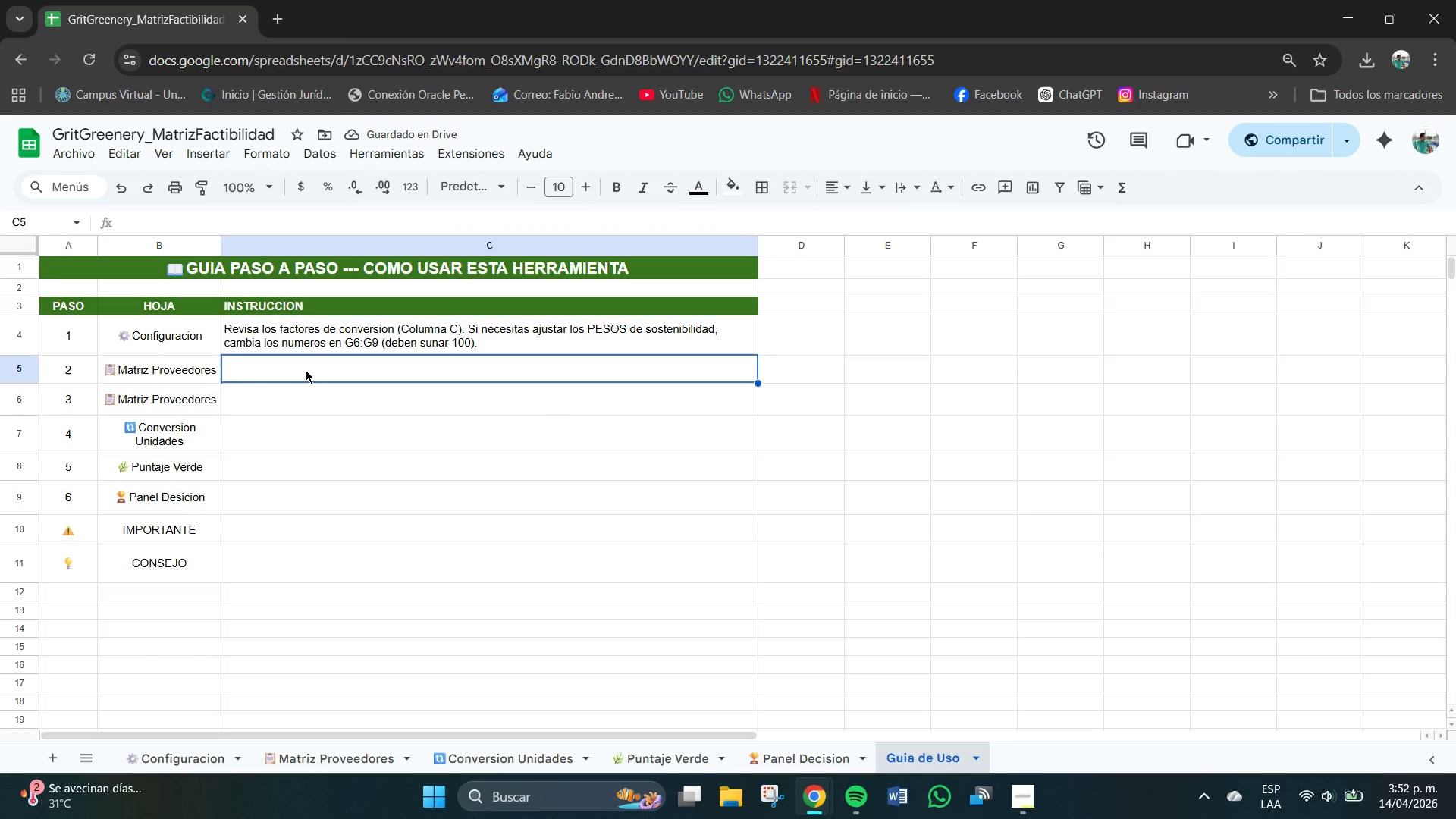 
left_click_drag(start_coordinate=[309, 372], to_coordinate=[324, 566])
 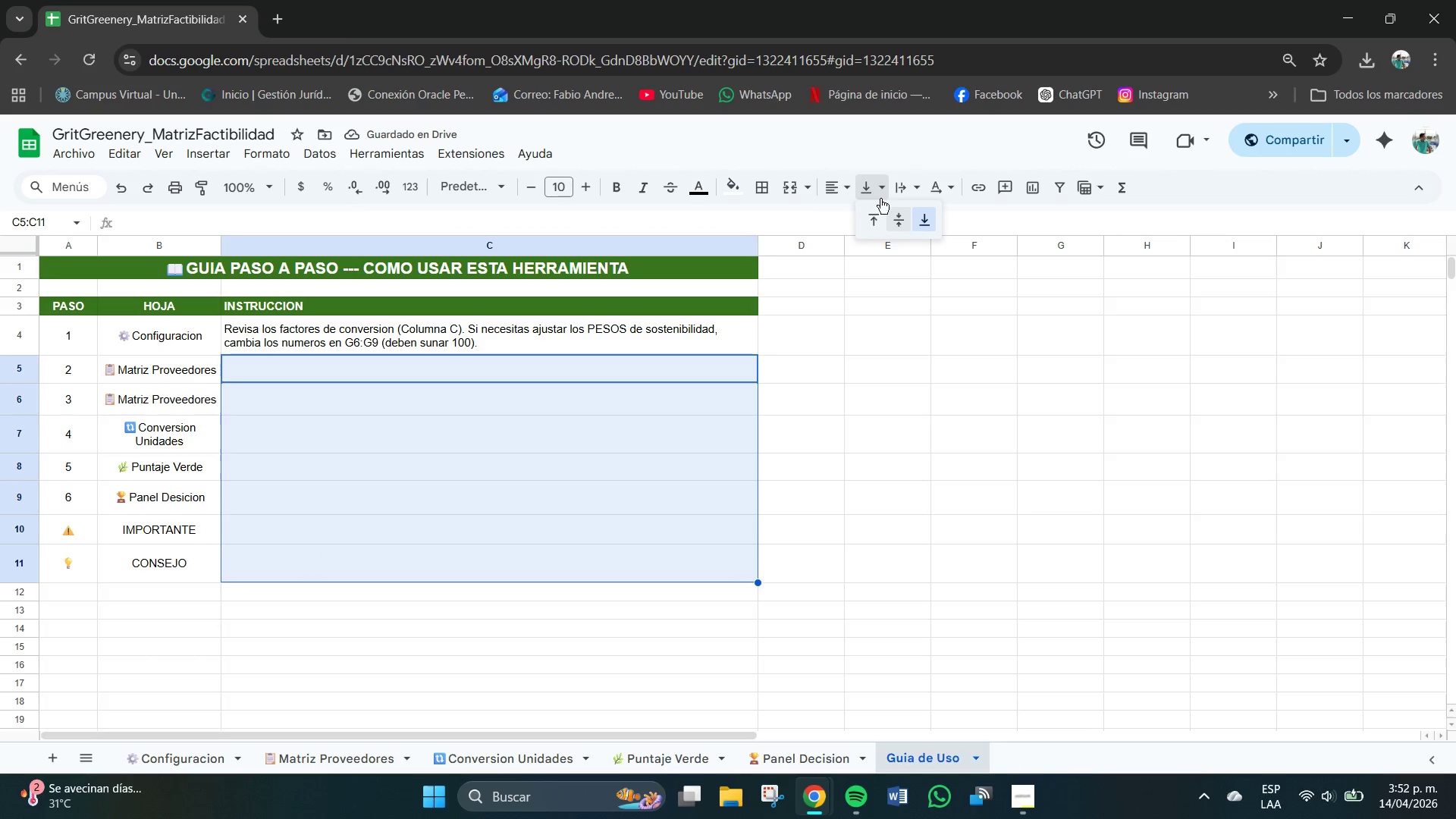 
left_click([899, 216])
 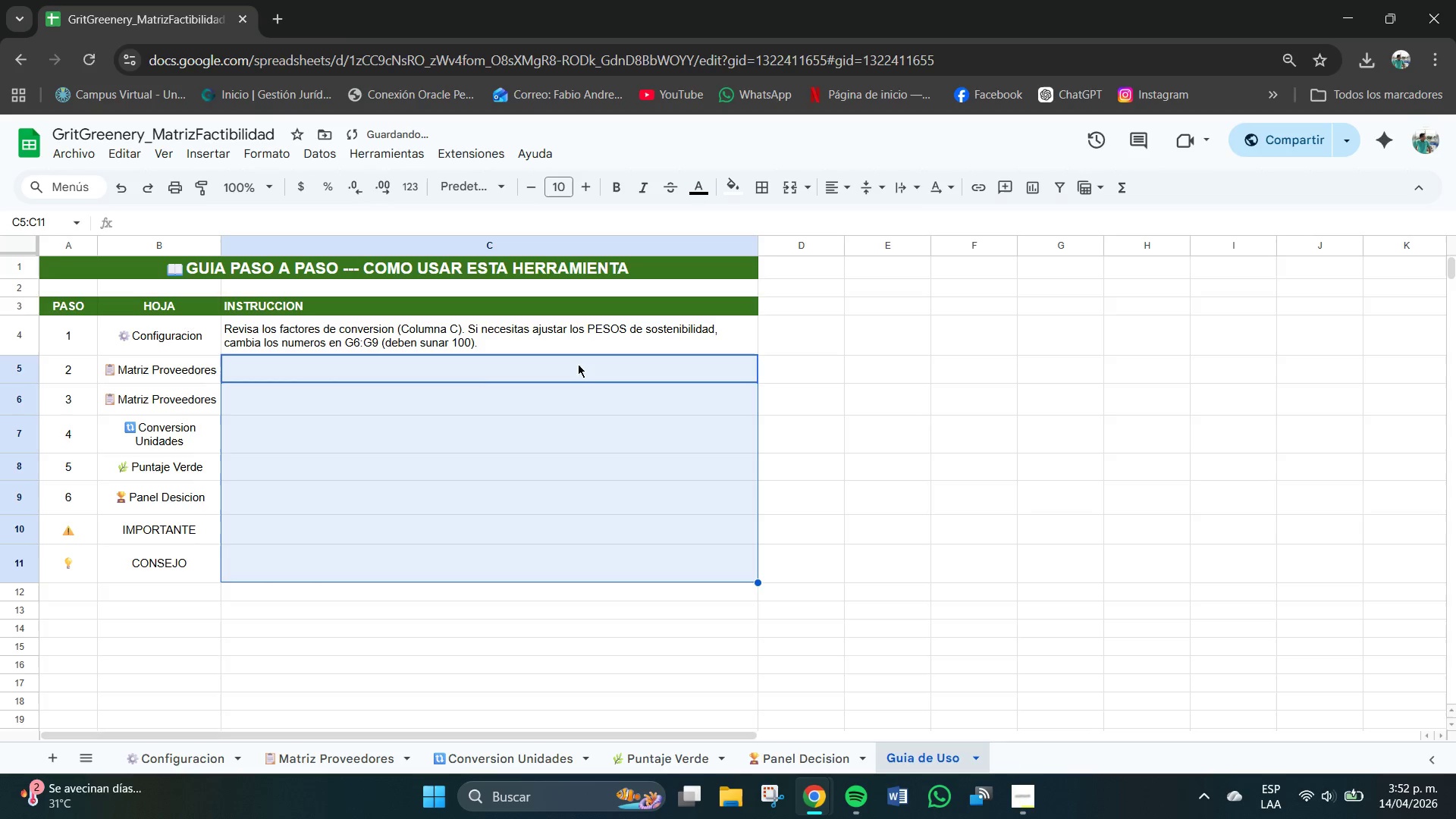 
double_click([480, 369])
 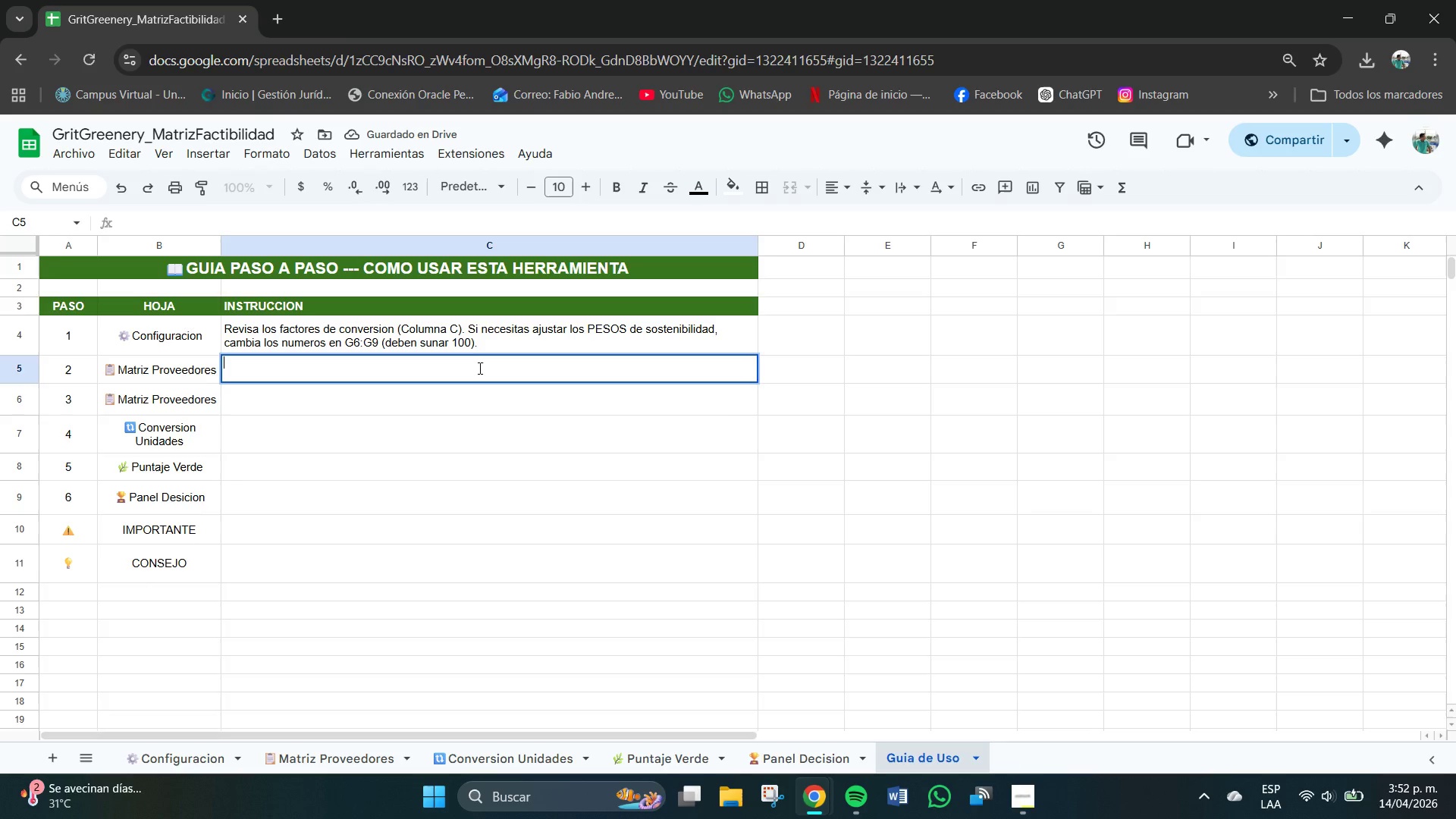 
type(Ingresa el NOMBRE del proveedore)
key(Backspace)
type( en coli)
key(Backspace)
type(umna B . US)
key(Backspace)
key(Backspace)
key(Backspace)
key(Backspace)
type(. )
key(Backspace)
key(Backspace)
key(Backspace)
type(. u)
key(Backspace)
type(Usa )
 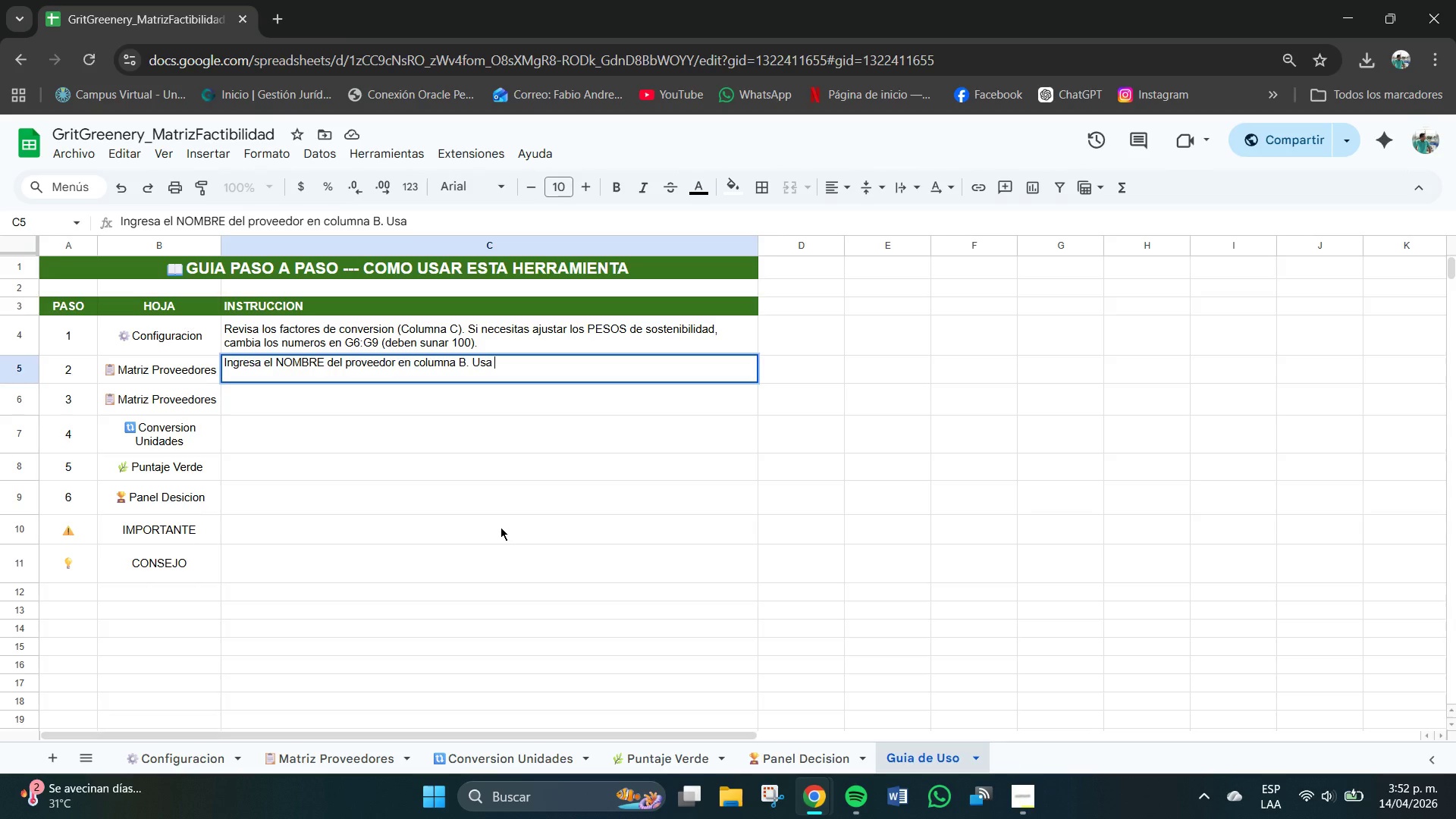 
type(los DESPLG)
key(Backspace)
type(EGABLES EN )
key(Backspace)
key(Backspace)
type(e)
key(Backspace)
key(Backspace)
type(en colunas)
key(Backspace)
key(Backspace)
key(Backspace)
type(mnas )
key(Backspace)
type(C)
key(Backspace)
type( C, D)
 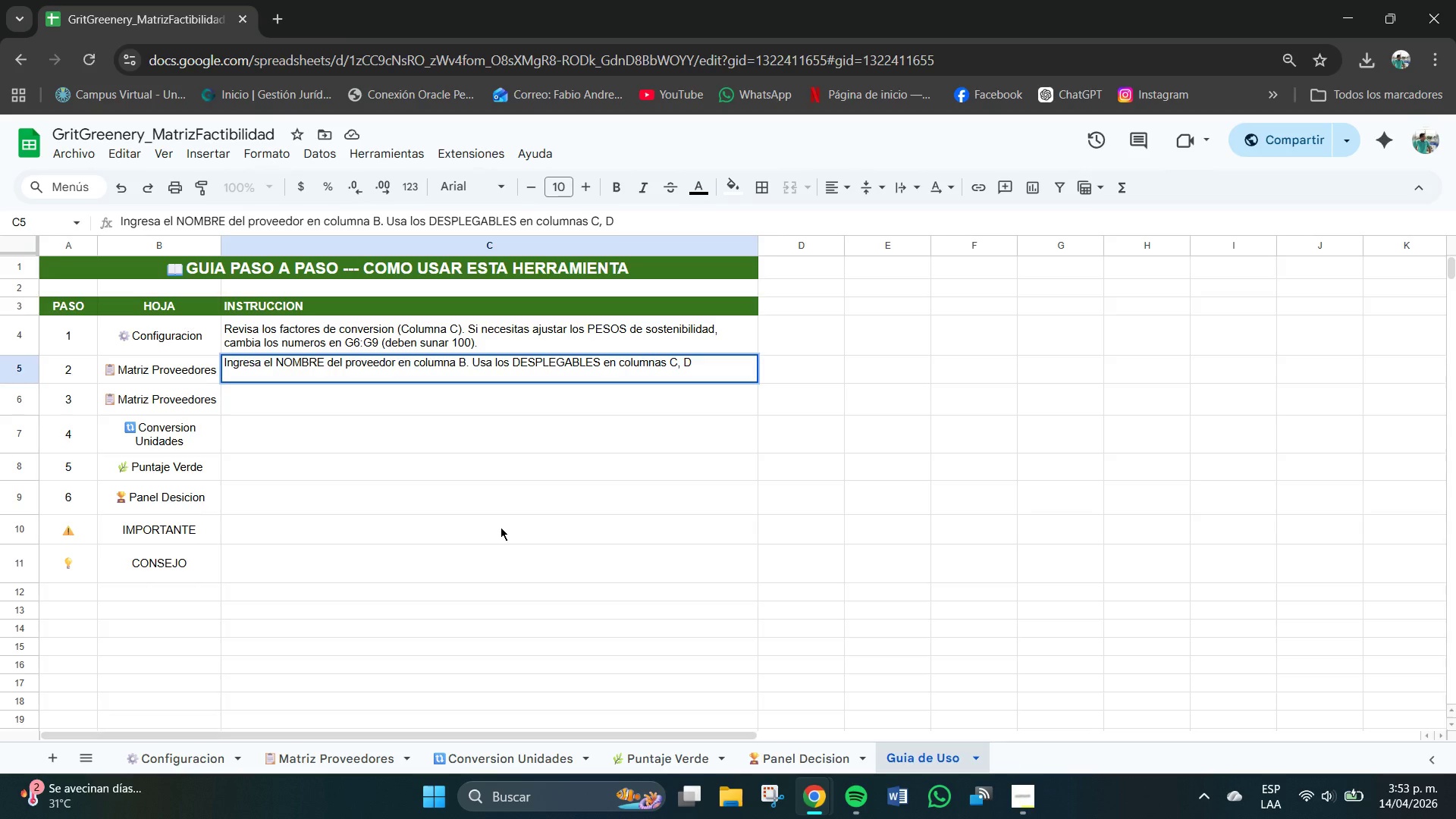 
key(Control+ControlLeft)
 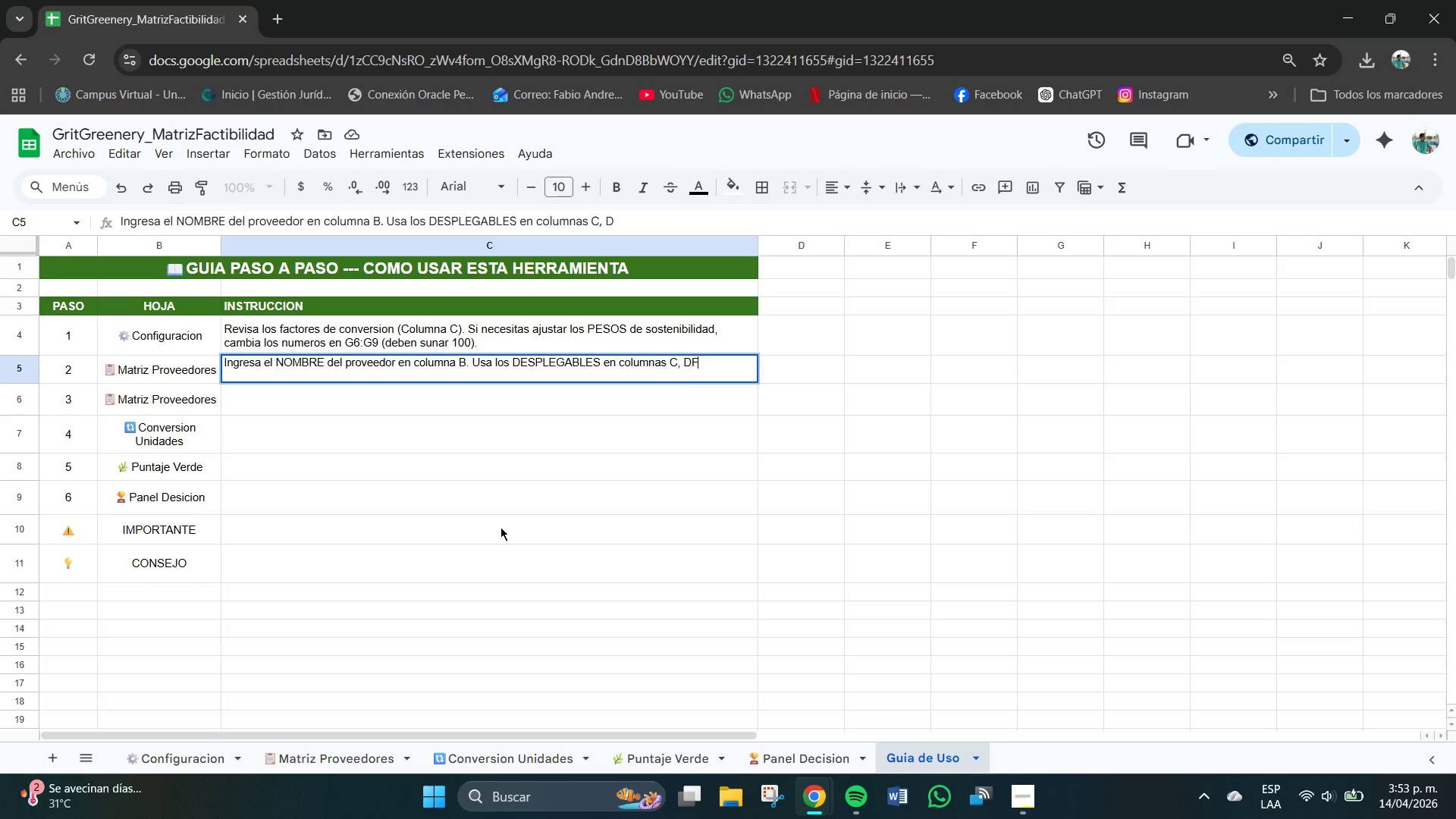 
key(Alt+Control+AltRight)
 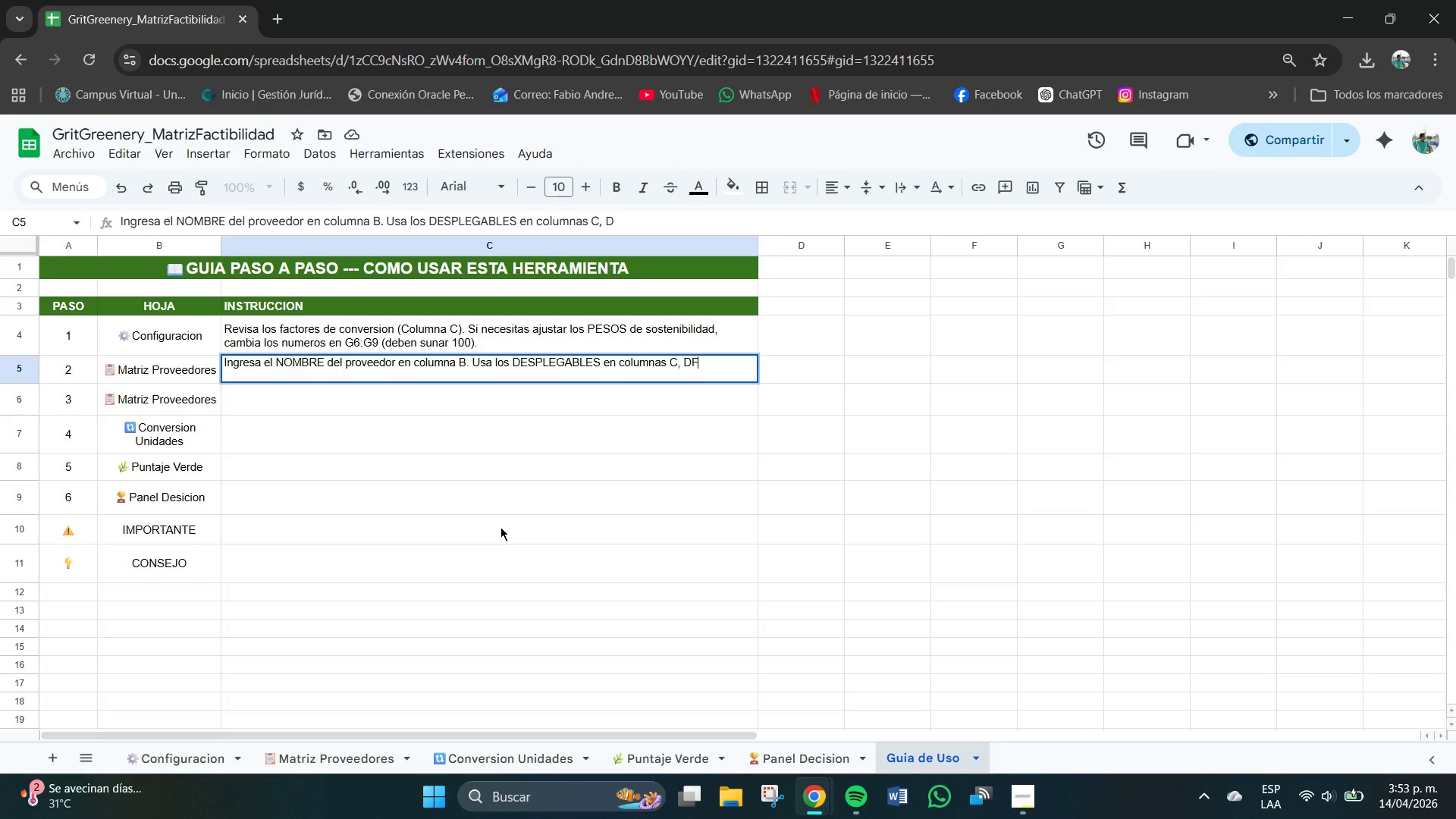 
type(F)
key(Backspace)
type(,F,J,K,L pa)
key(Backspace)
type(ara sleccionar opiciones validas-)
key(Backspace)
type(.)
 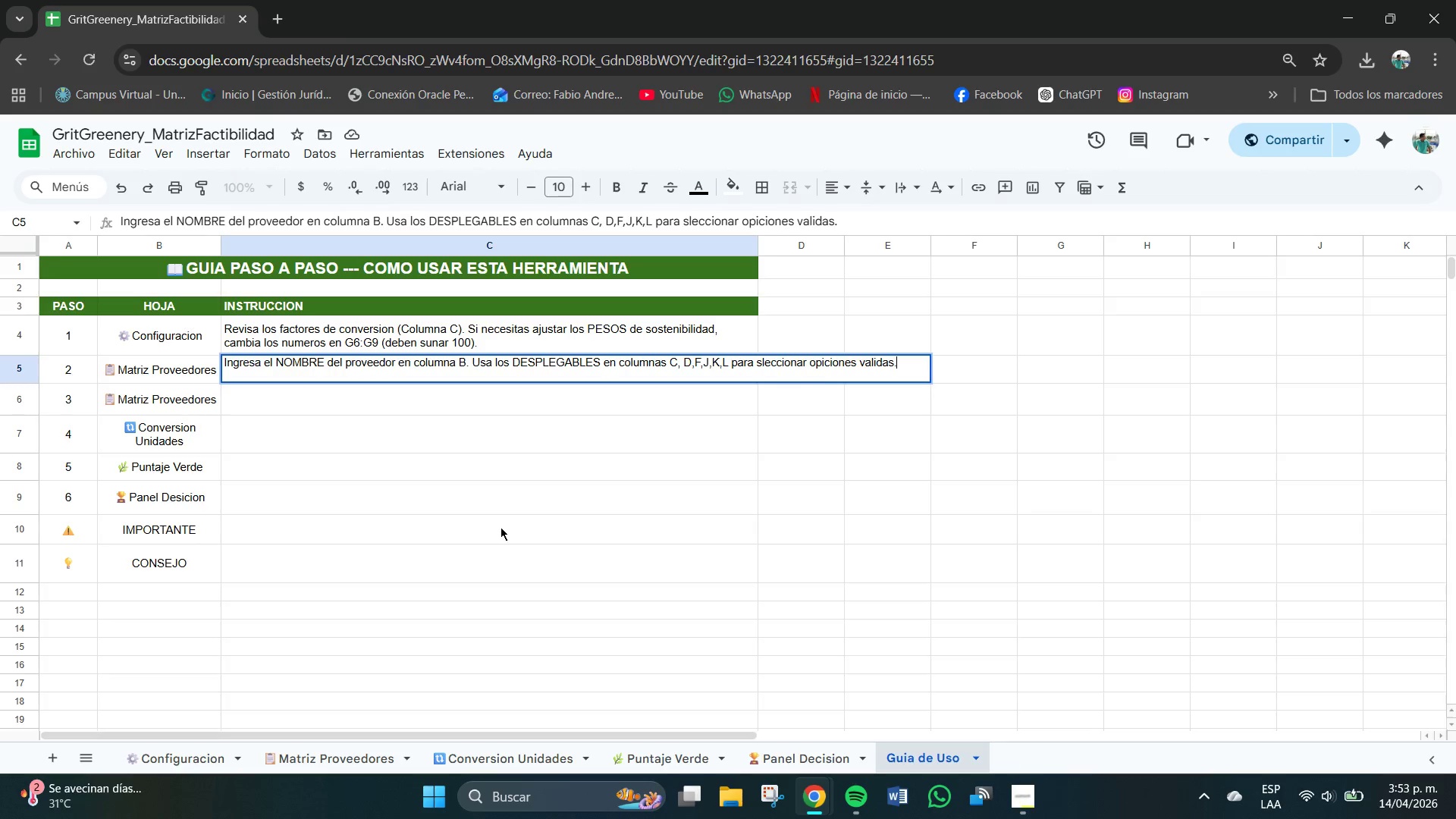 
key(Enter)
 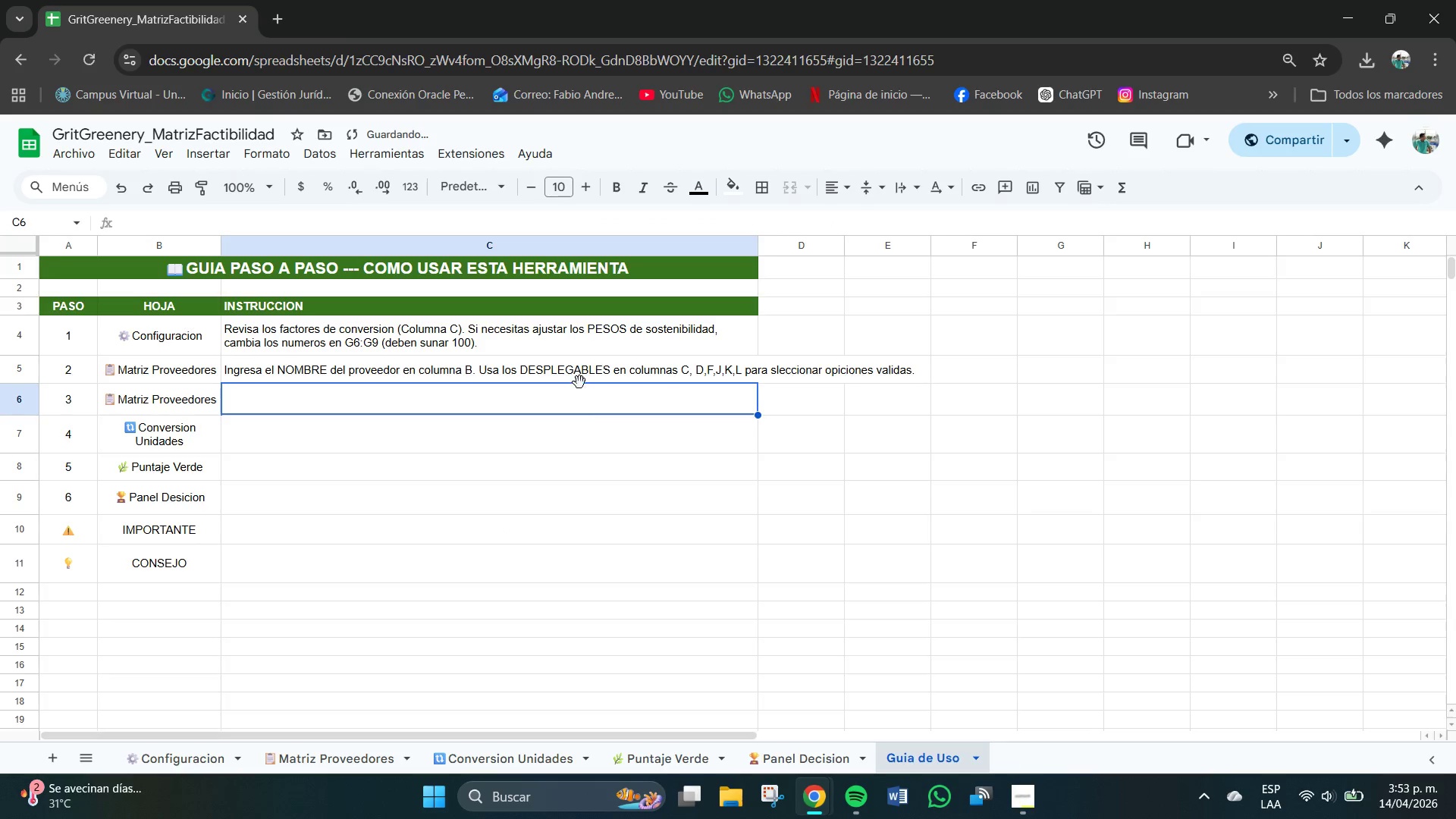 
left_click([595, 369])
 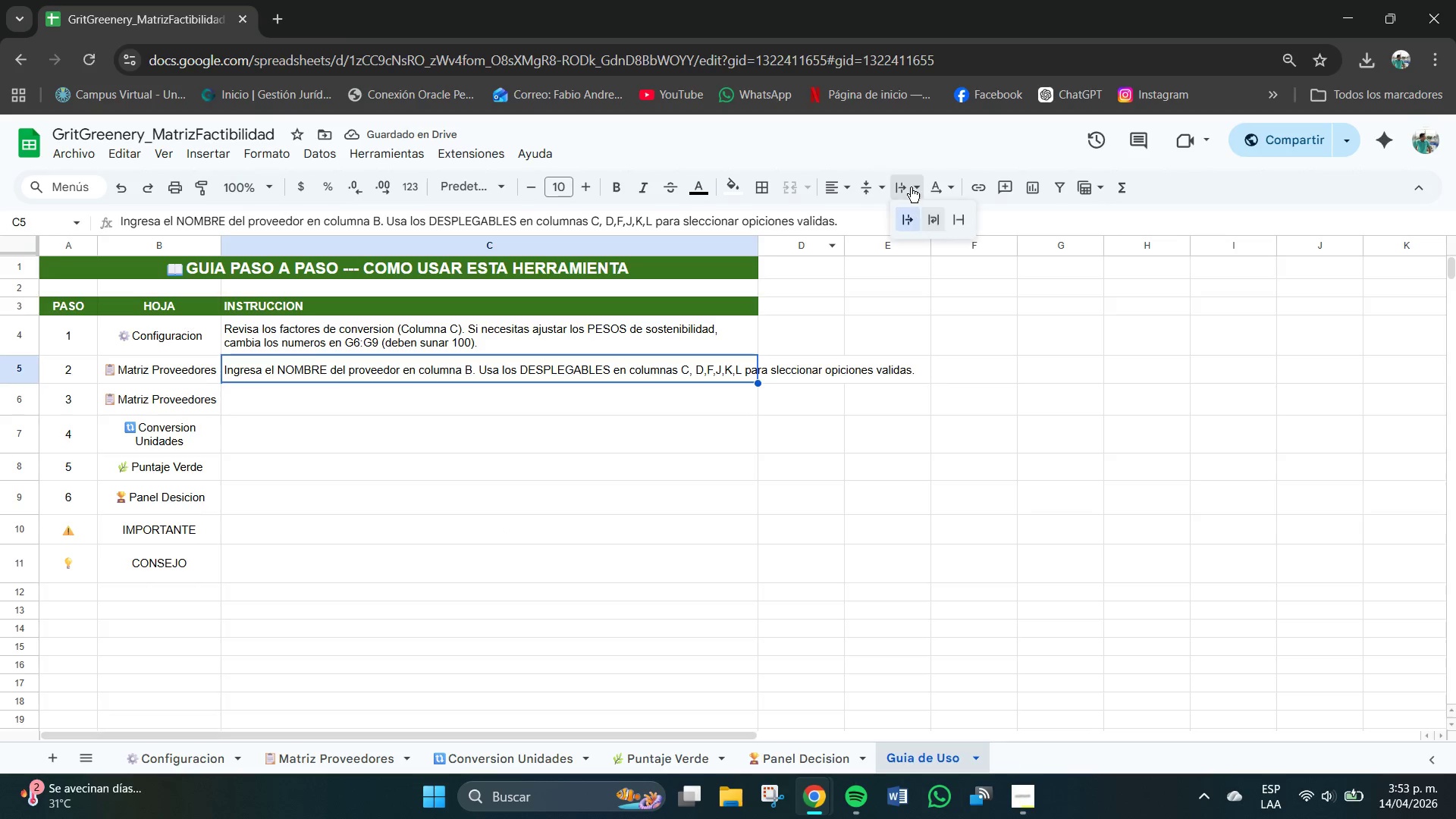 
double_click([933, 218])
 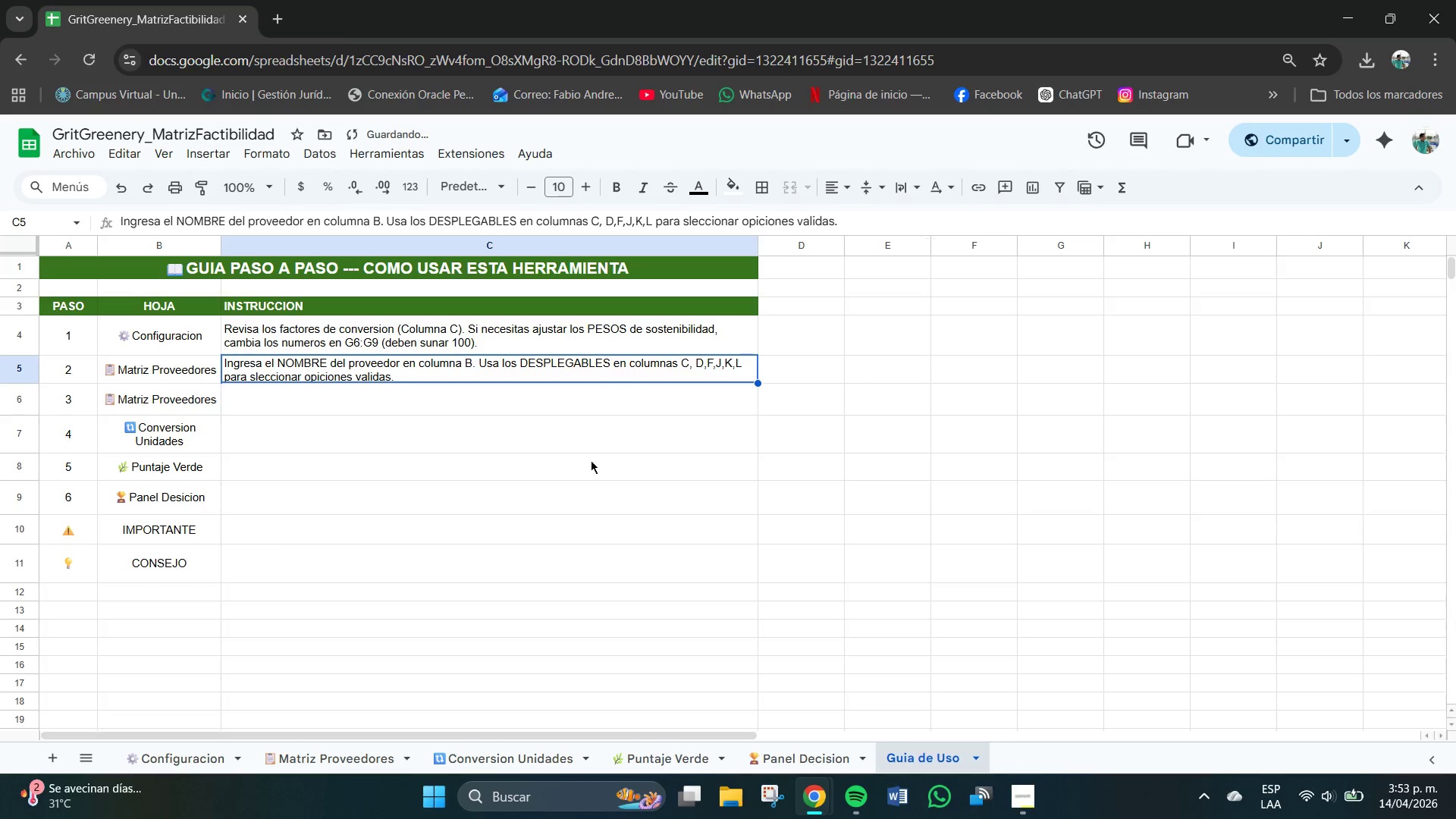 
left_click([200, 560])
 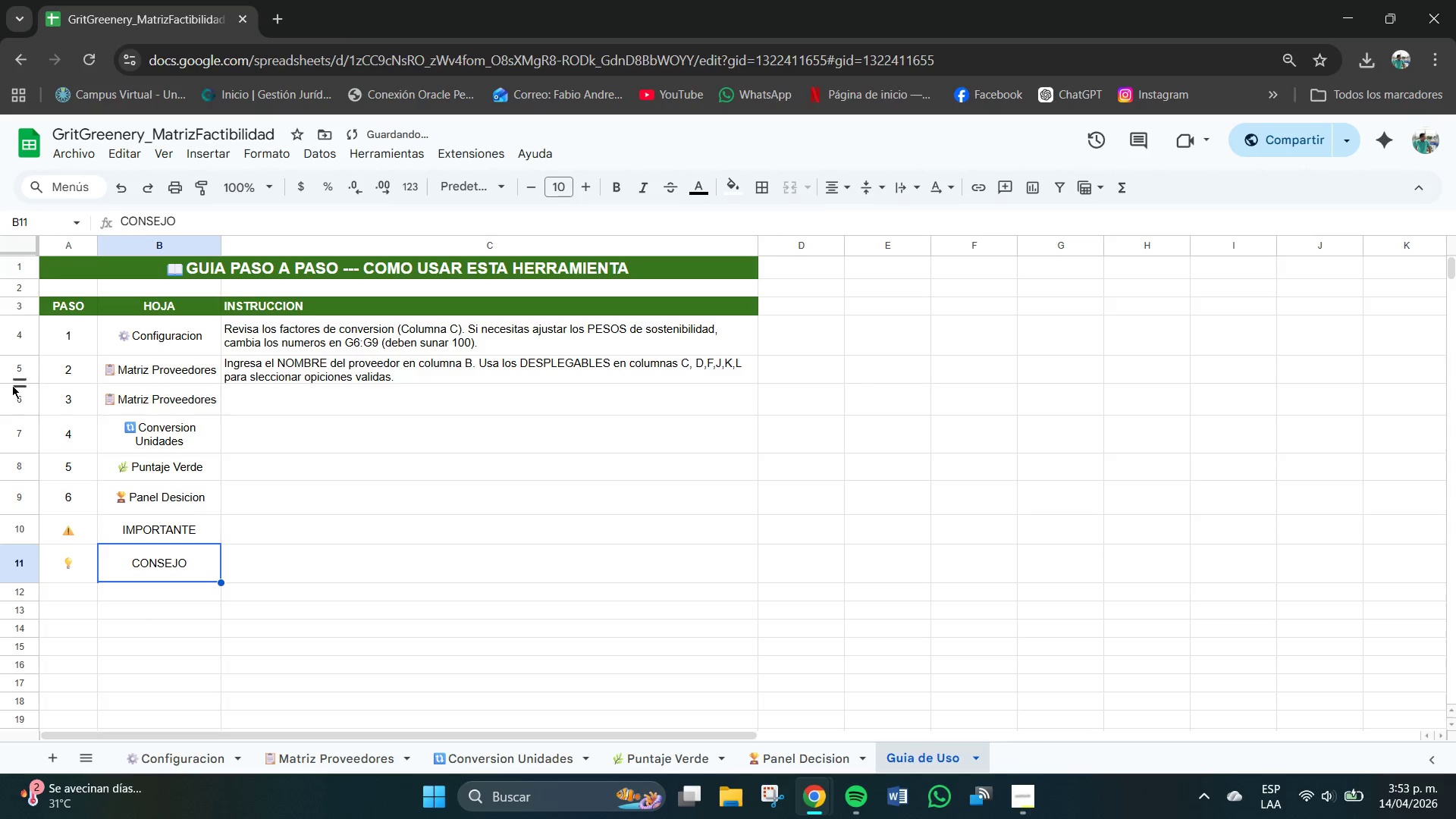 
left_click_drag(start_coordinate=[21, 384], to_coordinate=[29, 396])
 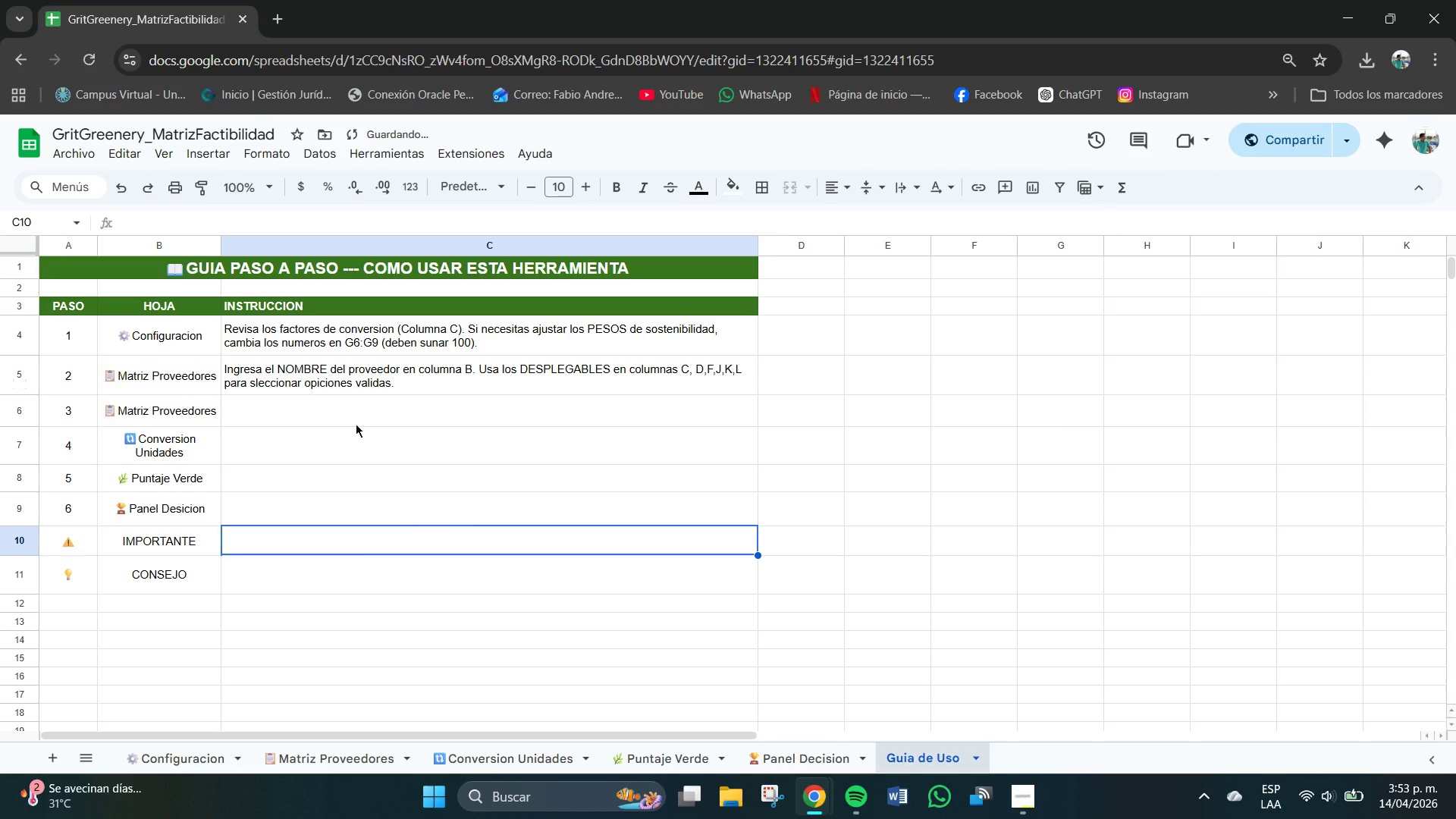 
left_click([329, 413])
 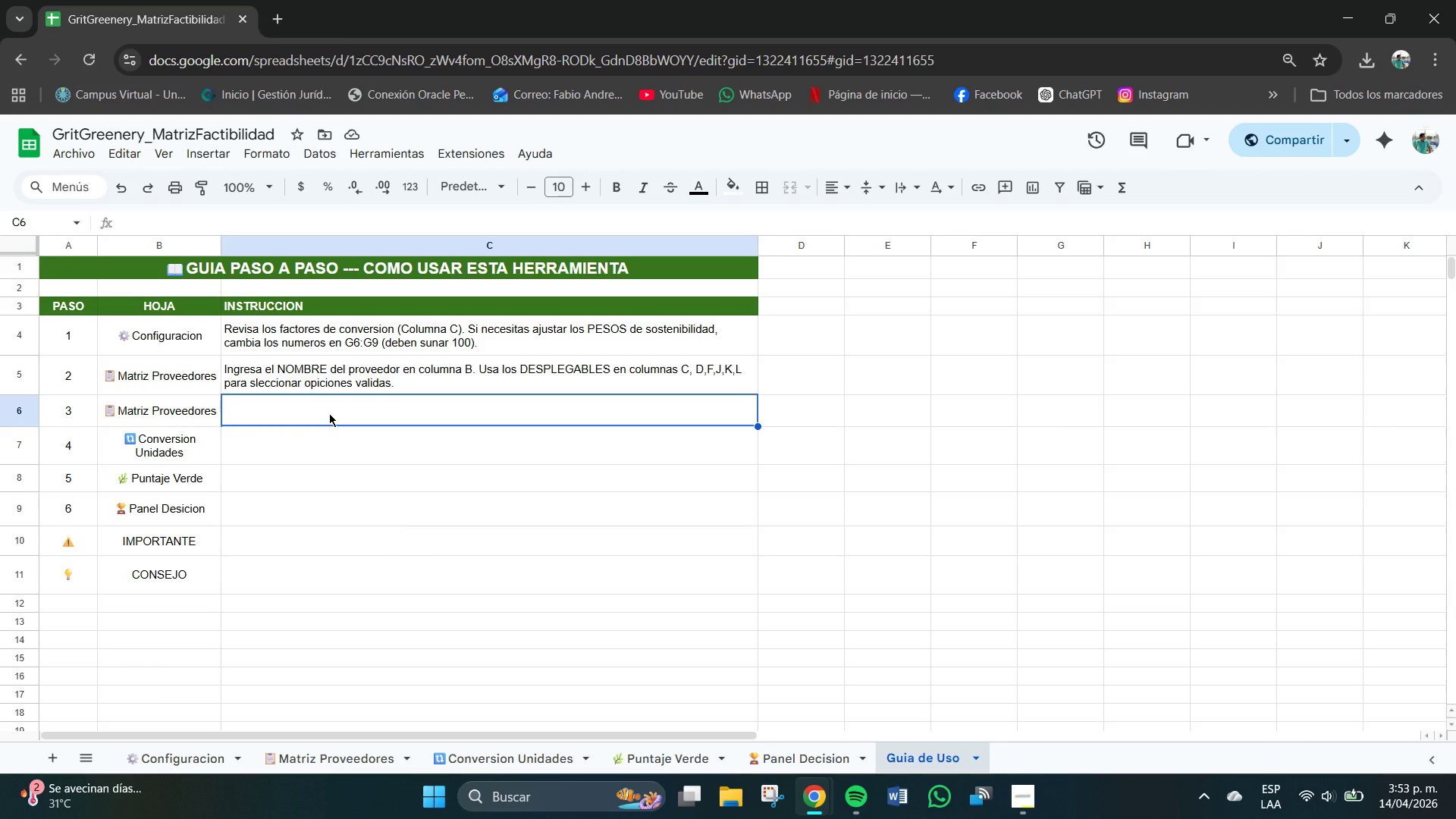 
wait(6.91)
 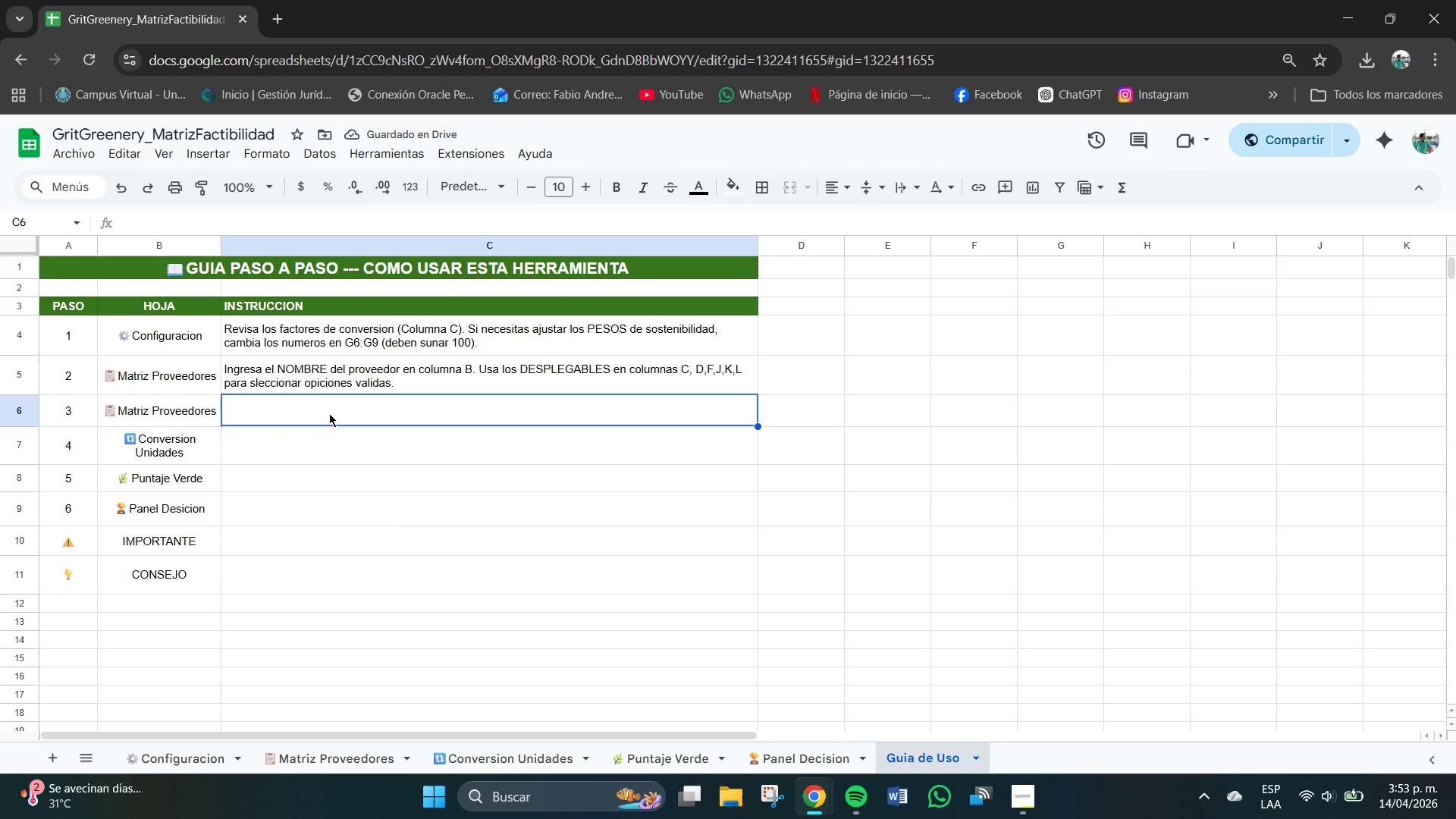 
left_click([329, 413])
 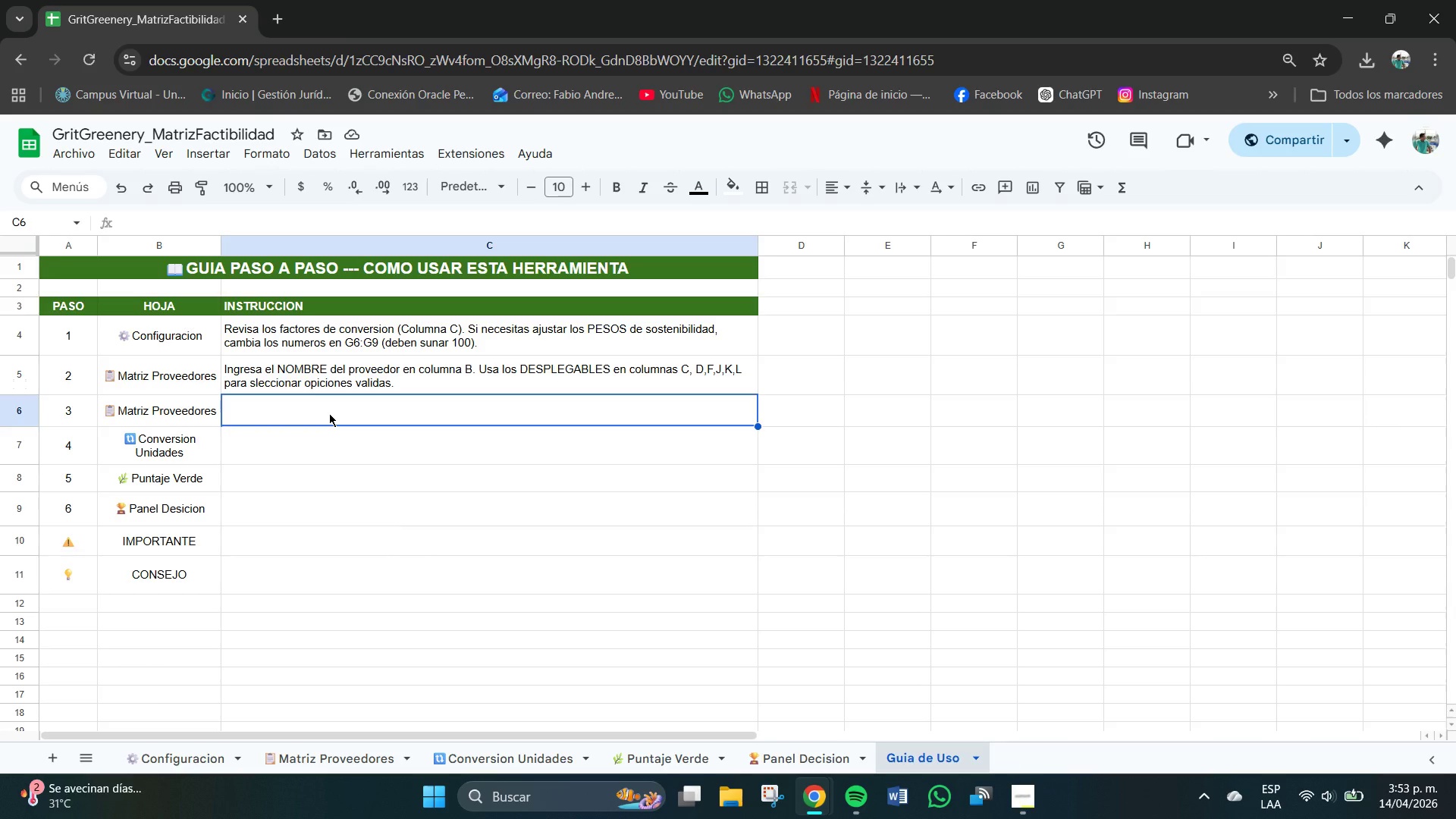 
type(Ingresa el PRECIO en columna E y la DISTANCIA en km en columna)
 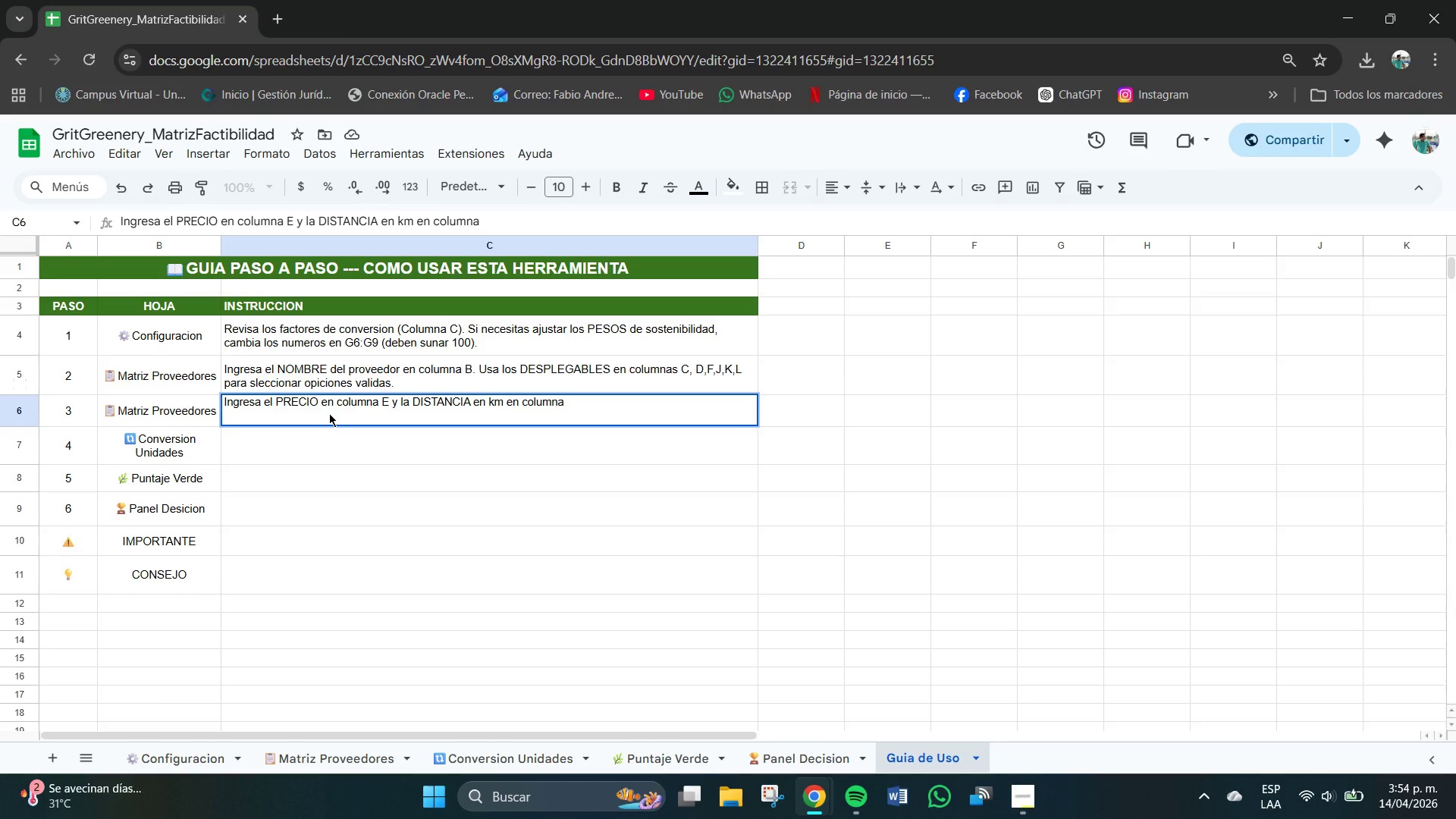 
type( I. Las columnas H,m)
key(Backspace)
type(M,N,O,P,Q)
 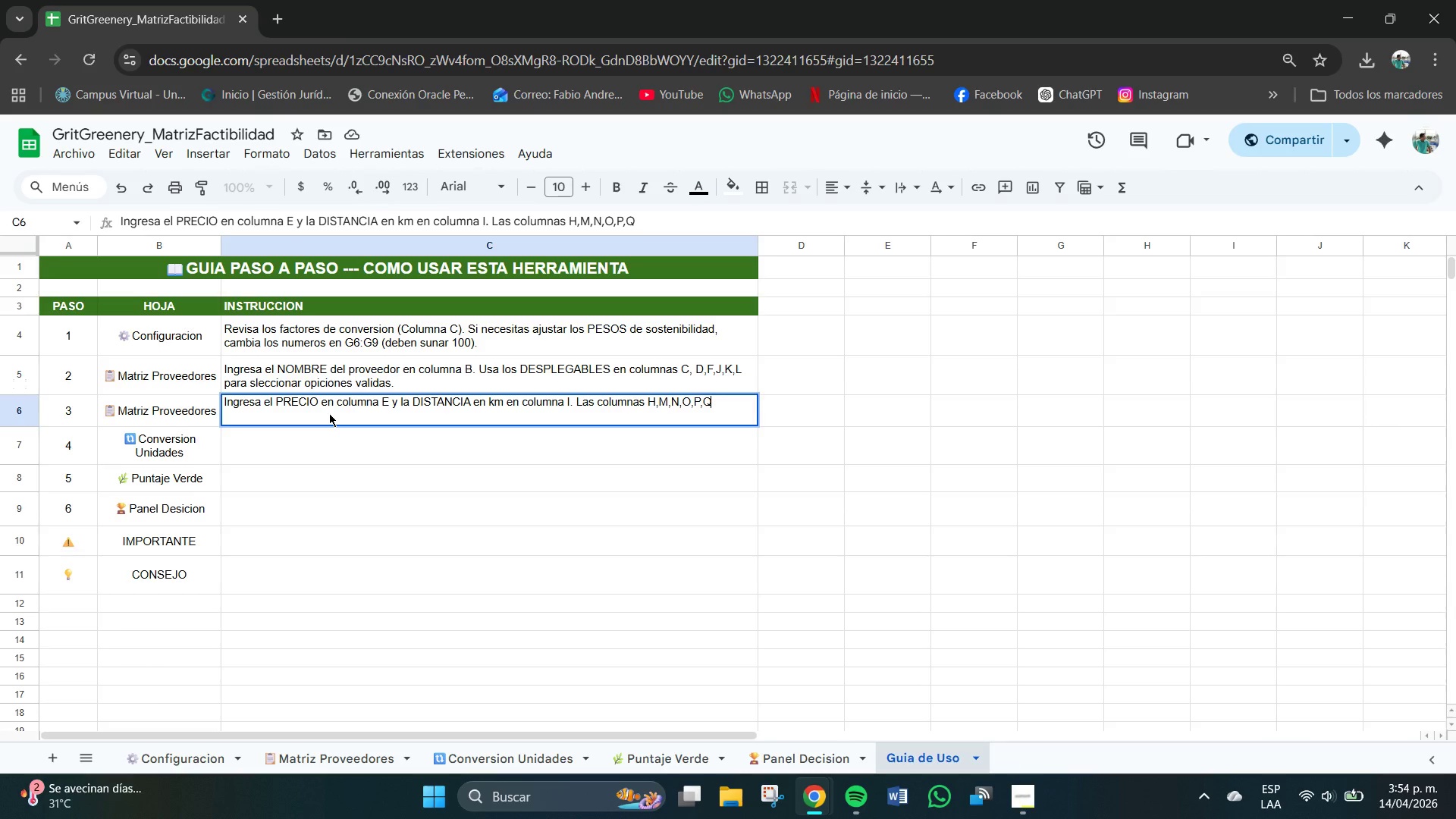 
type( se calculan automaticamn)
key(Backspace)
type(ente)
 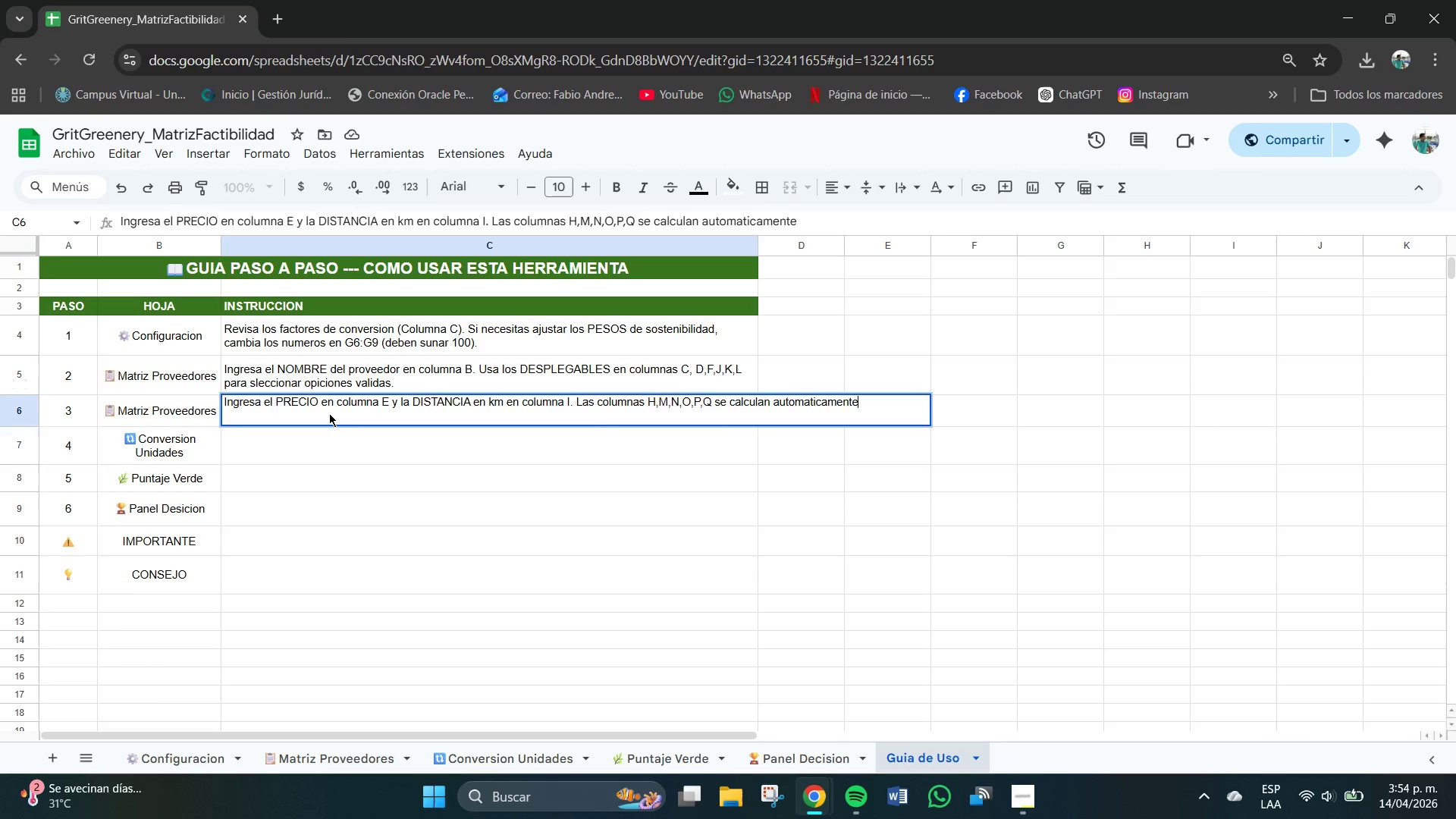 
key(Enter)
 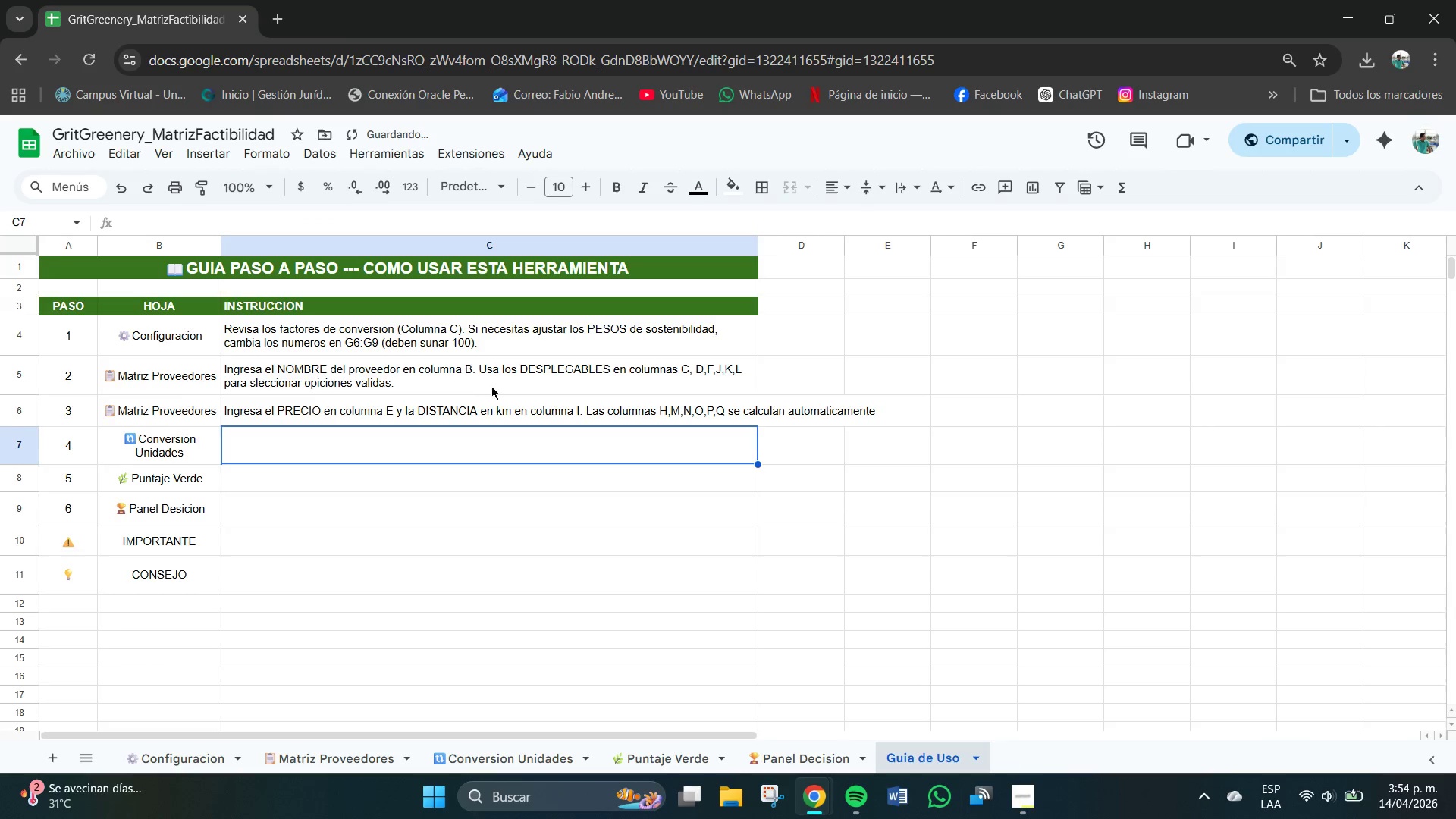 
left_click([509, 413])
 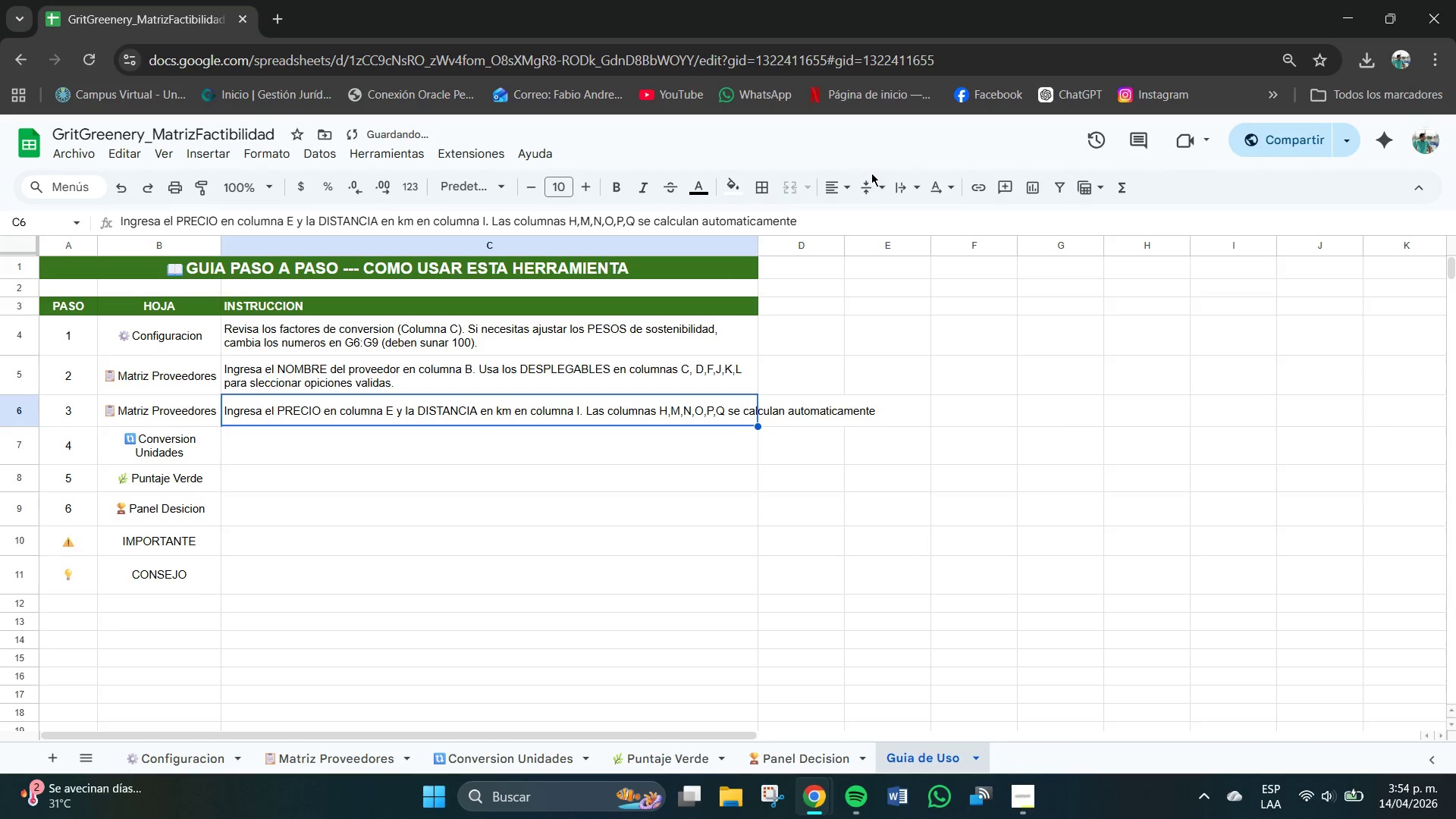 
left_click([871, 180])
 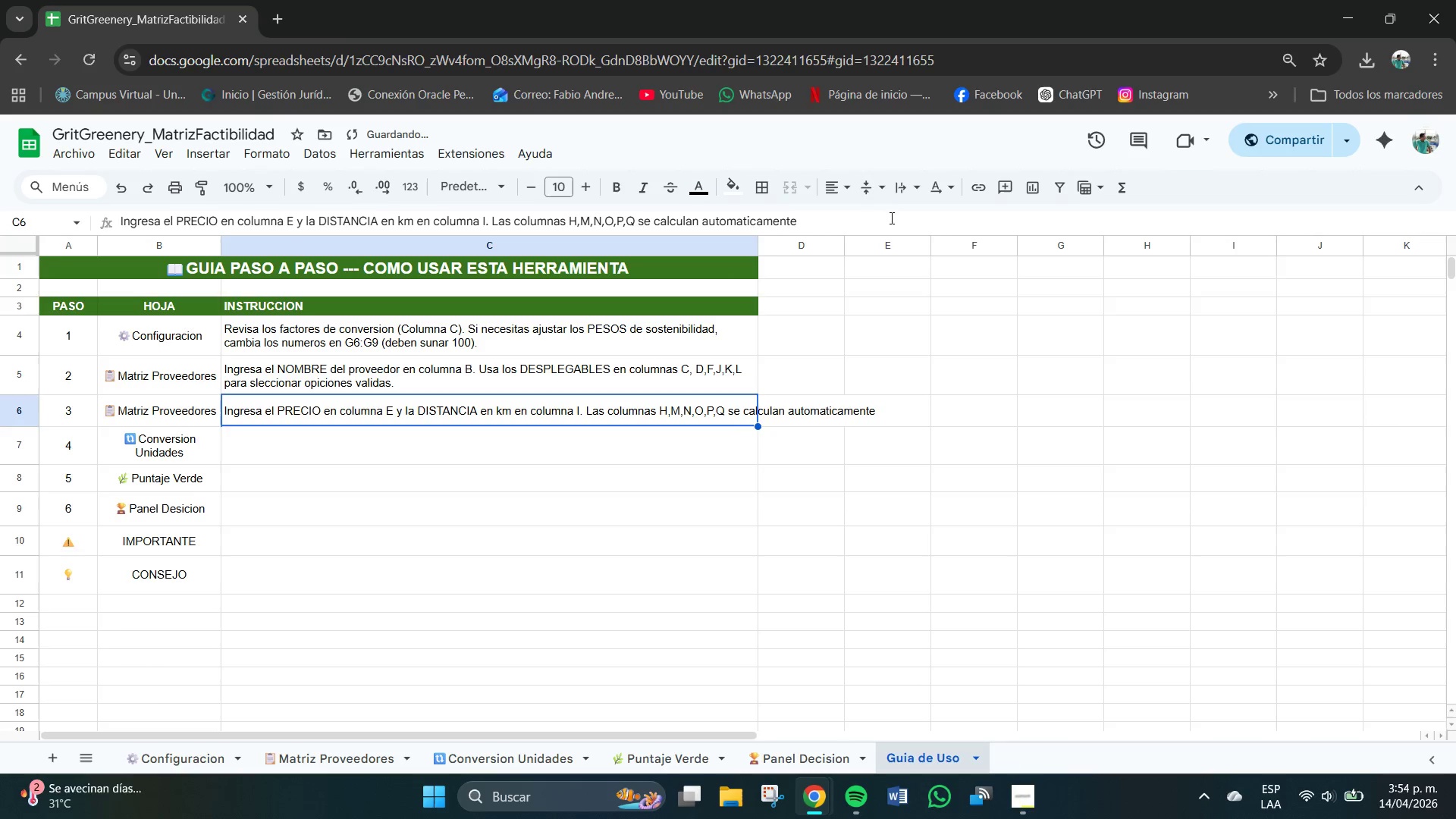 
left_click([866, 190])
 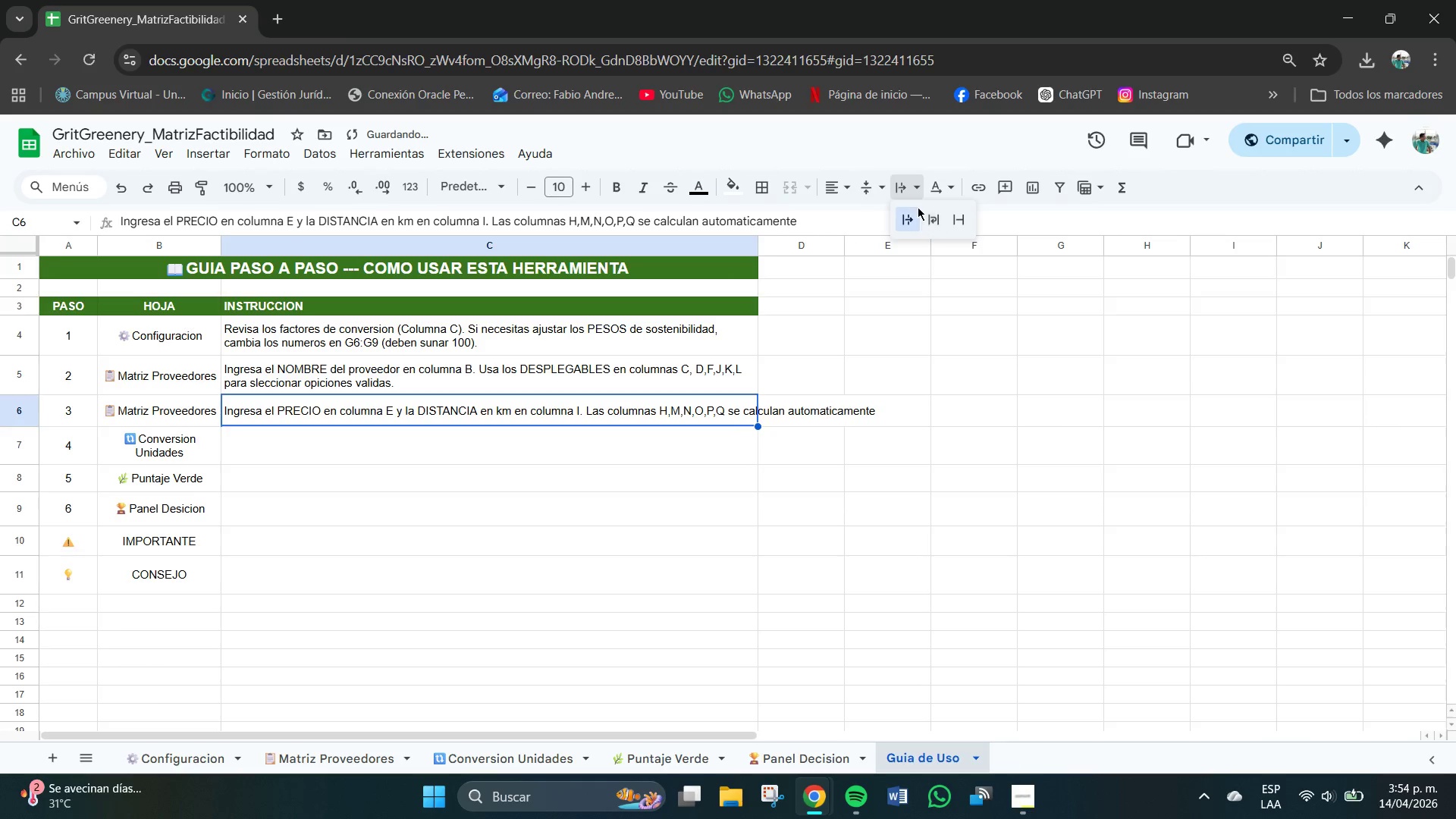 
double_click([937, 229])
 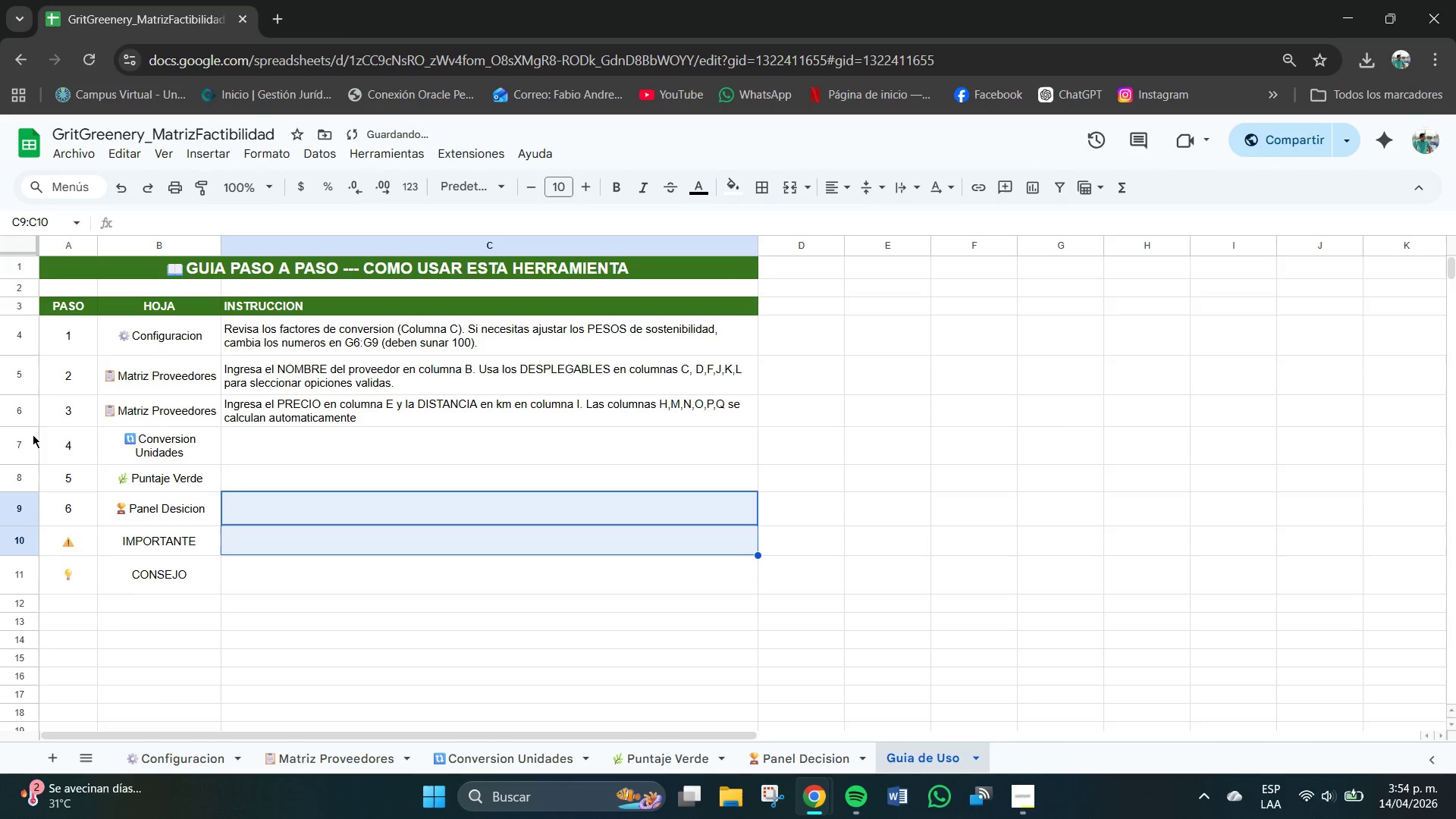 
left_click_drag(start_coordinate=[18, 421], to_coordinate=[24, 432])
 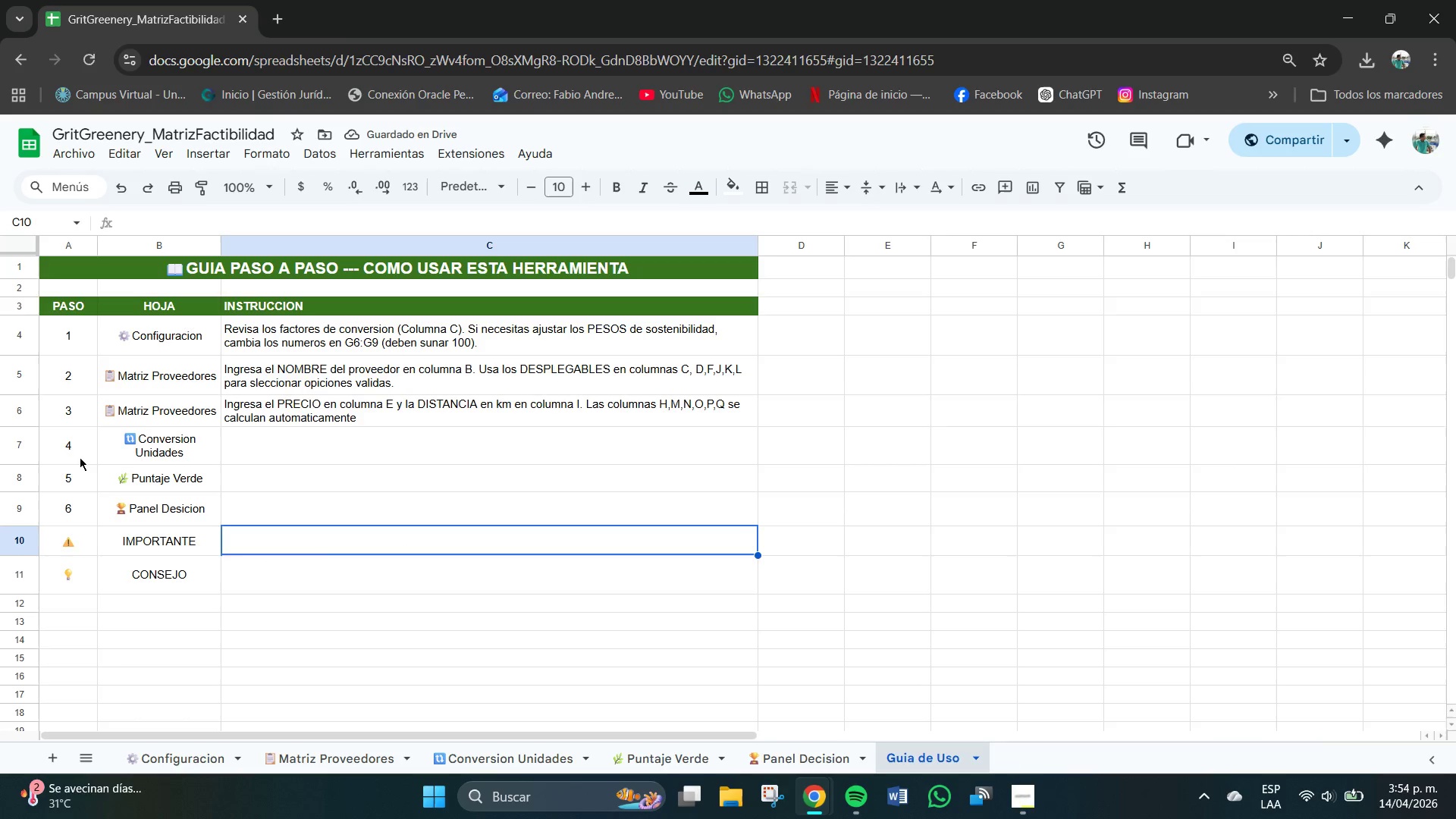 
left_click([14, 417])
 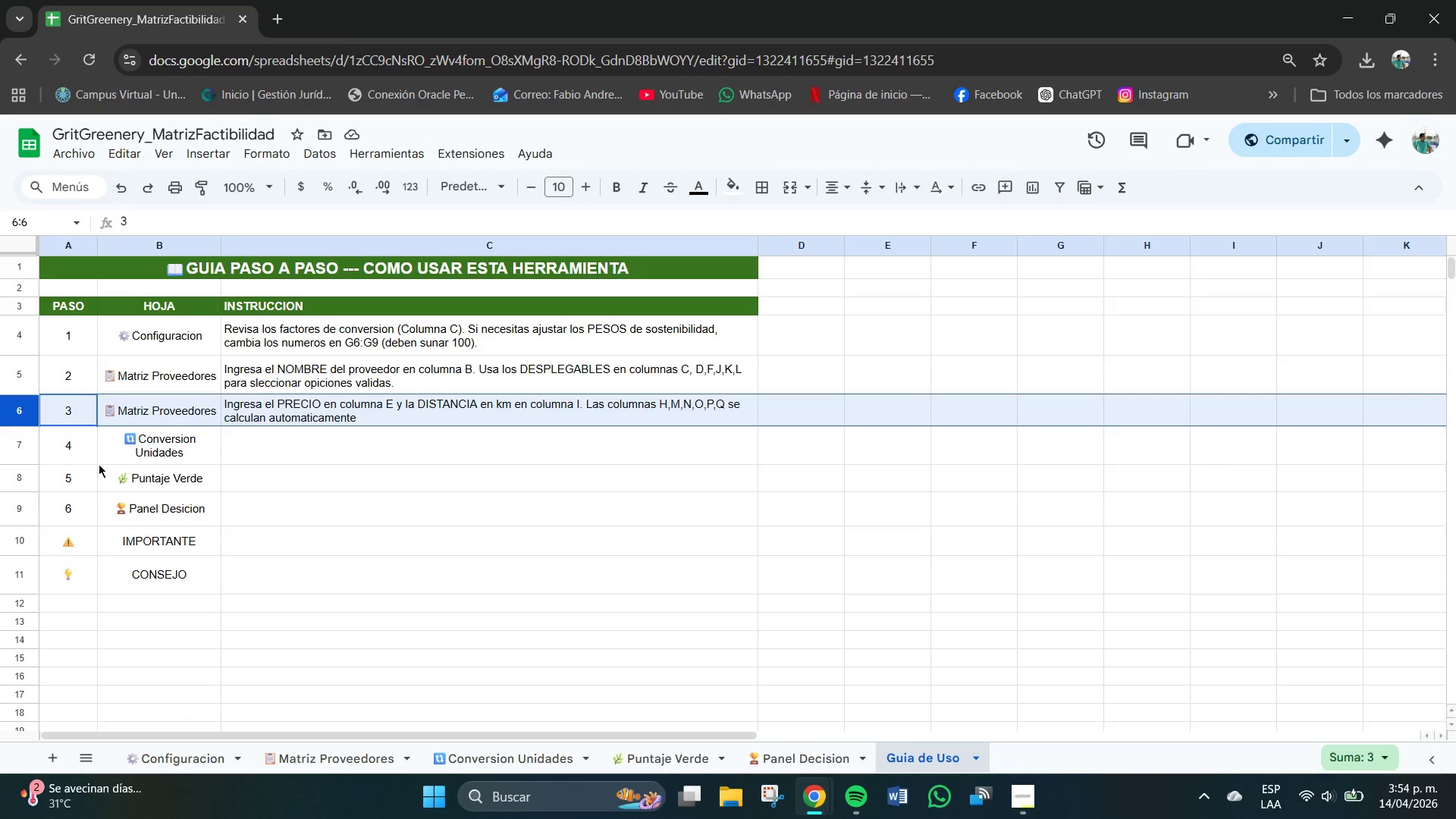 
left_click([316, 588])
 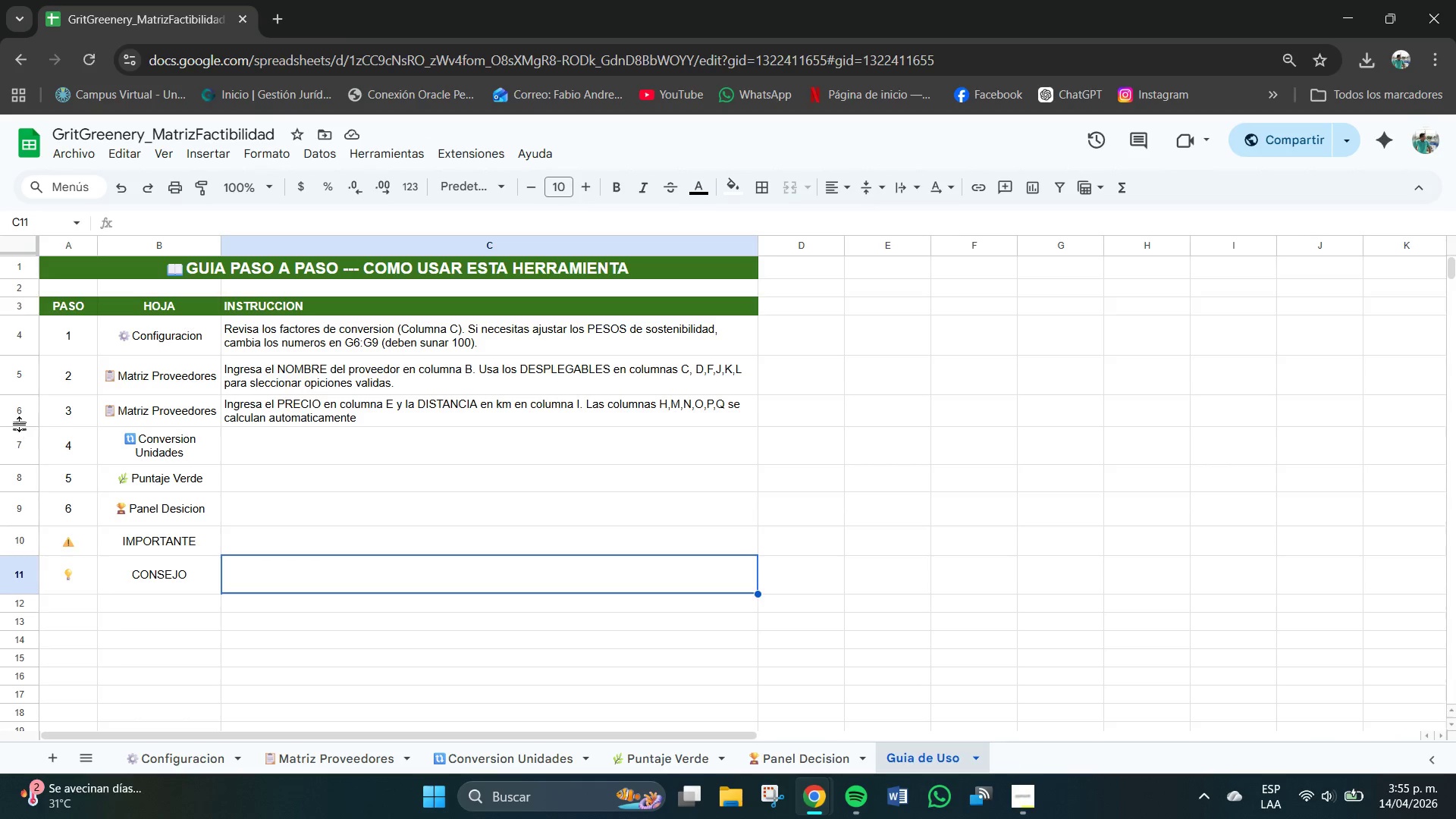 
left_click_drag(start_coordinate=[20, 424], to_coordinate=[22, 432])
 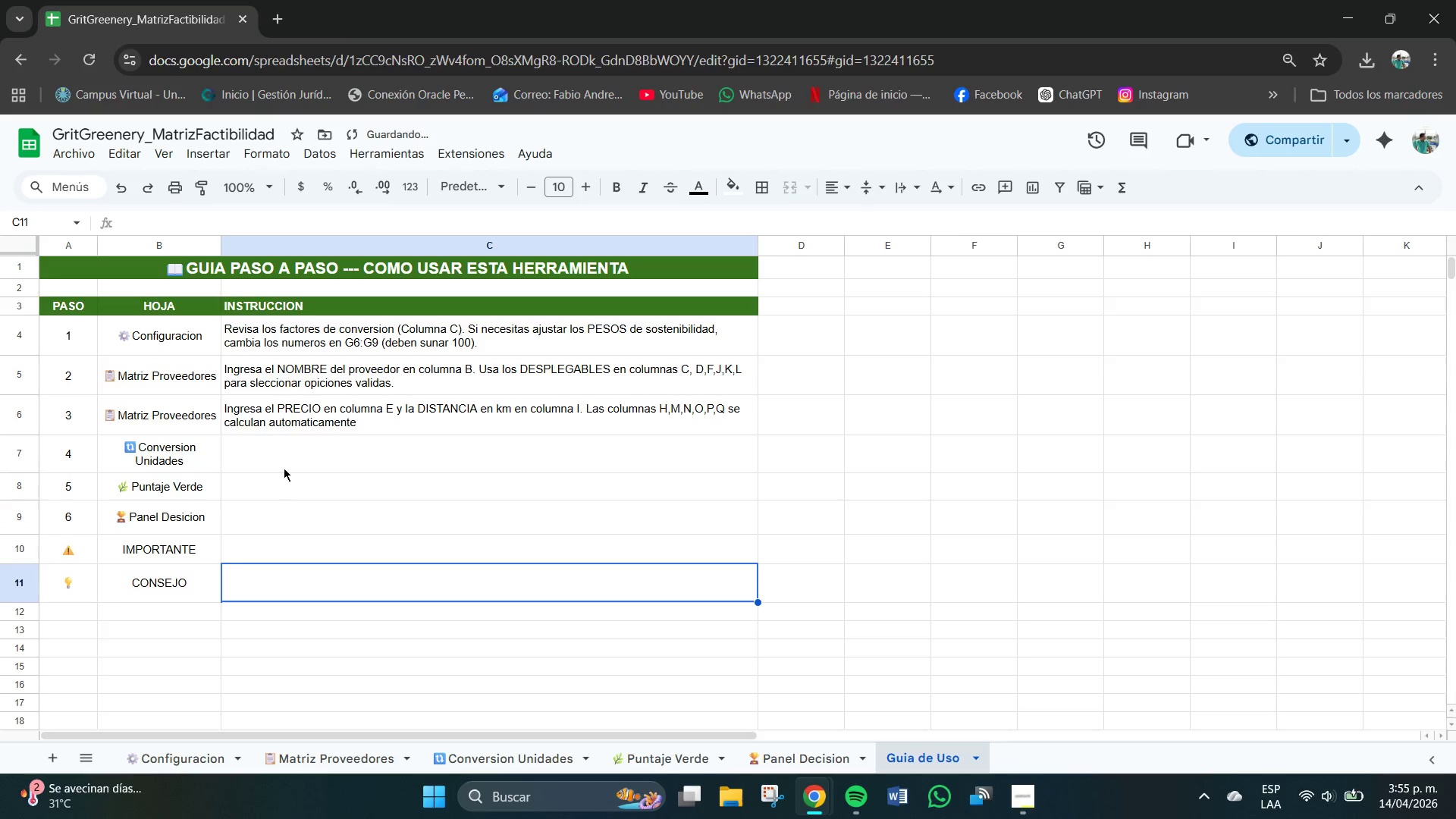 
left_click([343, 466])
 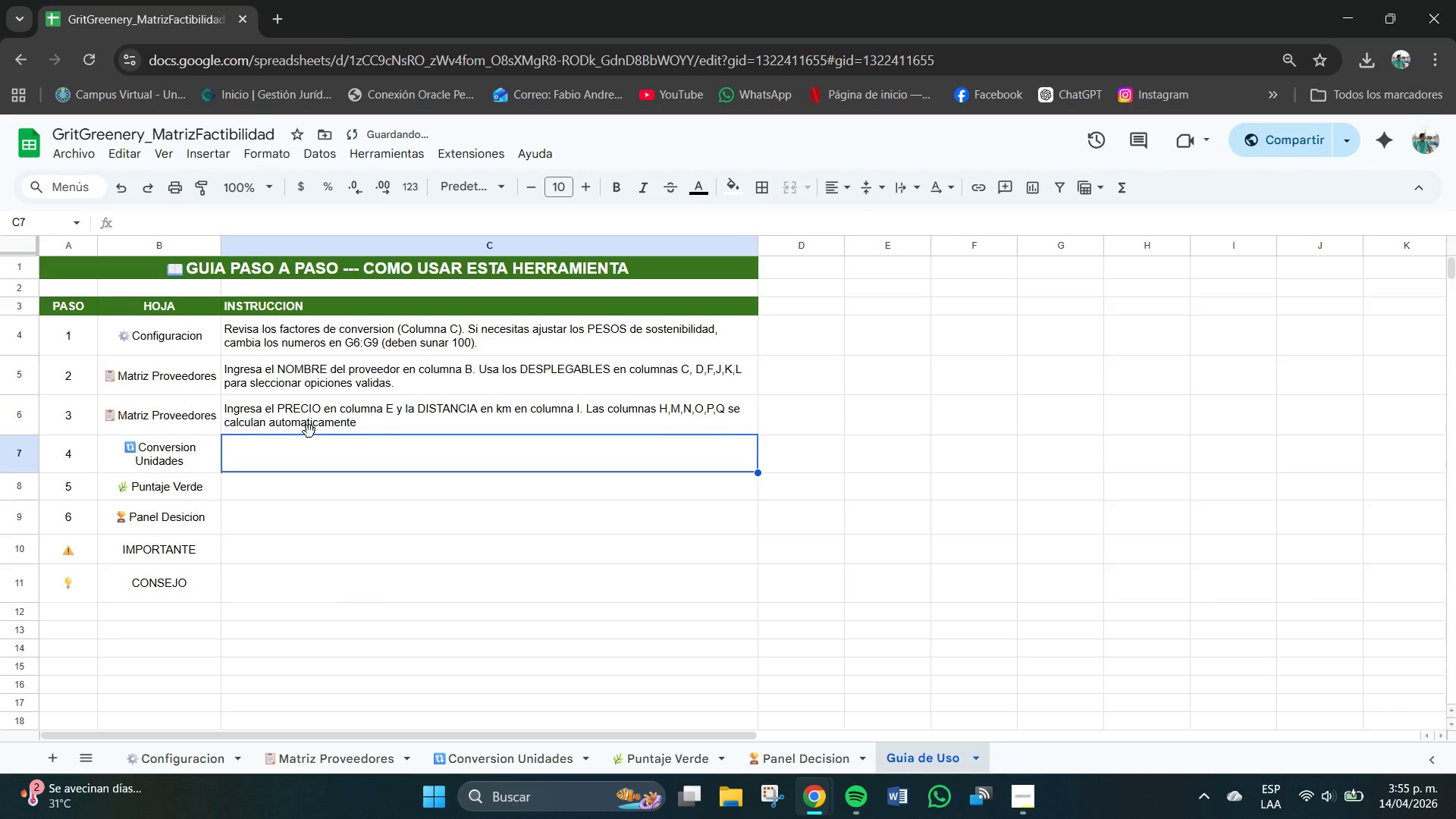 
left_click([312, 428])
 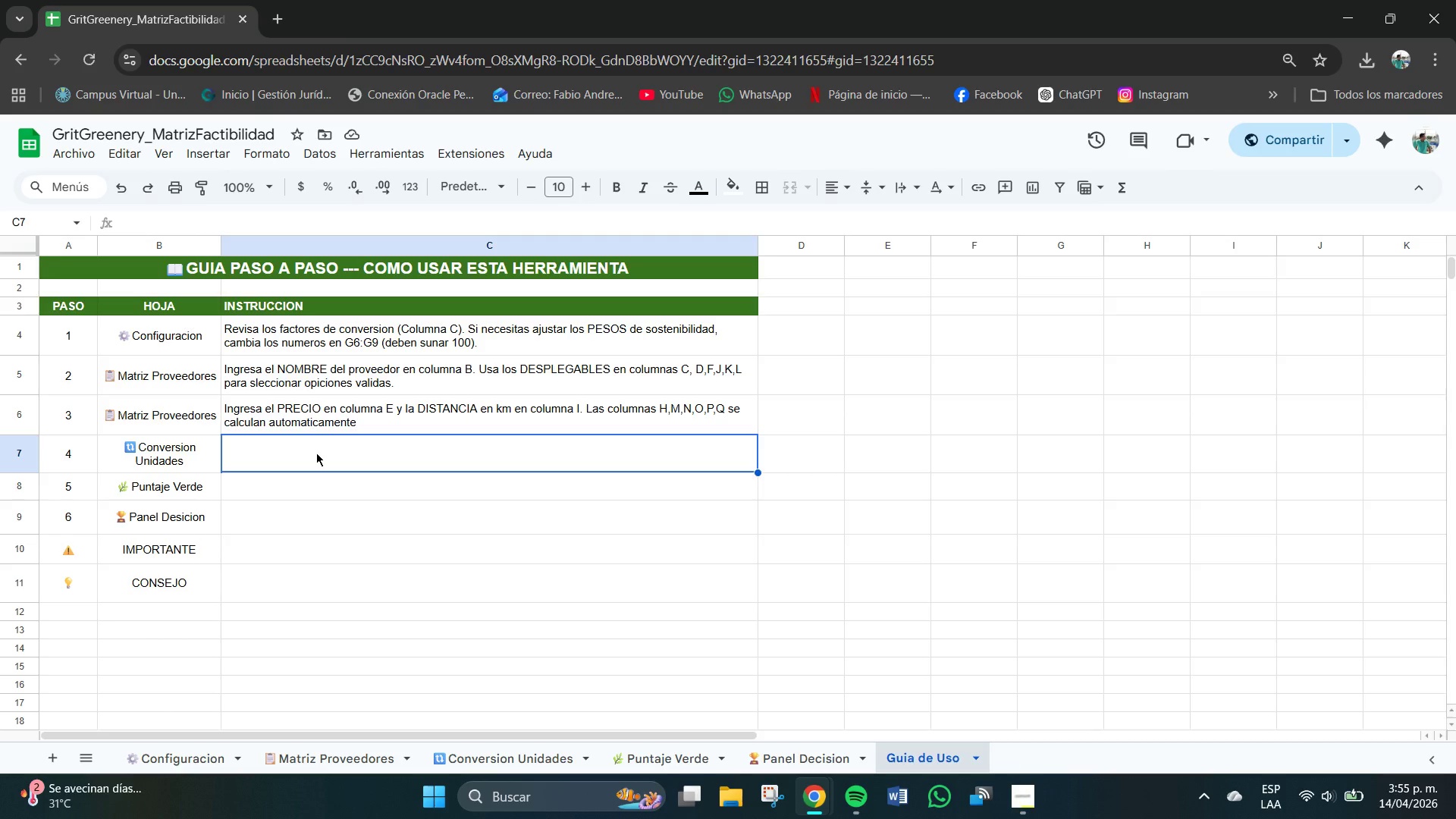 
wait(5.67)
 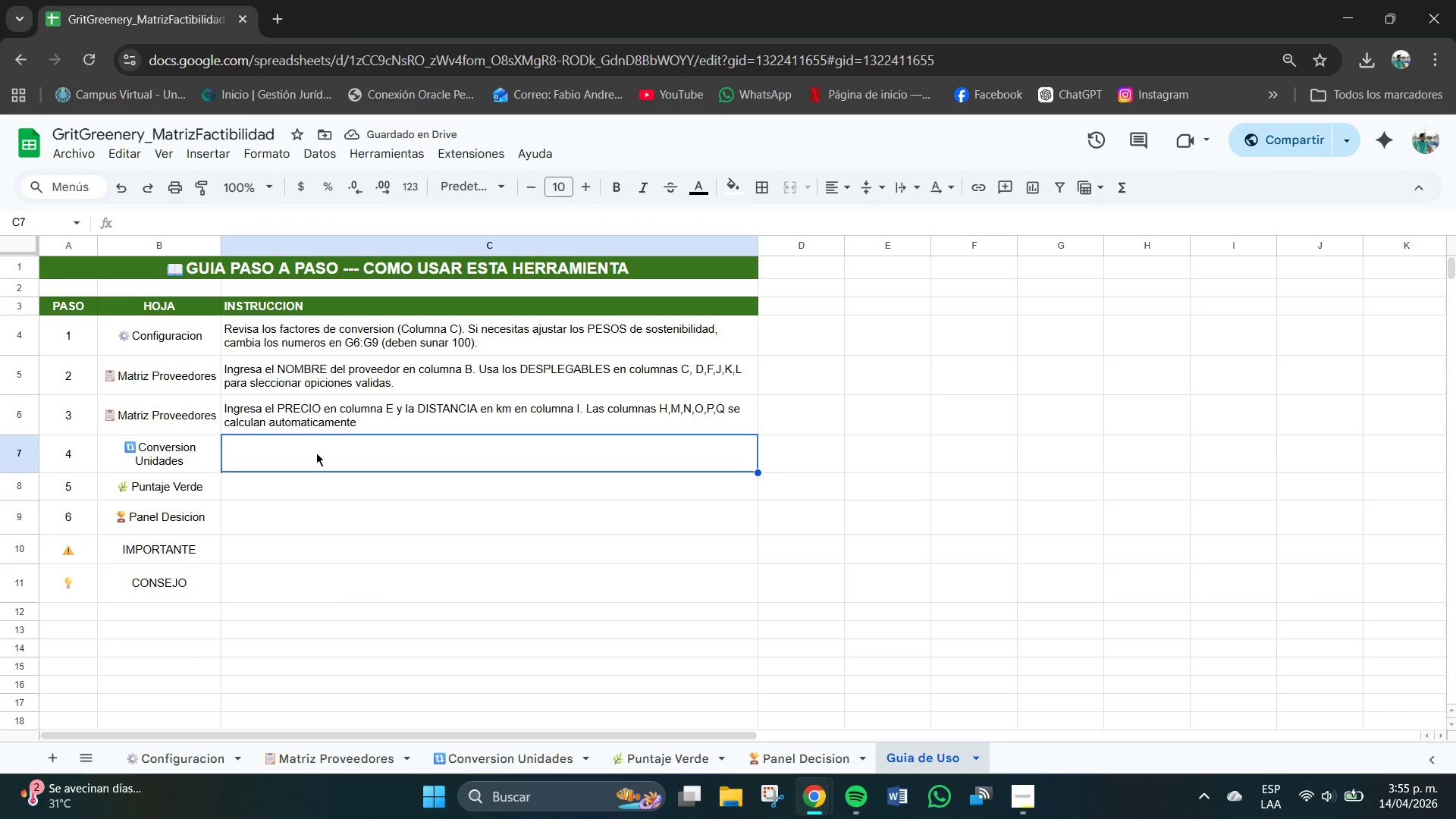 
type(ES)
key(Backspace)
type(sta hoja se ad)
key(Backspace)
type(ctualiza solo)
key(Backspace)
type(a. Aqui pueder ver comom )
key(Backspace)
key(Backspace)
type( se normaliza cada precio a costos por yarda cubica para comm)
key(Backspace)
type(paracion justa. )
 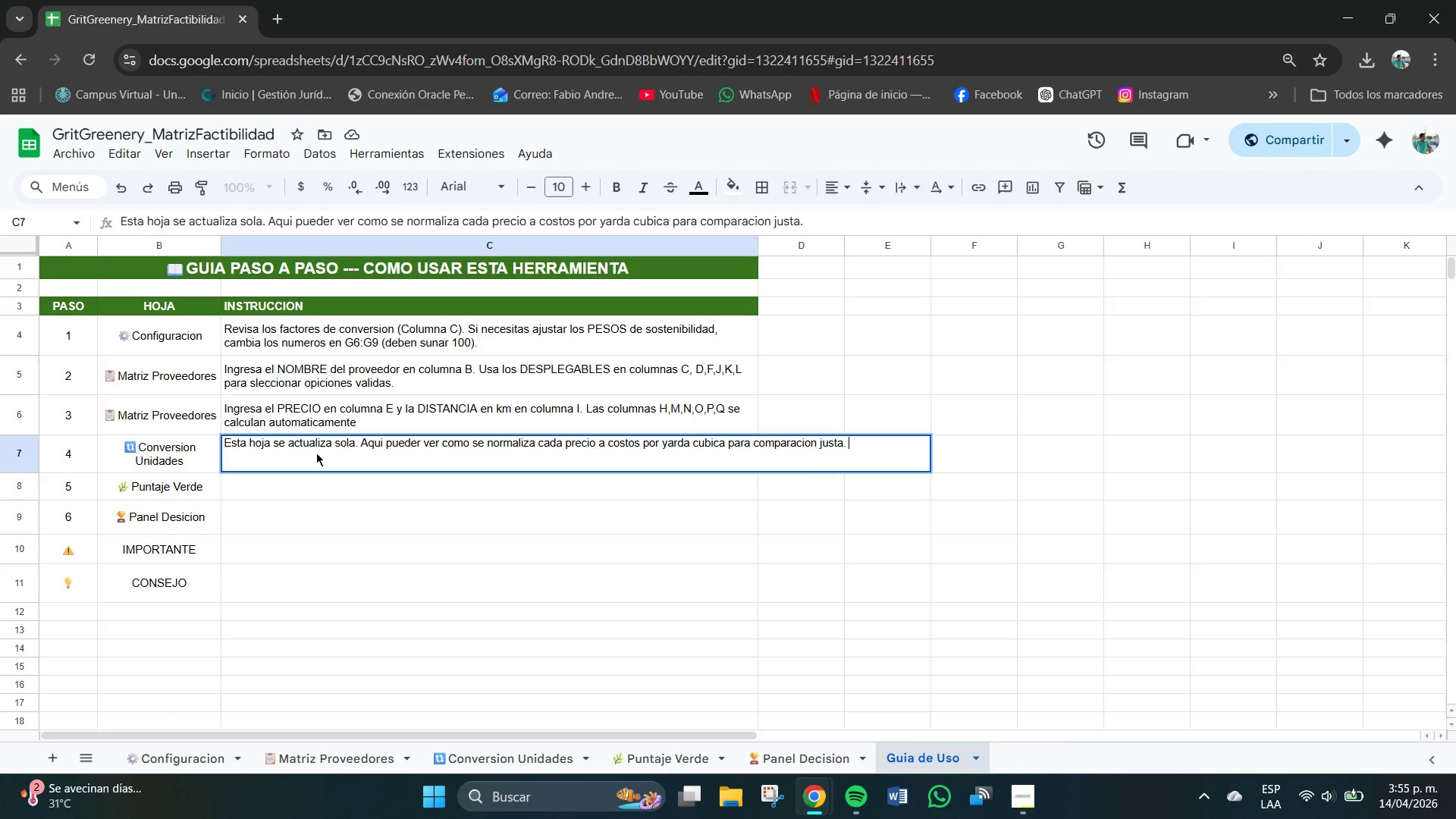 
key(Enter)
 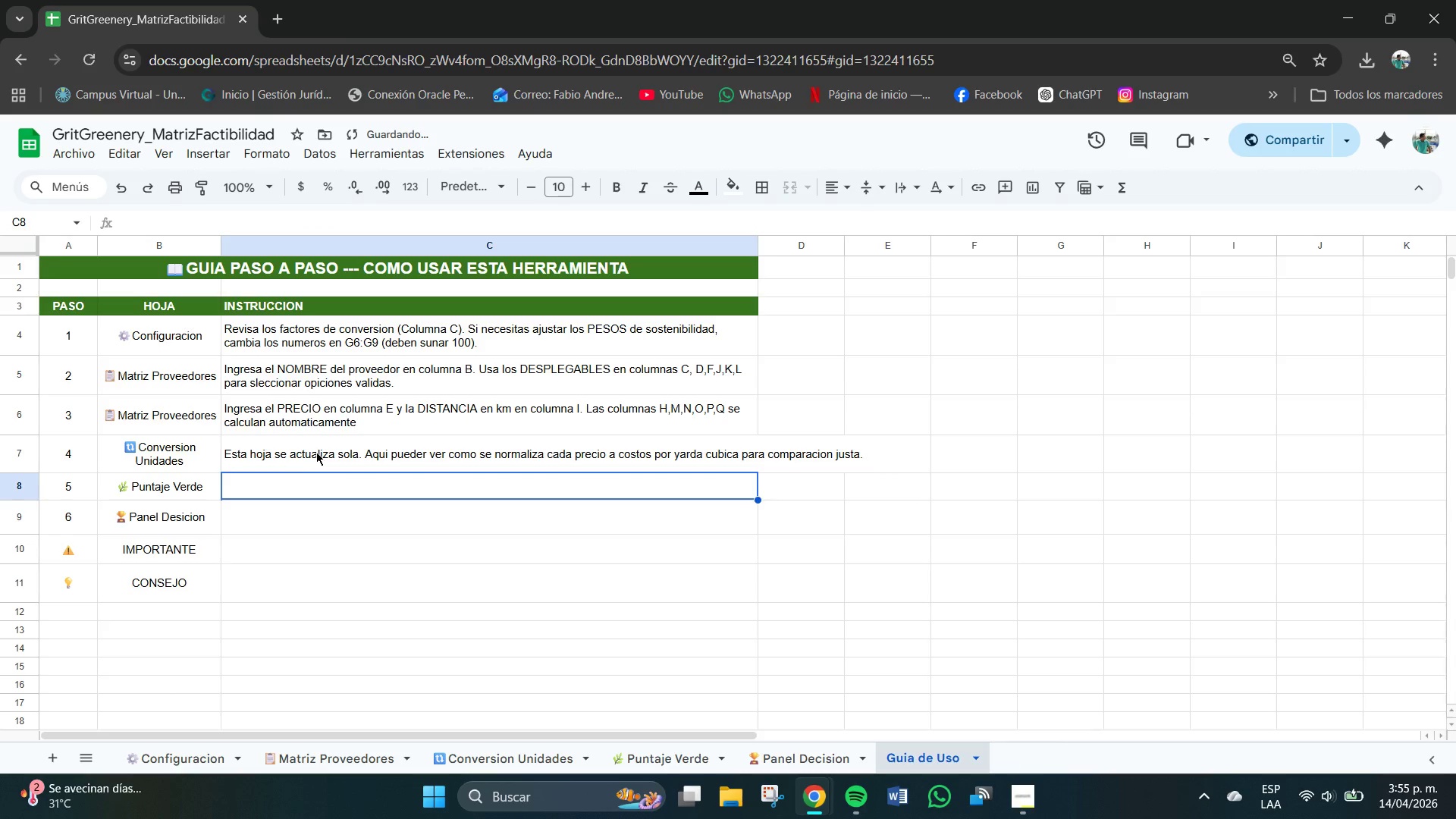 
left_click([318, 453])
 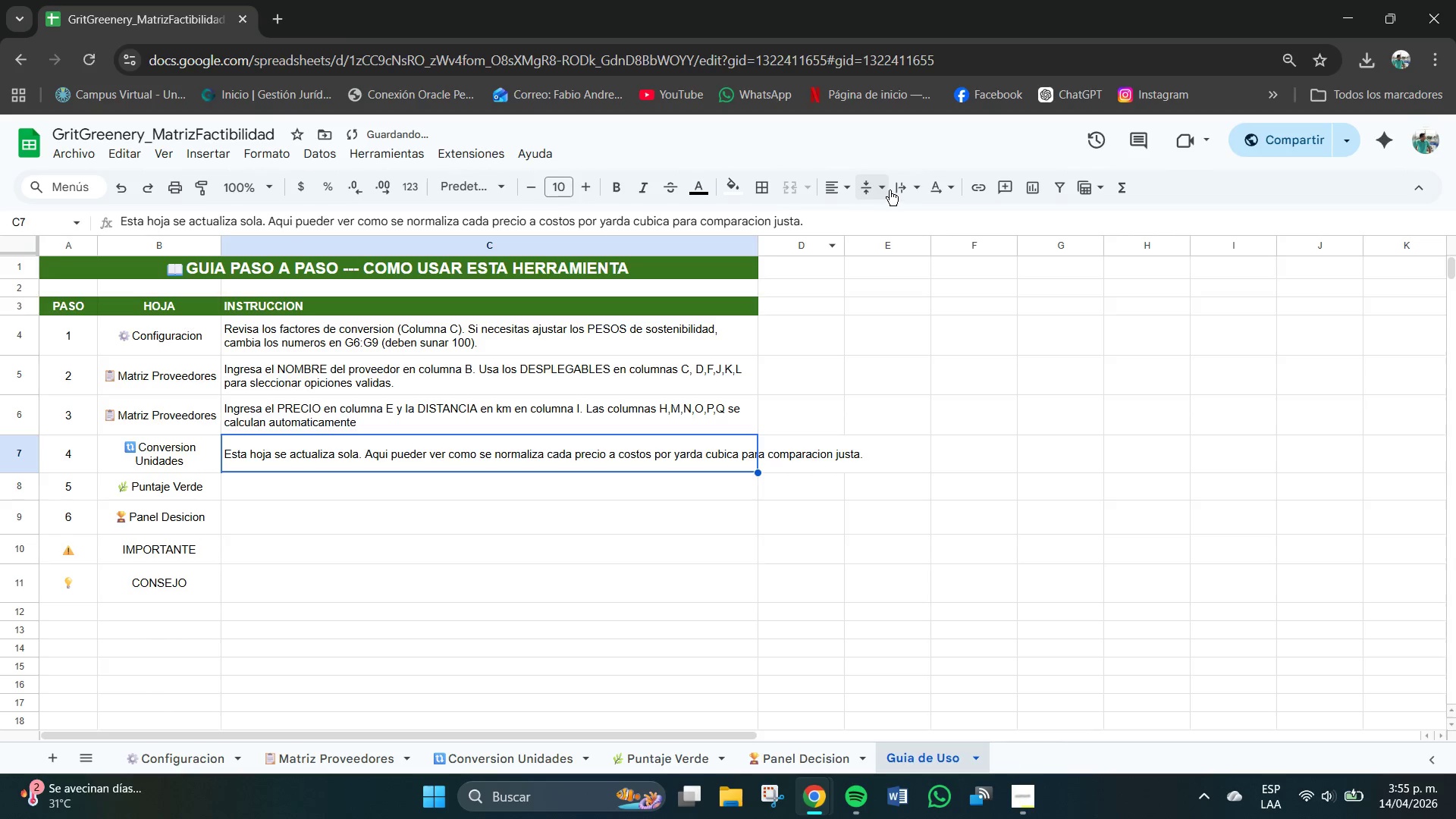 
left_click([909, 183])
 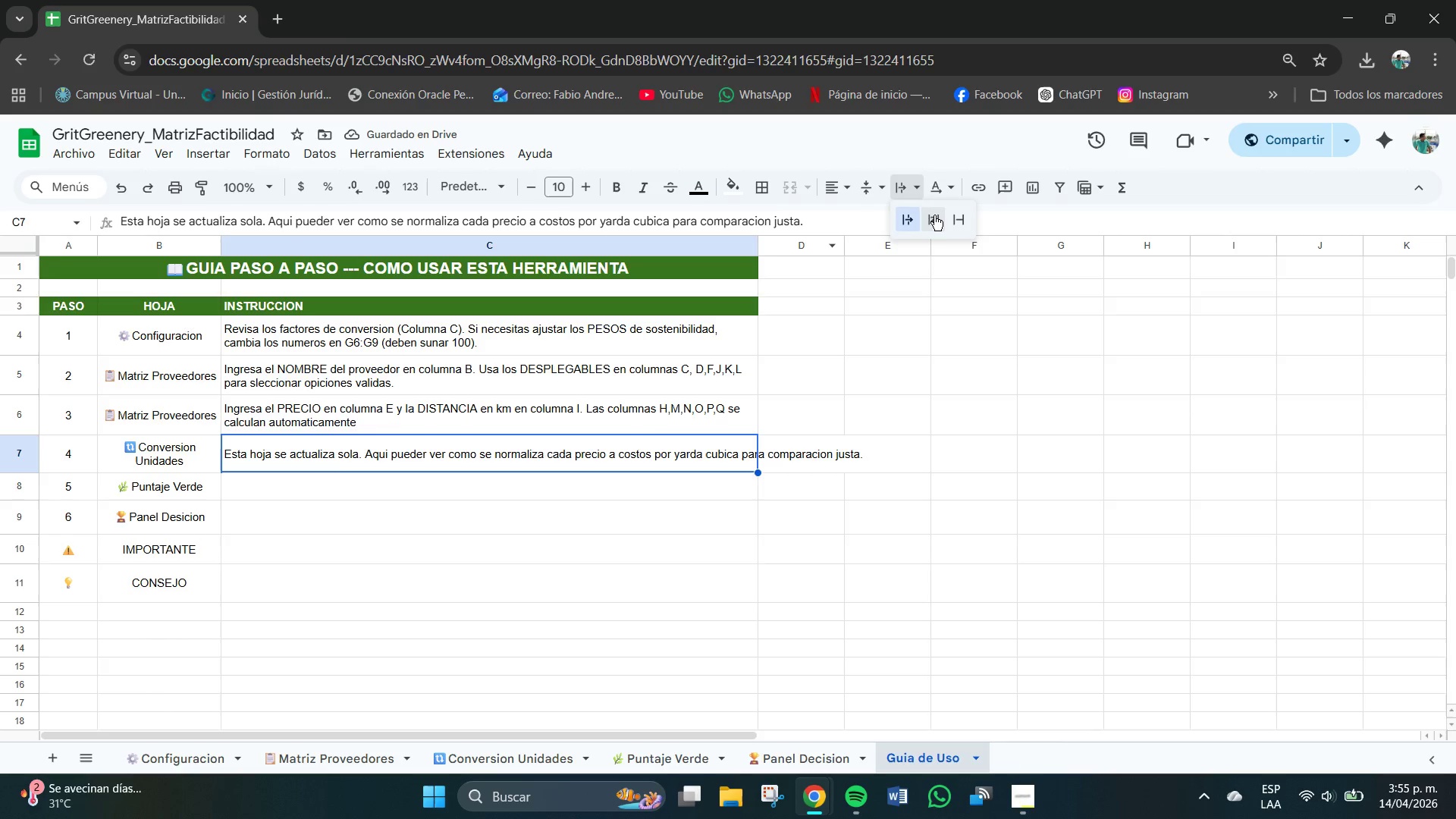 
left_click([937, 219])
 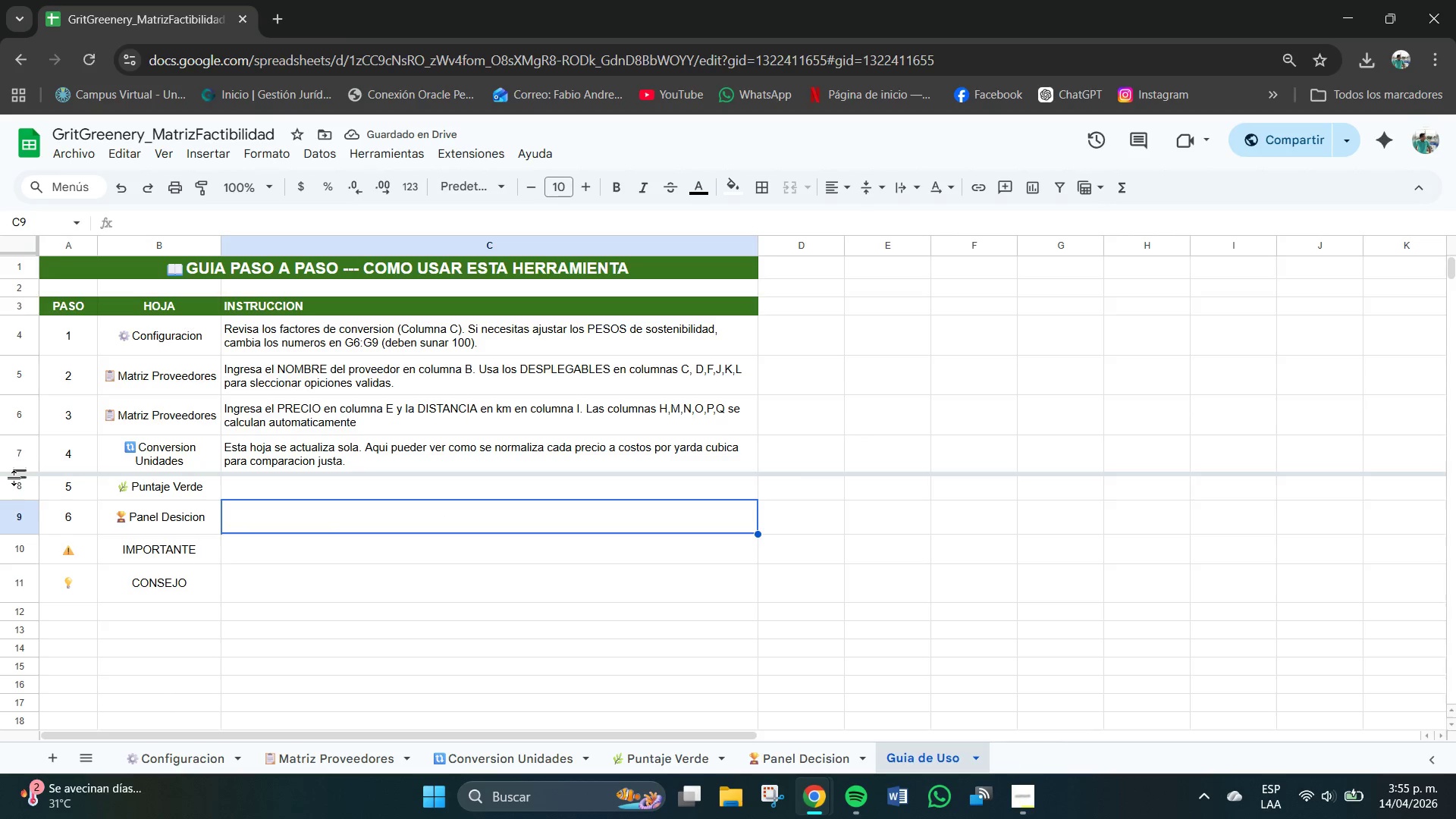 
left_click([371, 560])
 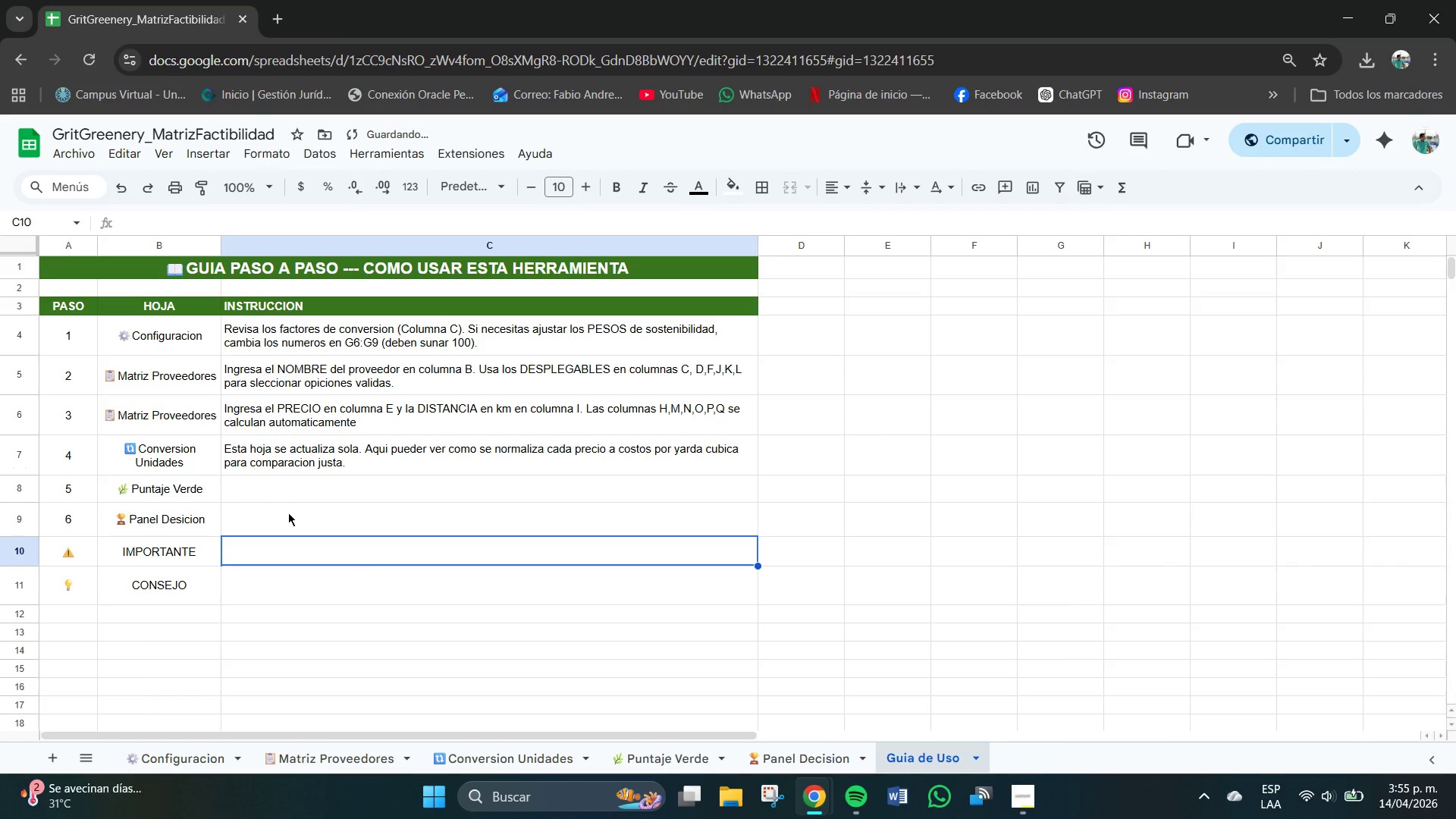 
left_click([265, 503])
 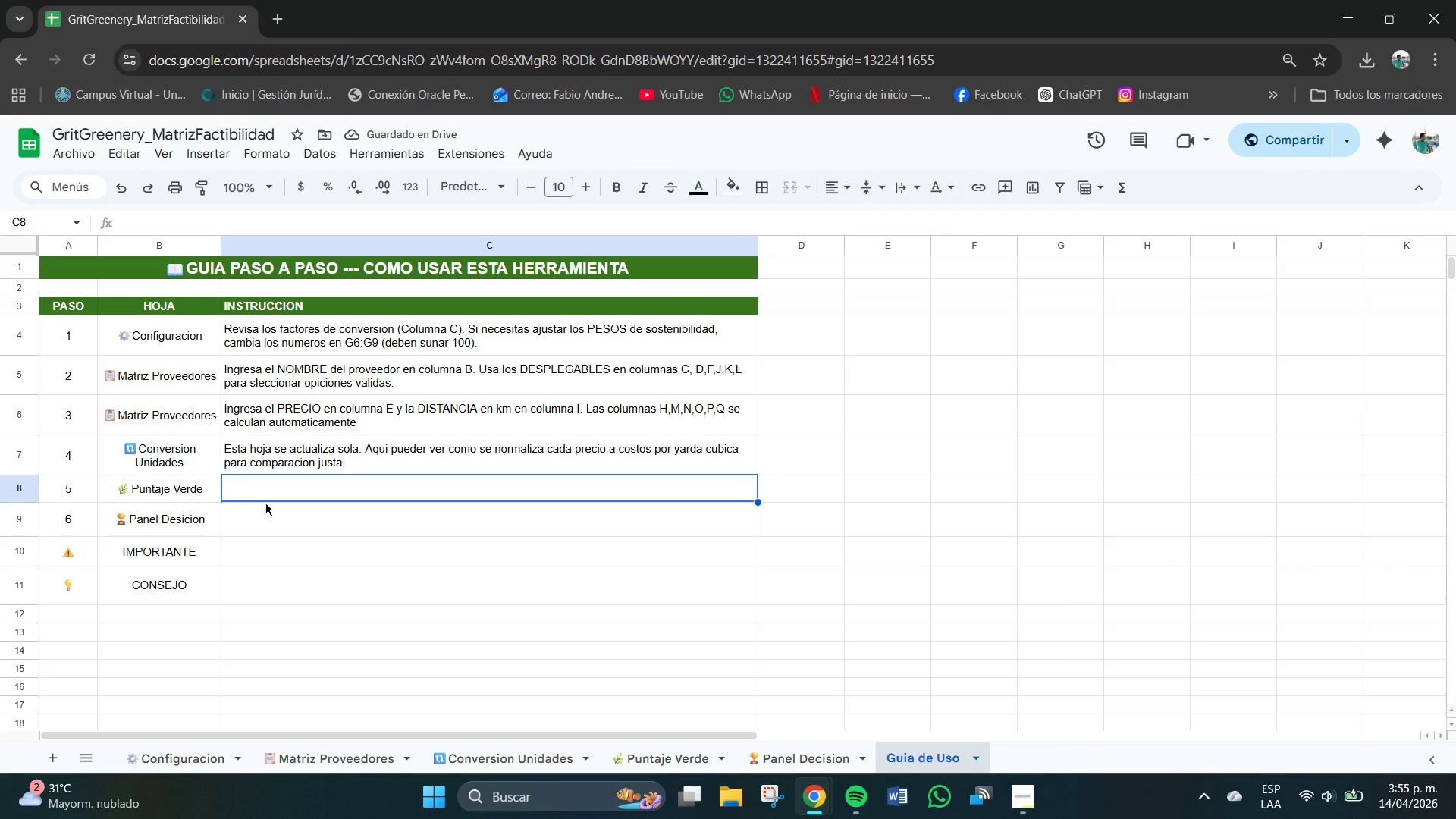 
wait(8.2)
 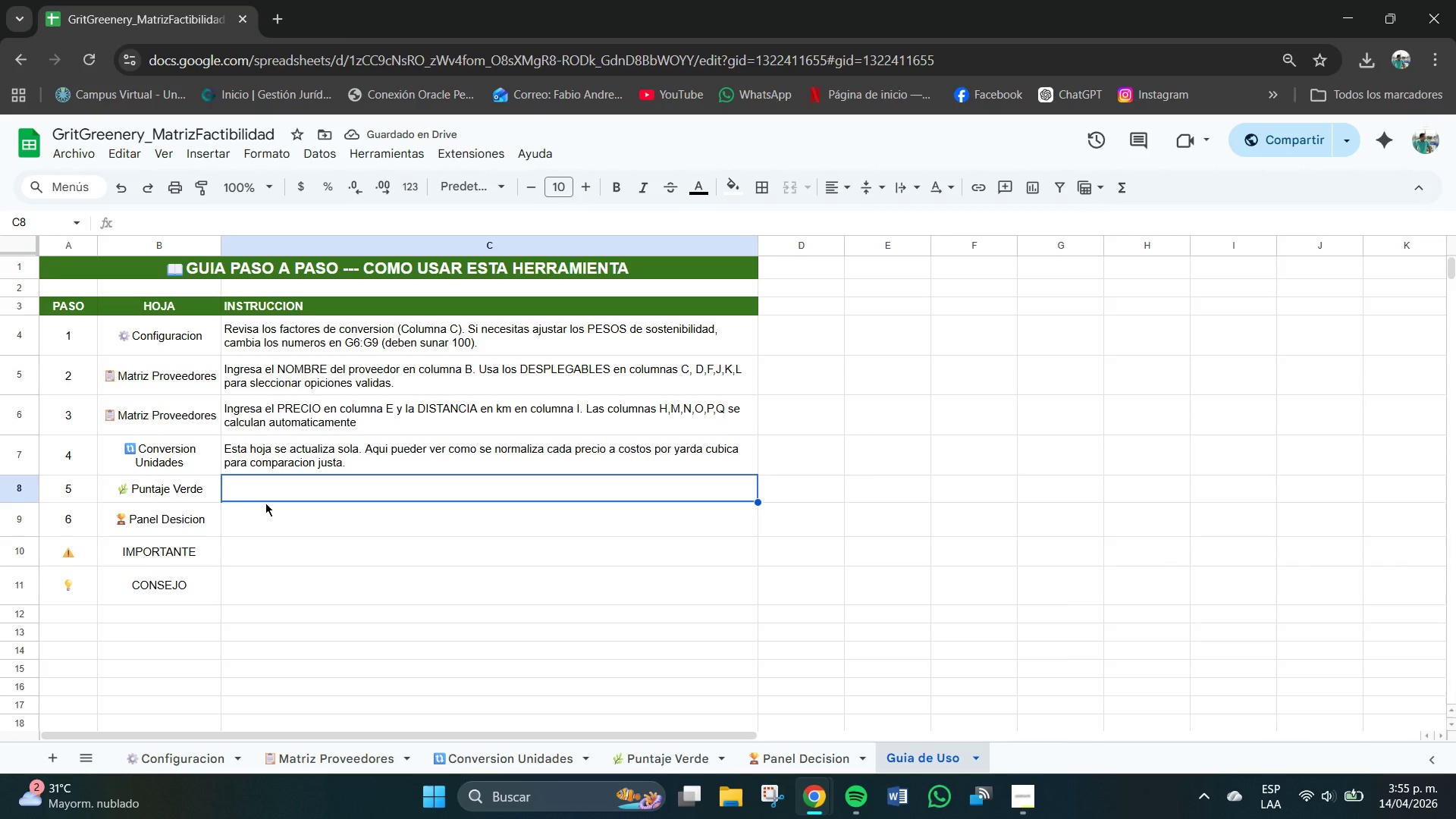 
type(Esta hoja )
 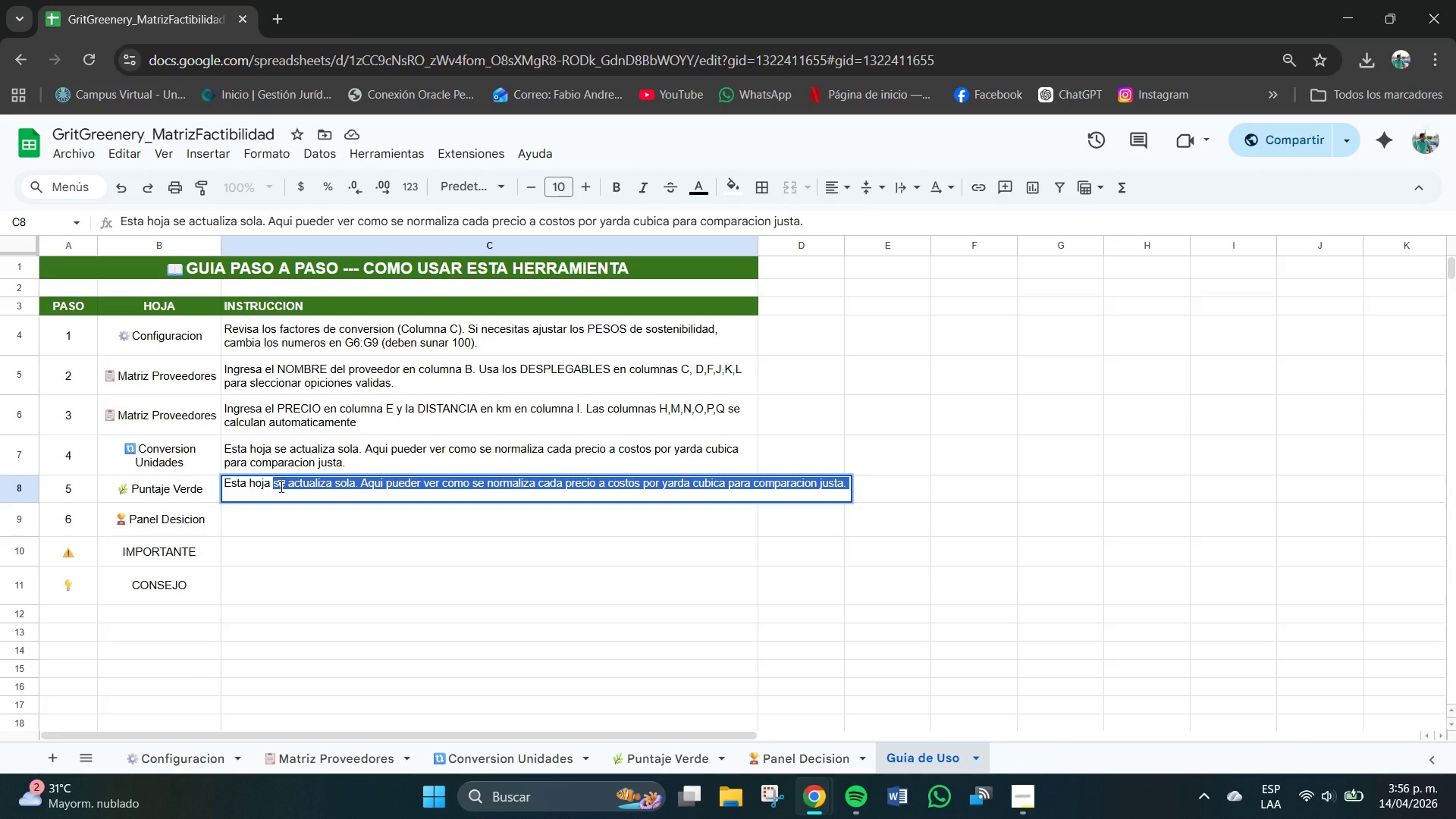 
wait(5.66)
 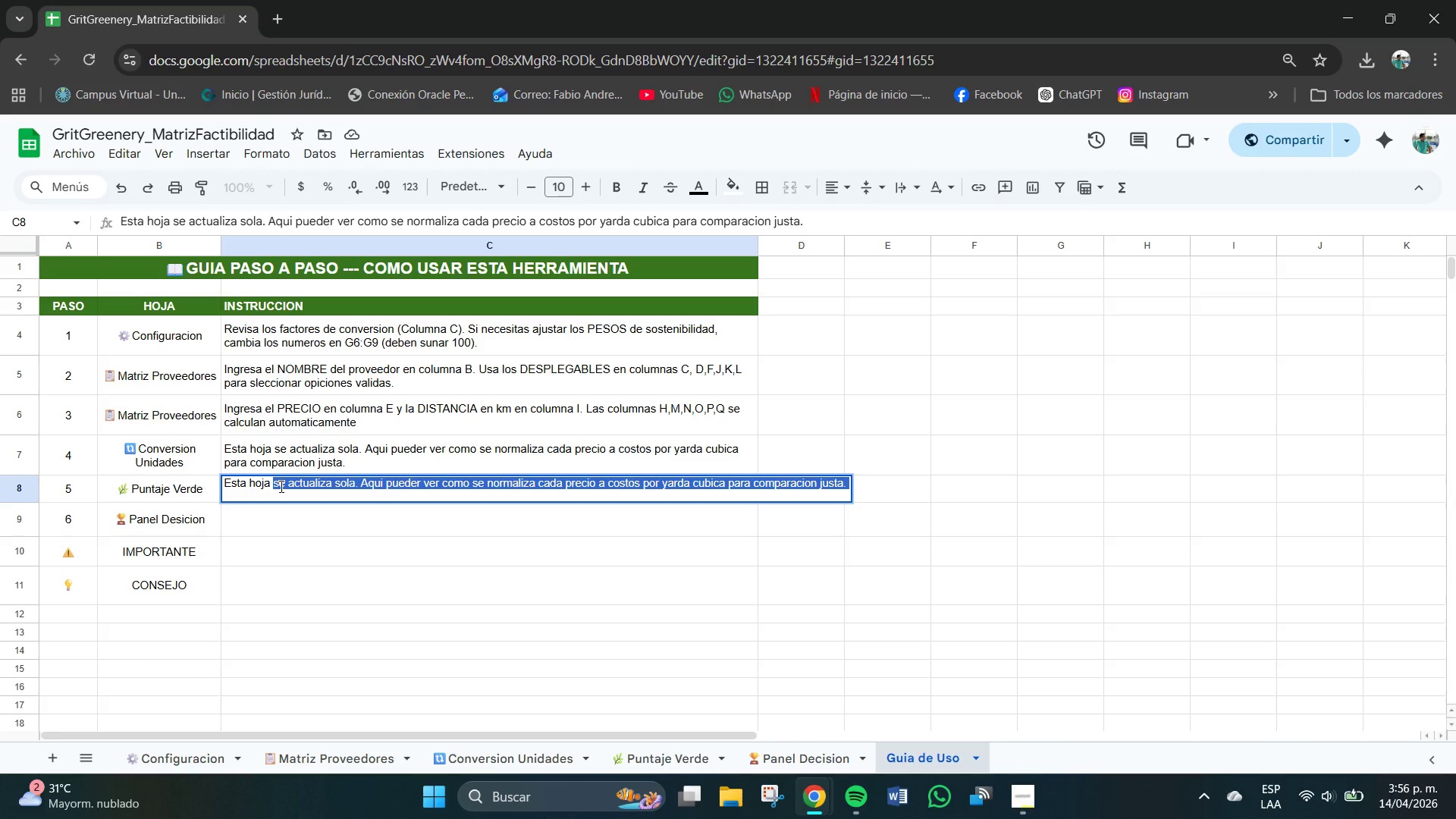 
type(muestta)
key(Backspace)
key(Backspace)
type(ra el detalle de la sostenibilidad de cada proveedror)
key(Backspace)
key(Backspace)
key(Backspace)
type(or. Los colores van de roja )
key(Backspace)
key(Backspace)
type(o)
 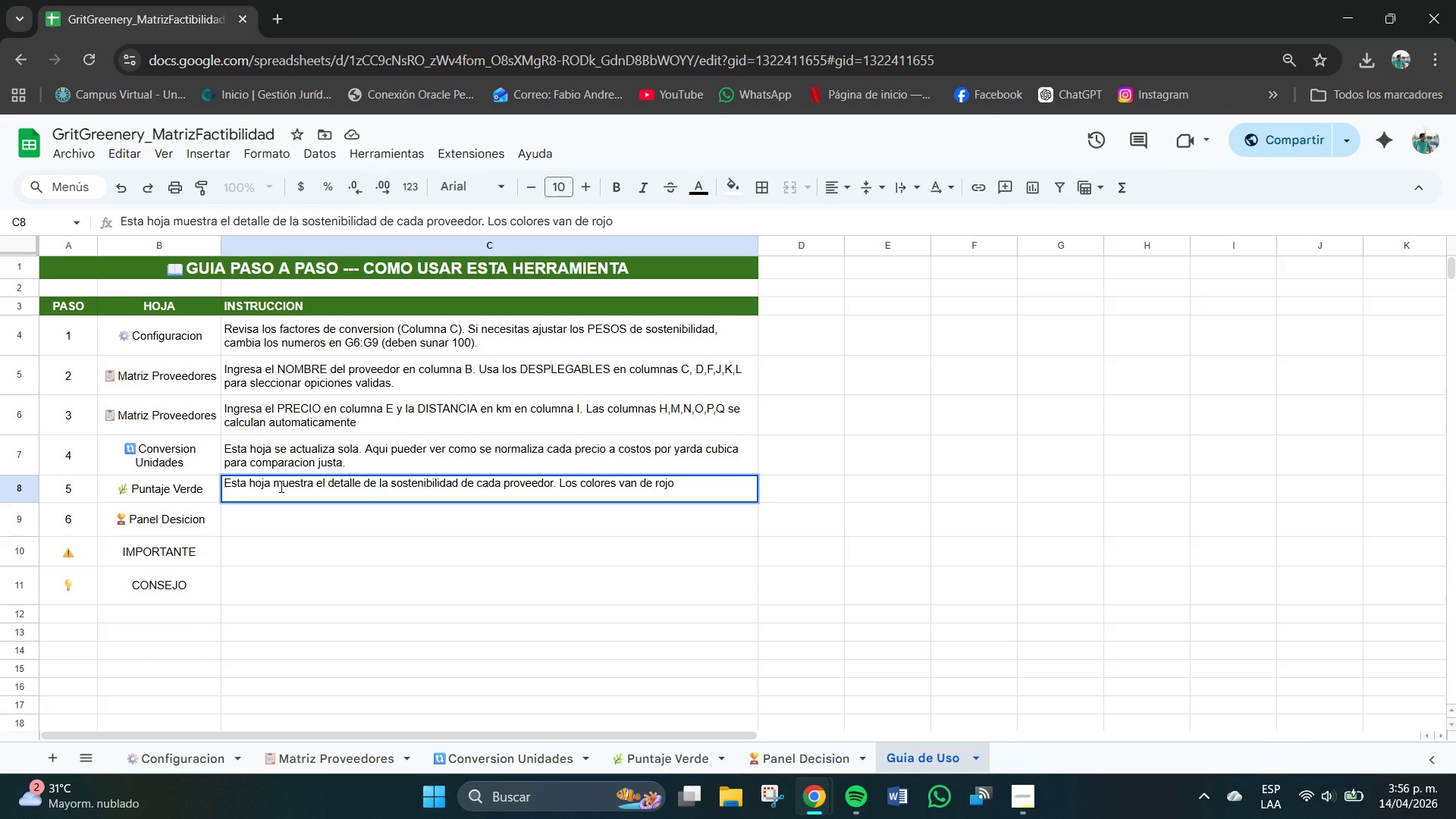 
type(*)
key(Backspace)
type( M*)
key(Backspace)
key(Backspace)
key(Backspace)
type( *bajo( a verde *A)
key(Backspace)
type(alto punyaje)
key(Backspace)
key(Backspace)
key(Backspace)
key(Backspace)
type(taje()
 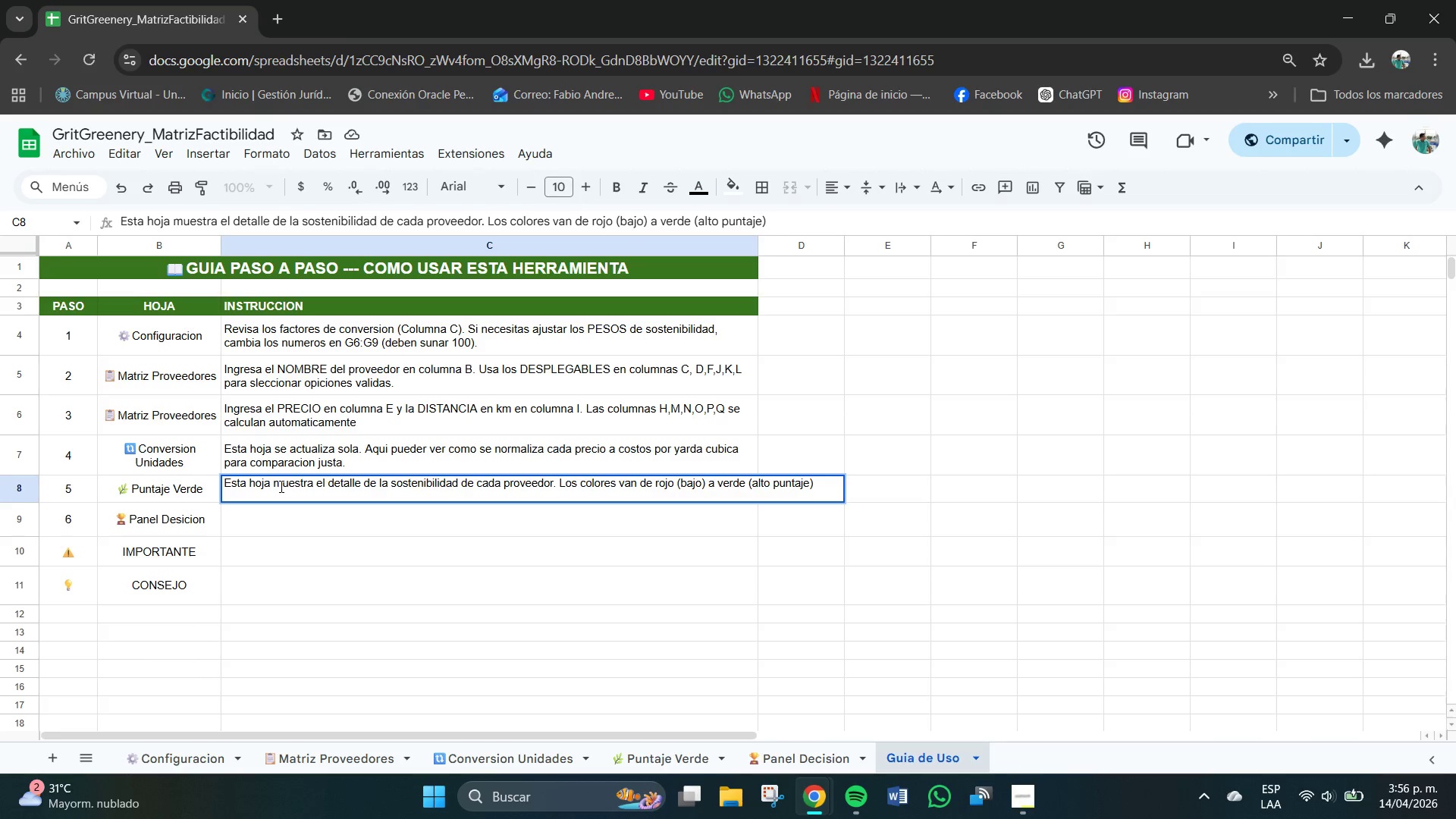 
key(Period)
 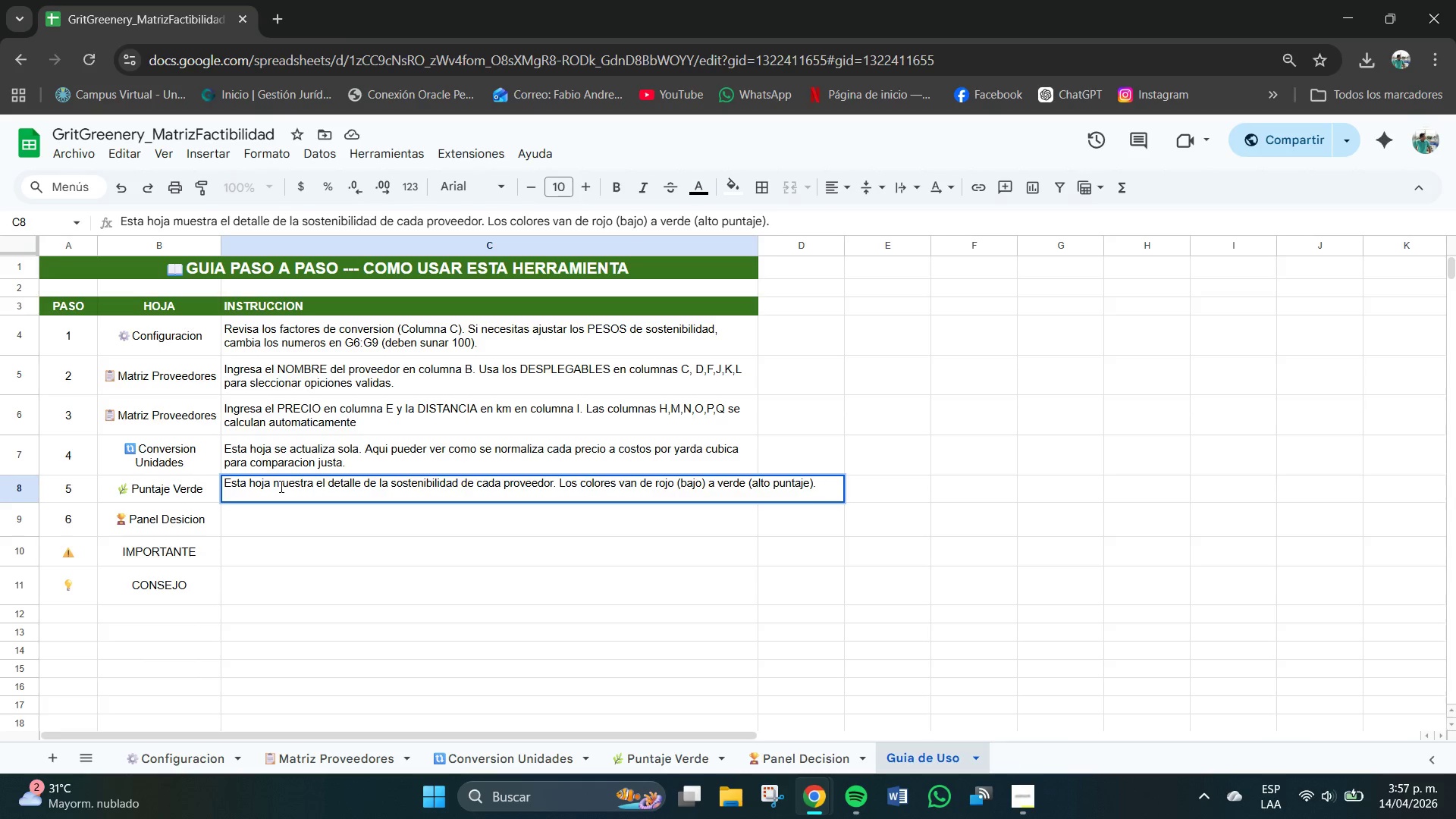 
key(Enter)
 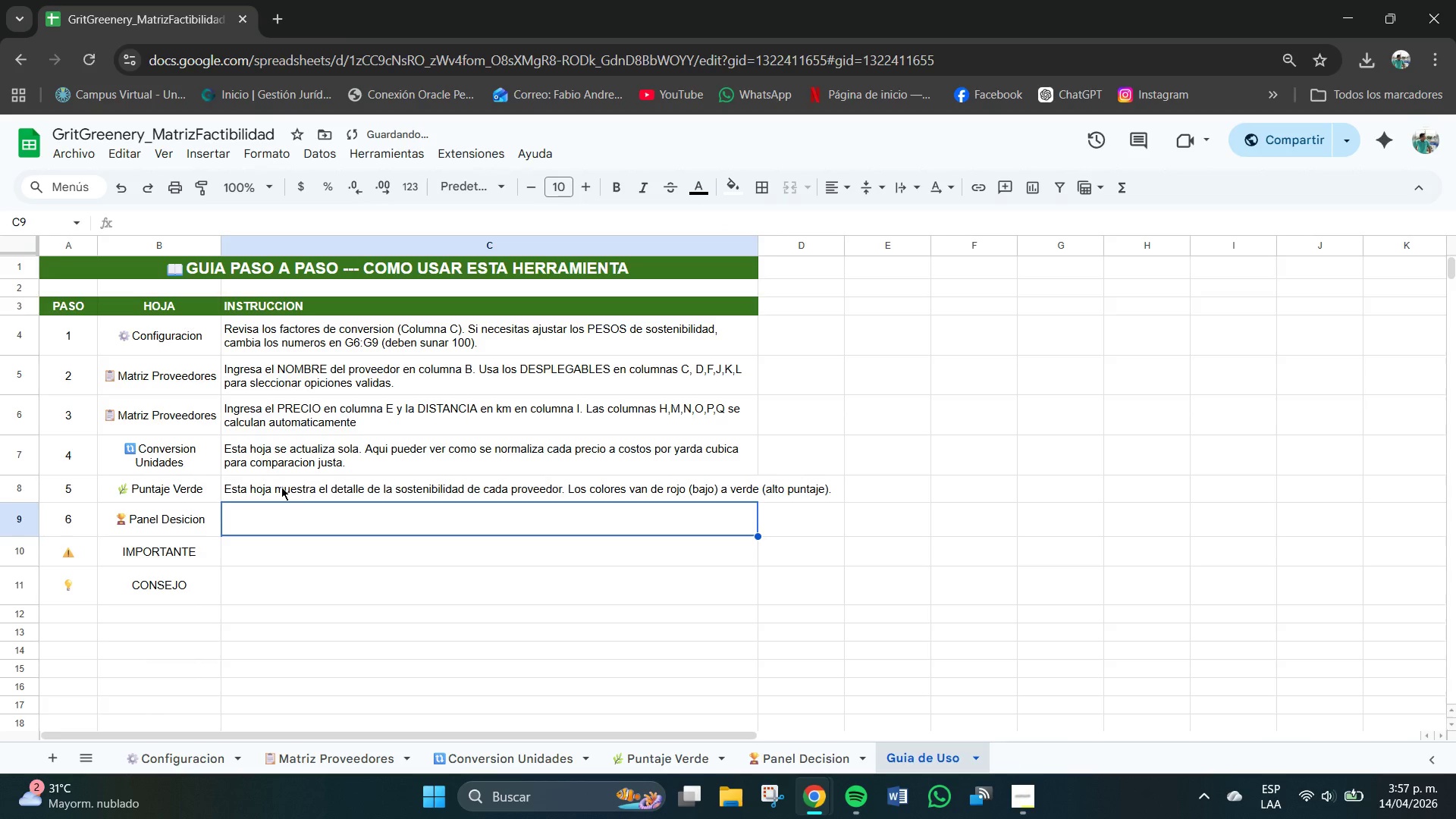 
left_click([297, 491])
 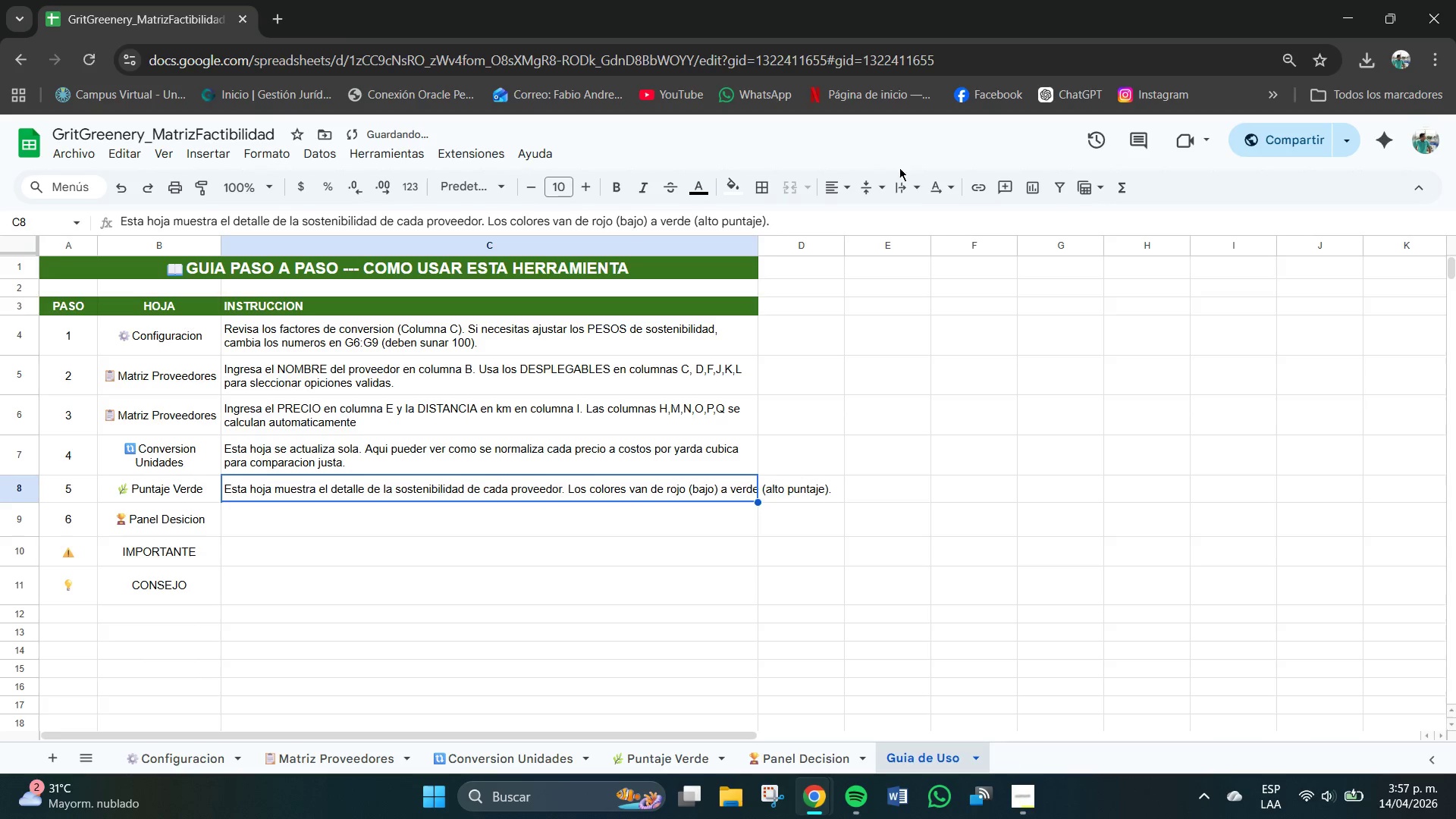 
left_click([909, 187])
 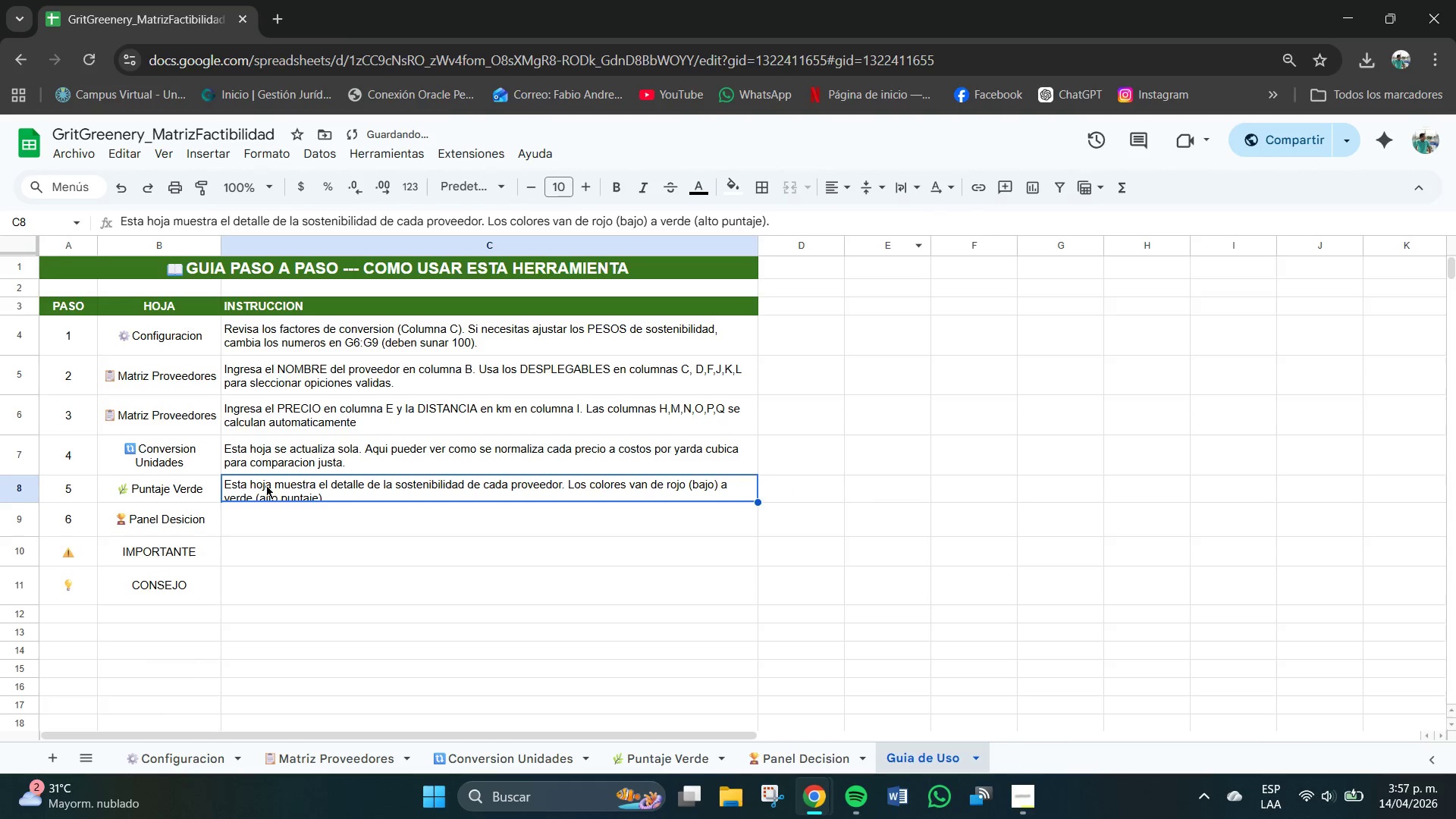 
left_click([155, 490])
 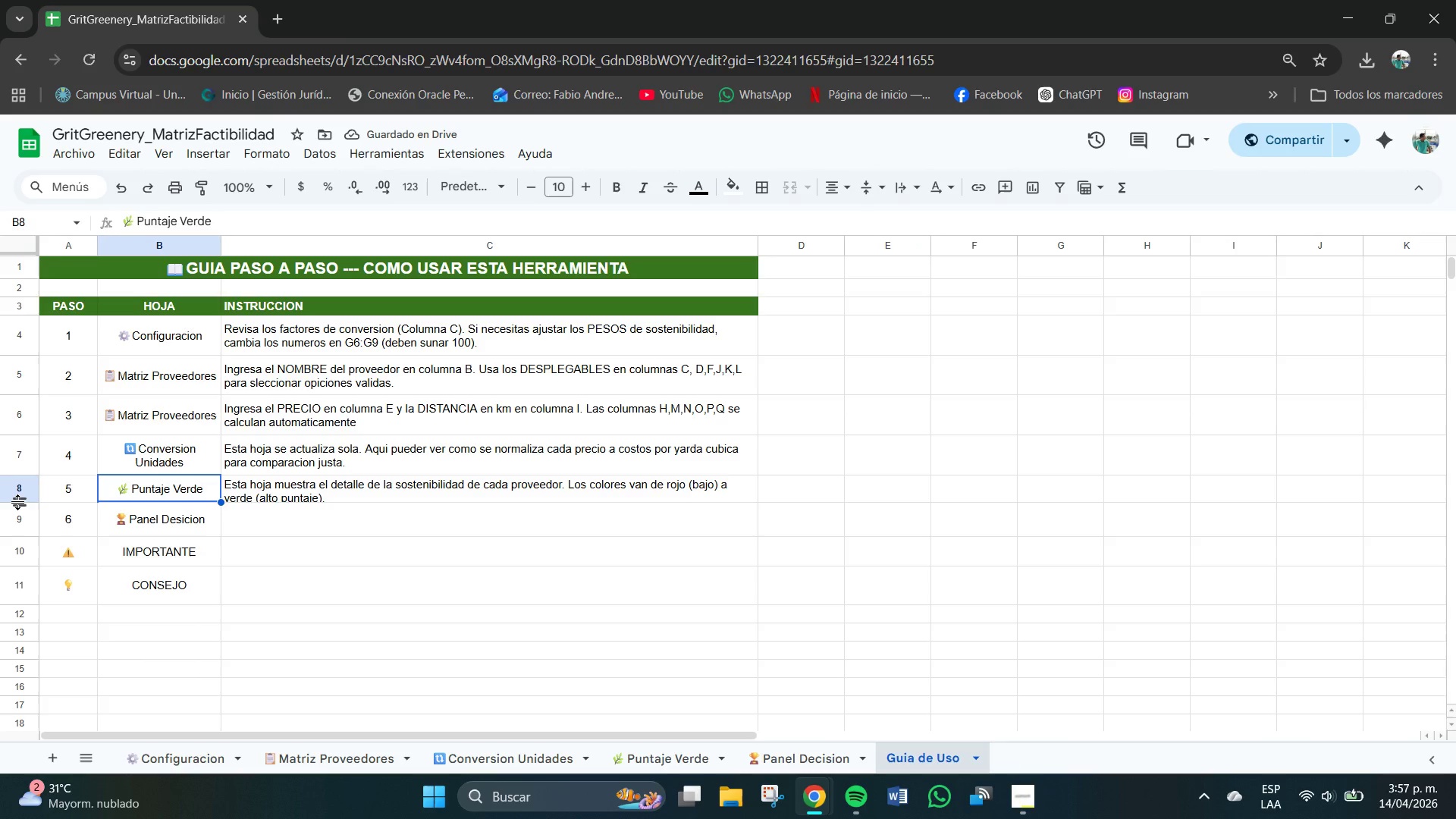 
left_click_drag(start_coordinate=[18, 502], to_coordinate=[20, 513])
 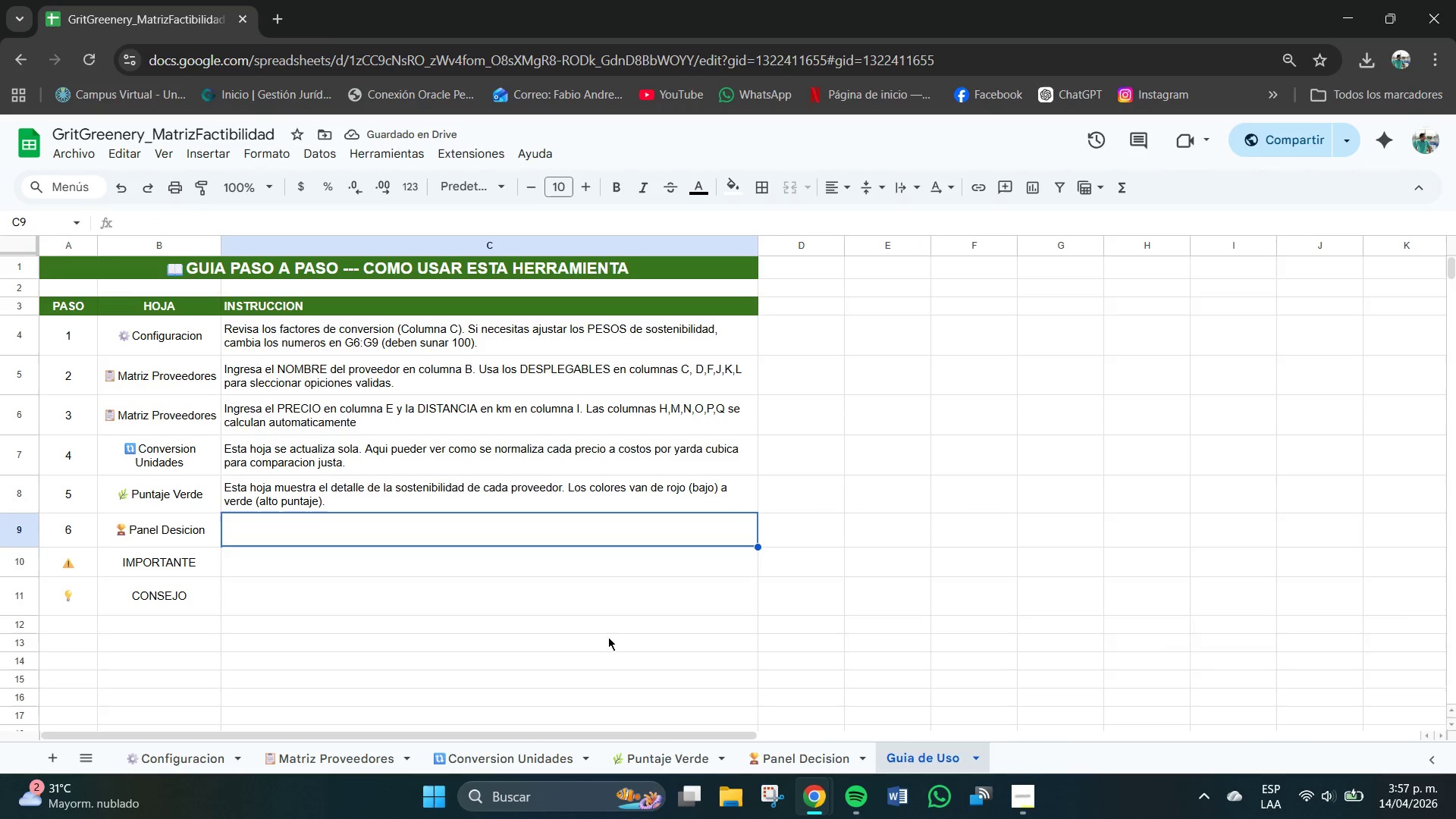 
left_click([1029, 791])
 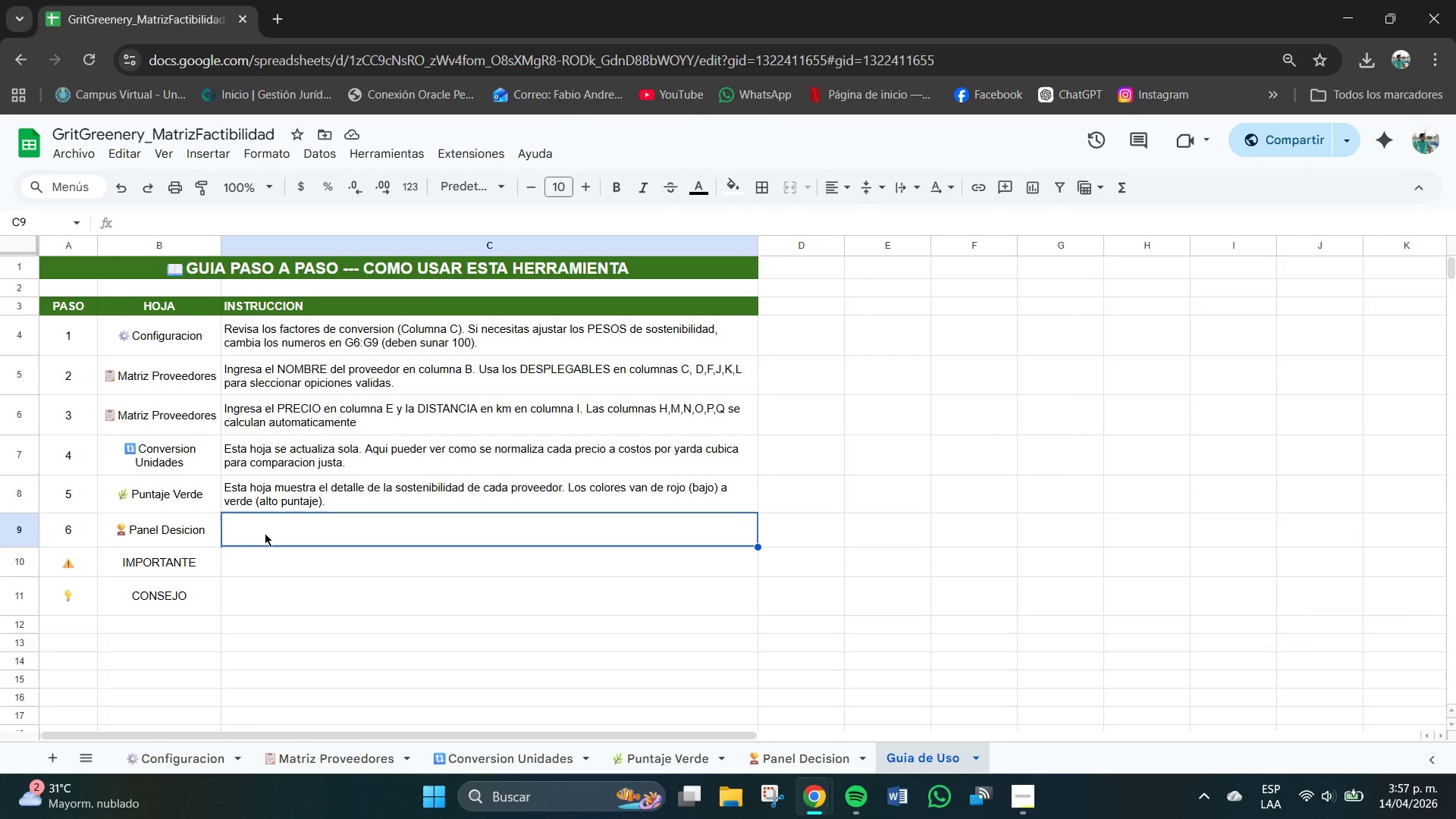 
left_click([265, 533])
 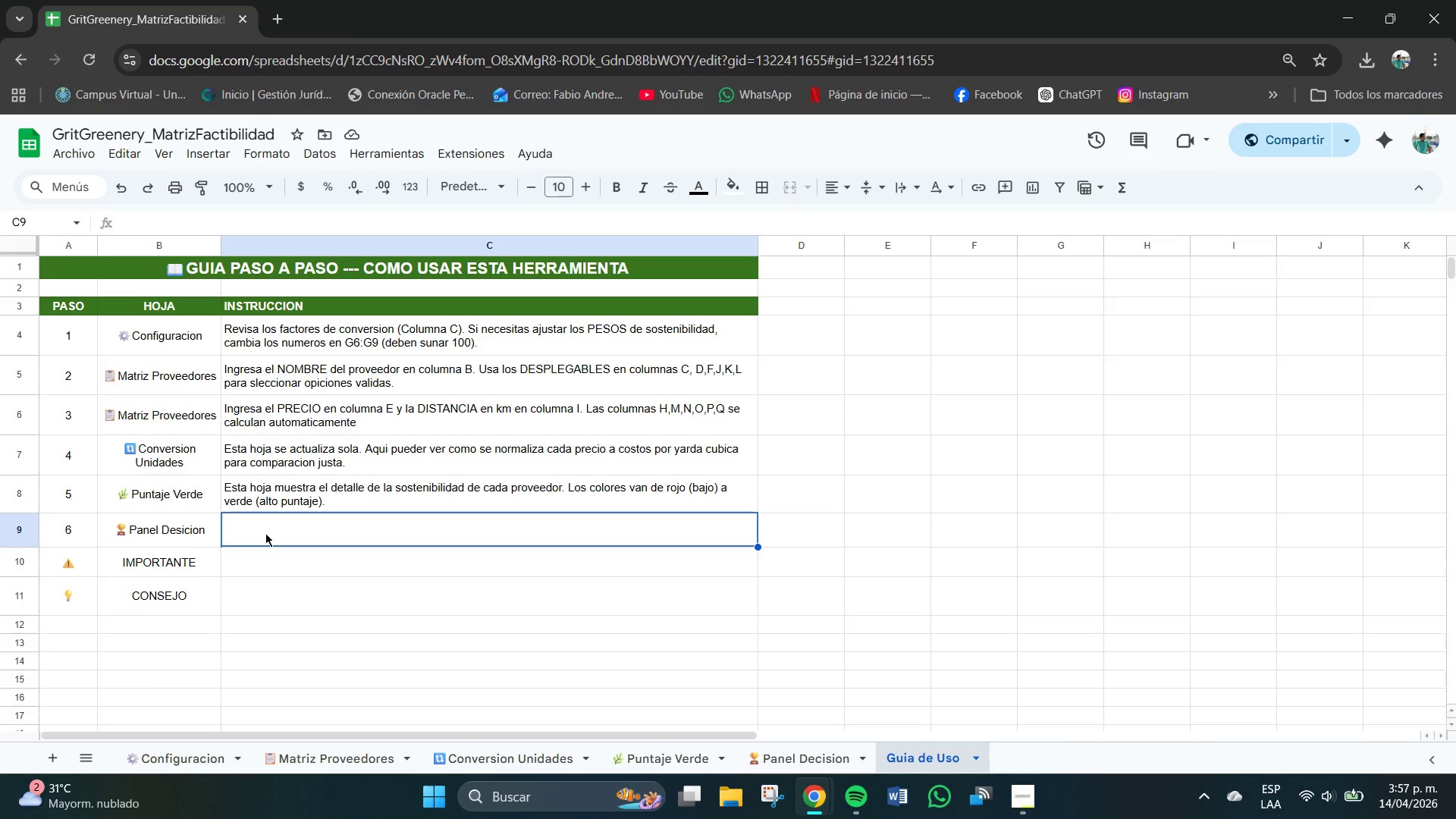 
type(Au)
key(Backspace)
type(qui ves el RESUMEN FINAL> Top 5 por menor costo y Top 5 por mayopr)
key(Backspace)
key(Backspace)
key(Backspace)
type(or costos)
key(Backspace)
key(Backspace)
key(Backspace)
key(Backspace)
key(Backspace)
key(Backspace)
type( punyaje)
key(Backspace)
key(Backspace)
key(Backspace)
key(Backspace)
type(taje verde. La seccion de abajo muestra la reom)
key(Backspace)
key(Backspace)
type(comendacion automatica.)
 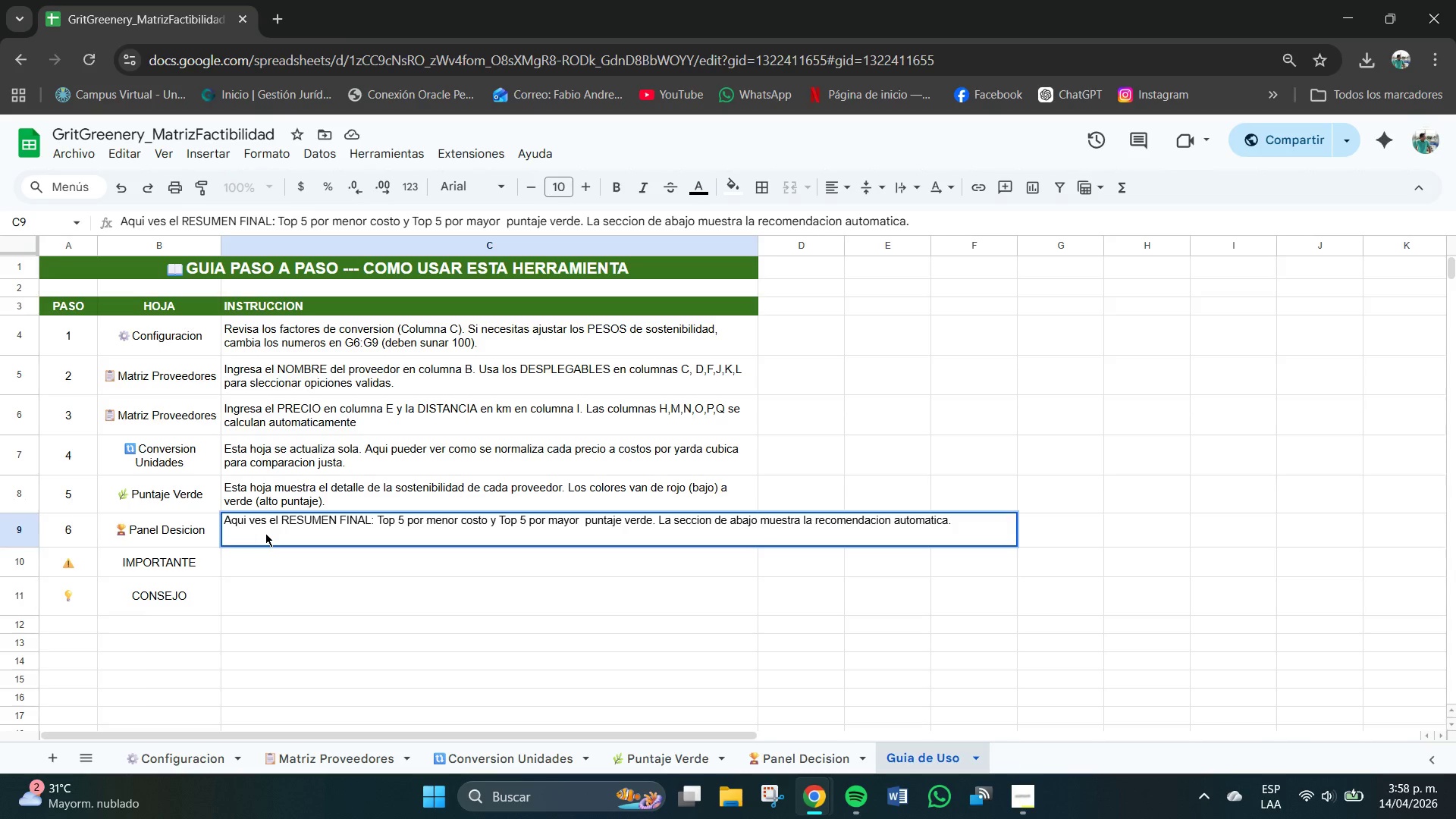 
key(Enter)
 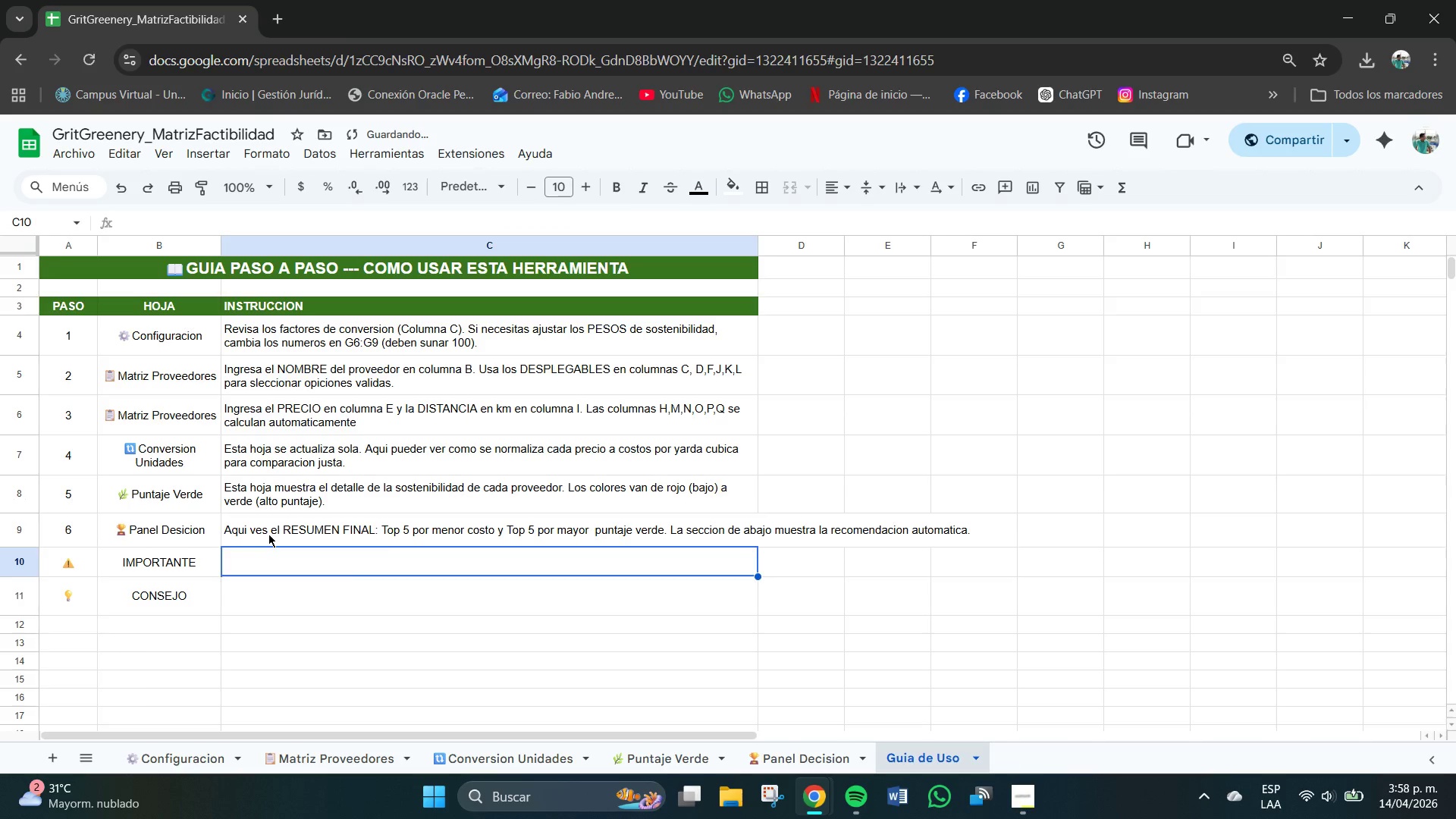 
left_click([268, 534])
 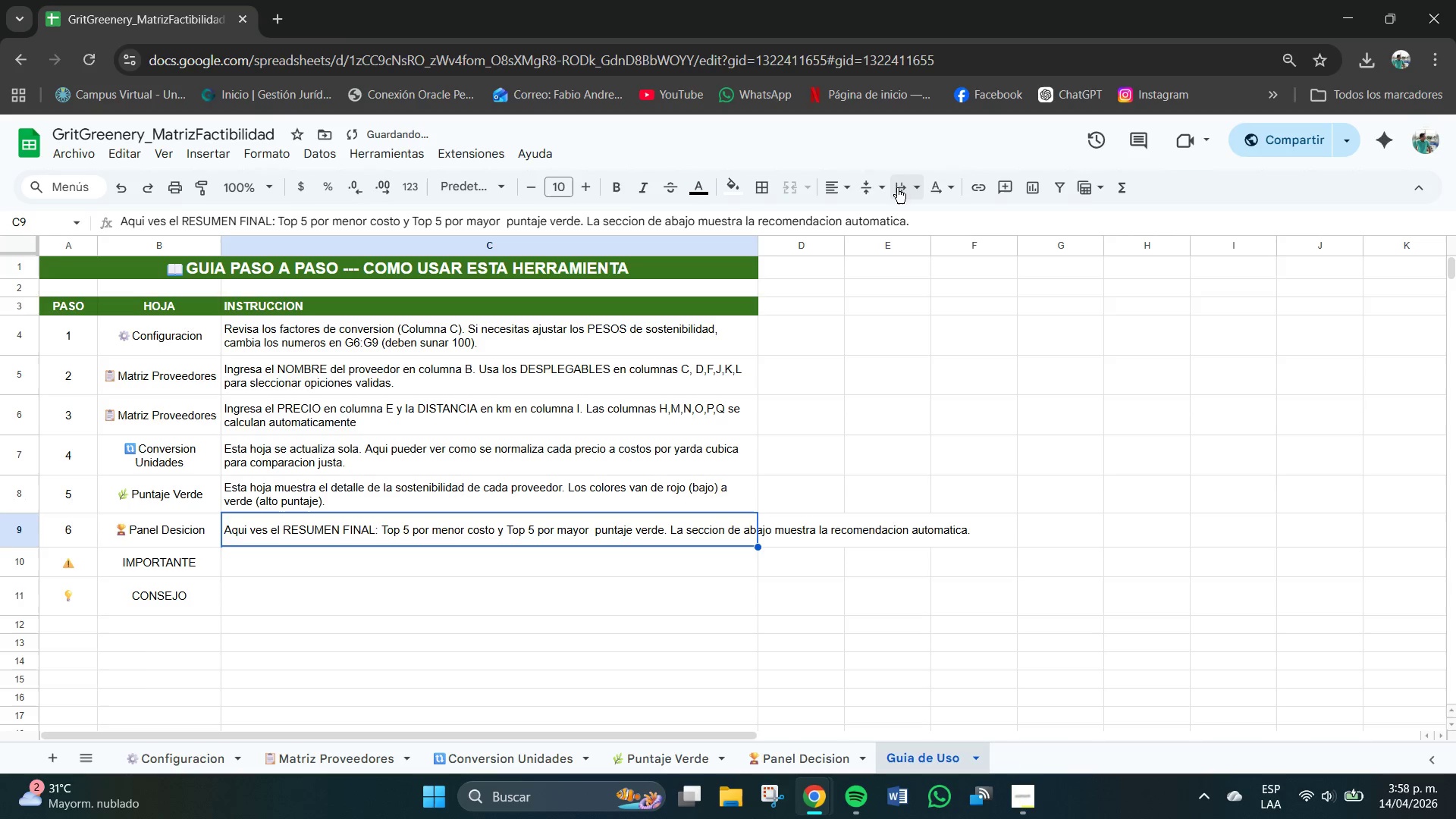 
left_click([866, 187])
 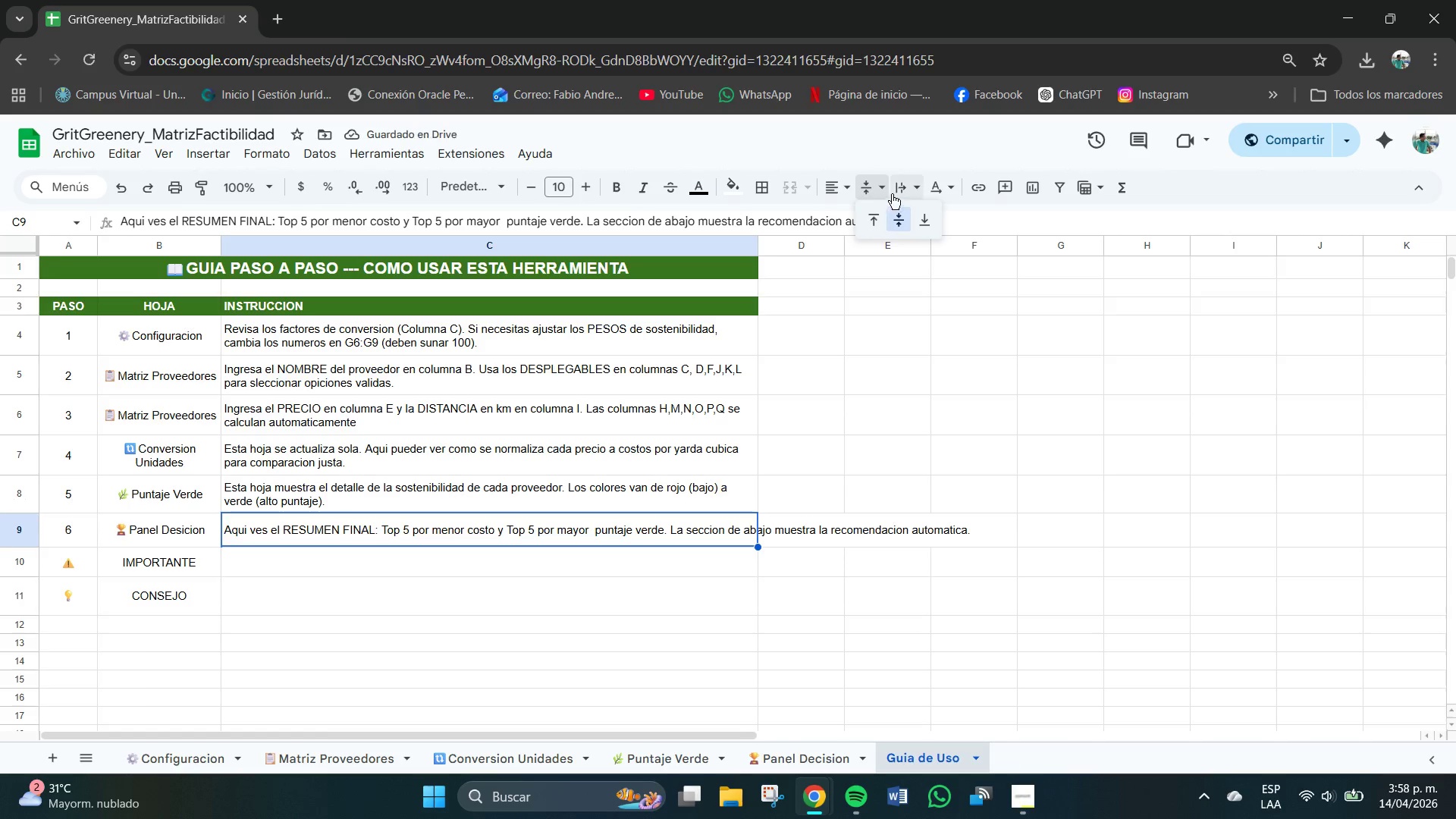 
left_click([896, 193])
 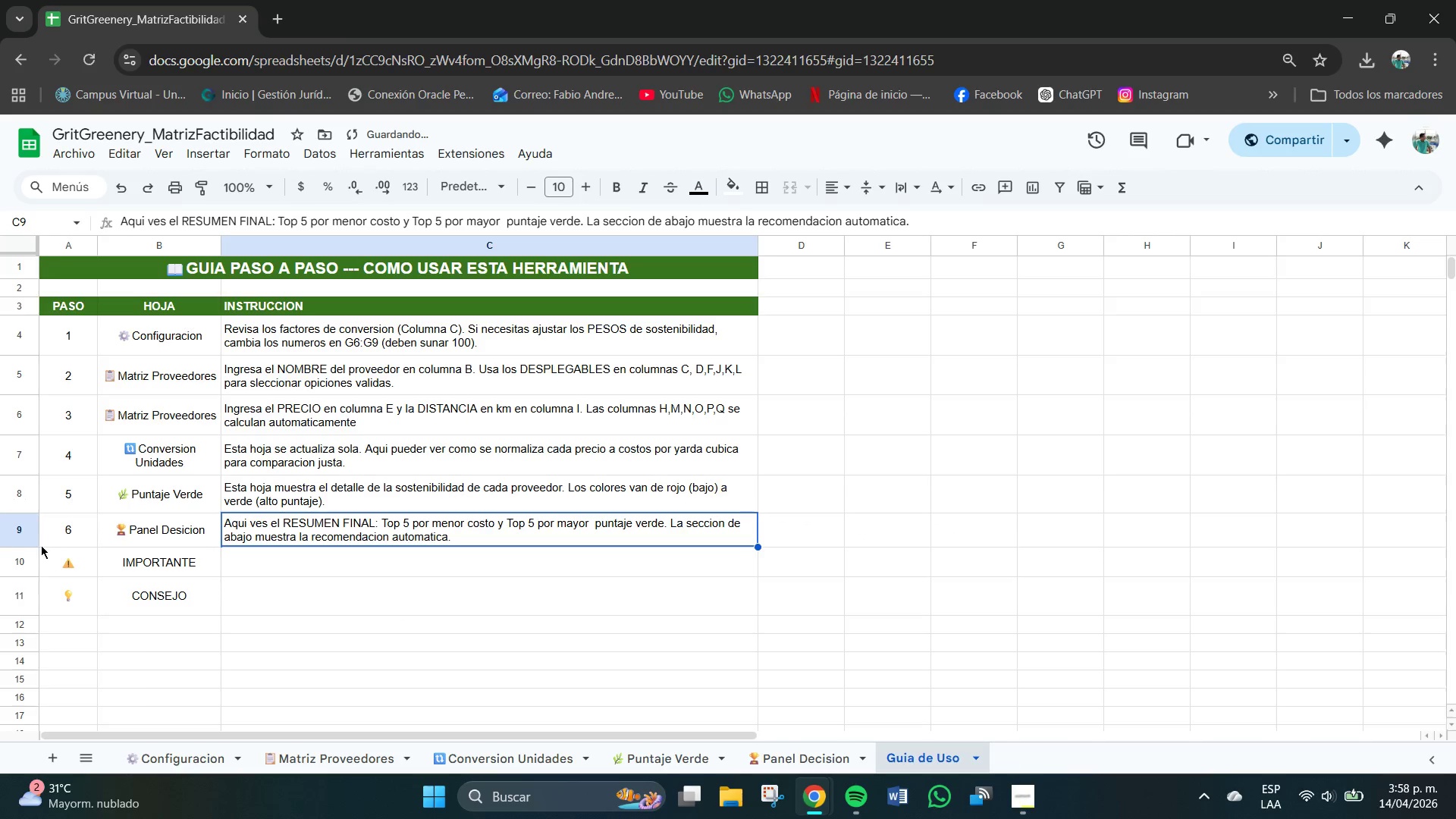 
left_click_drag(start_coordinate=[19, 544], to_coordinate=[23, 552])
 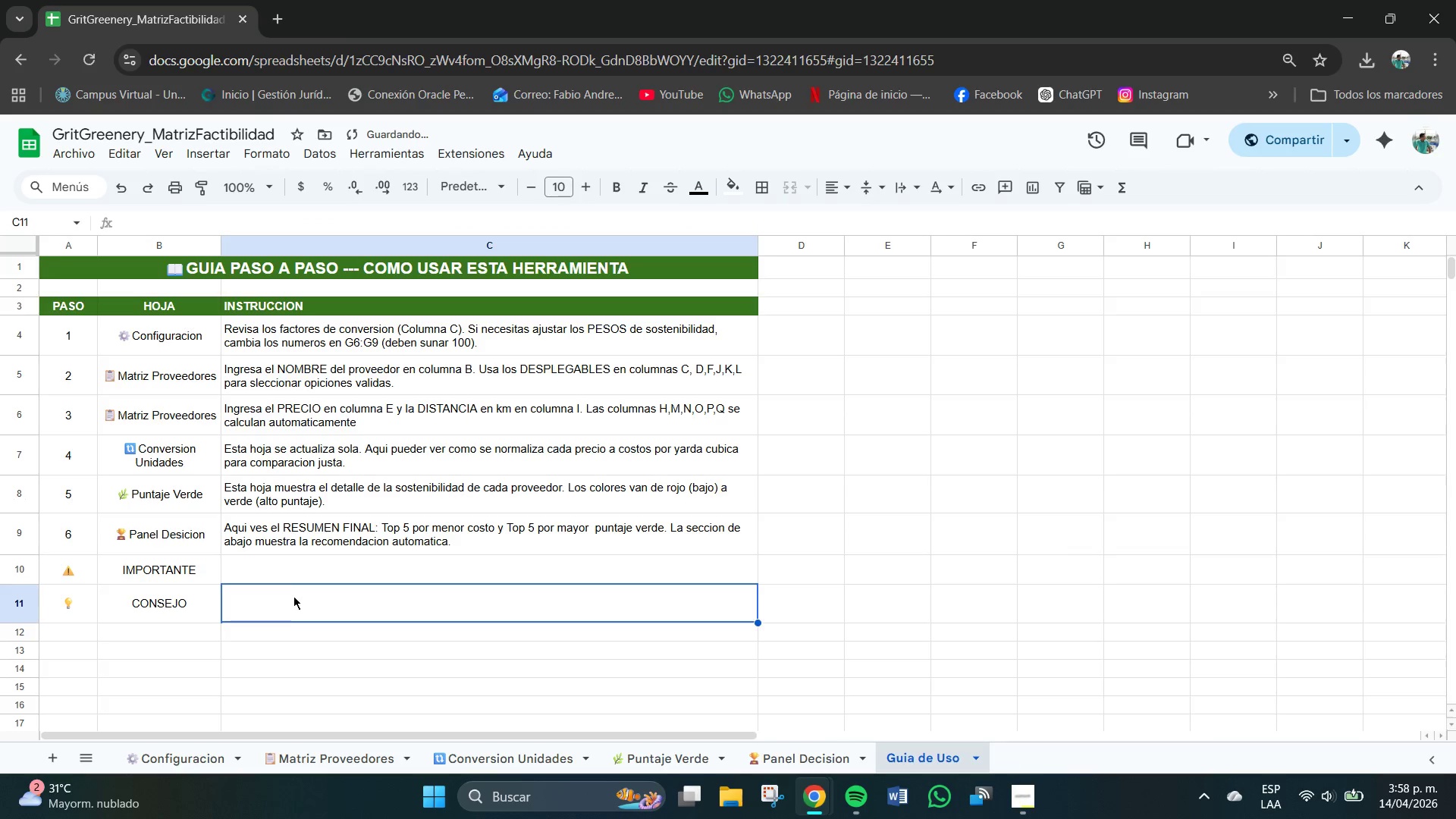 
left_click([277, 584])
 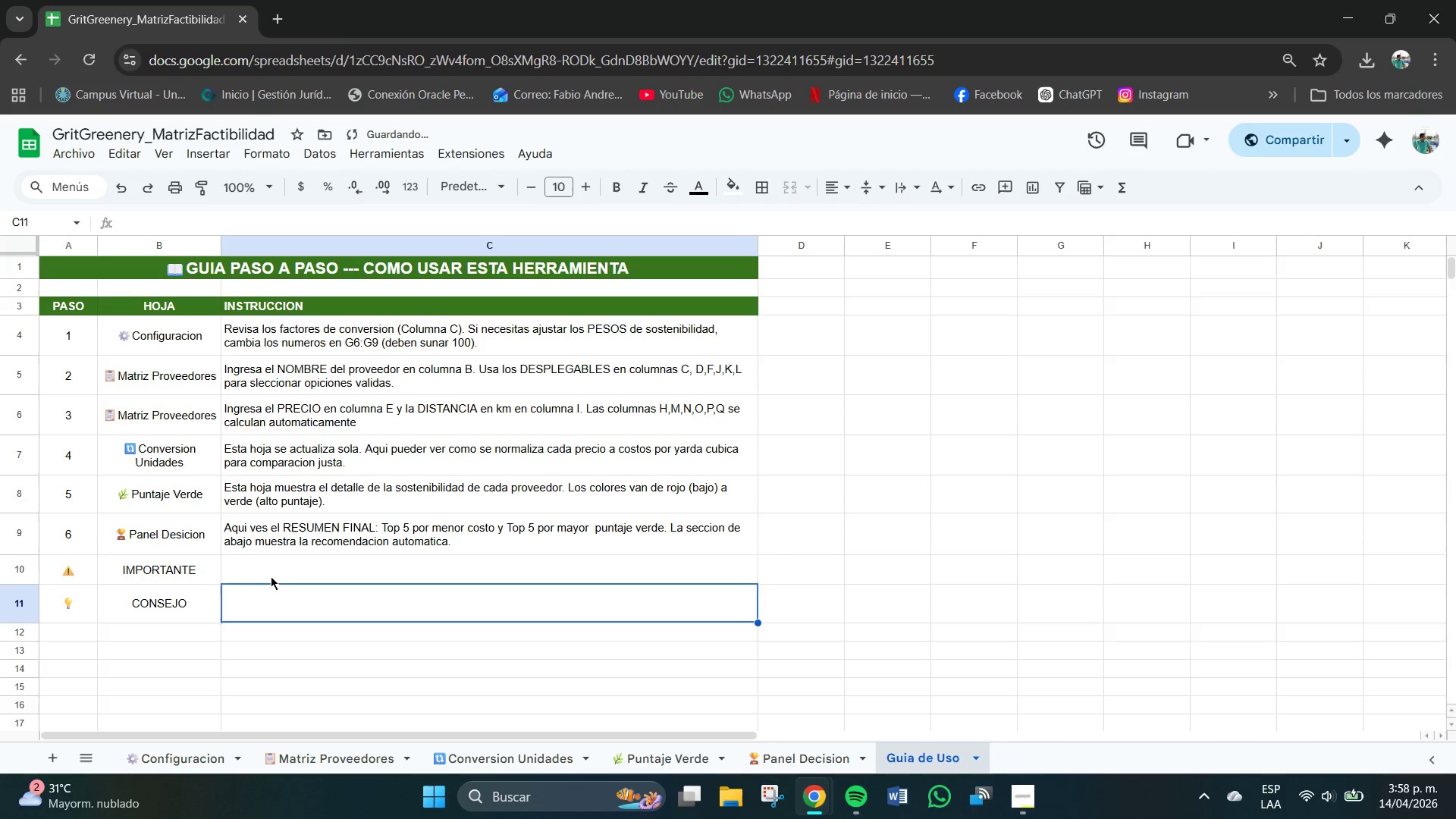 
left_click([273, 573])
 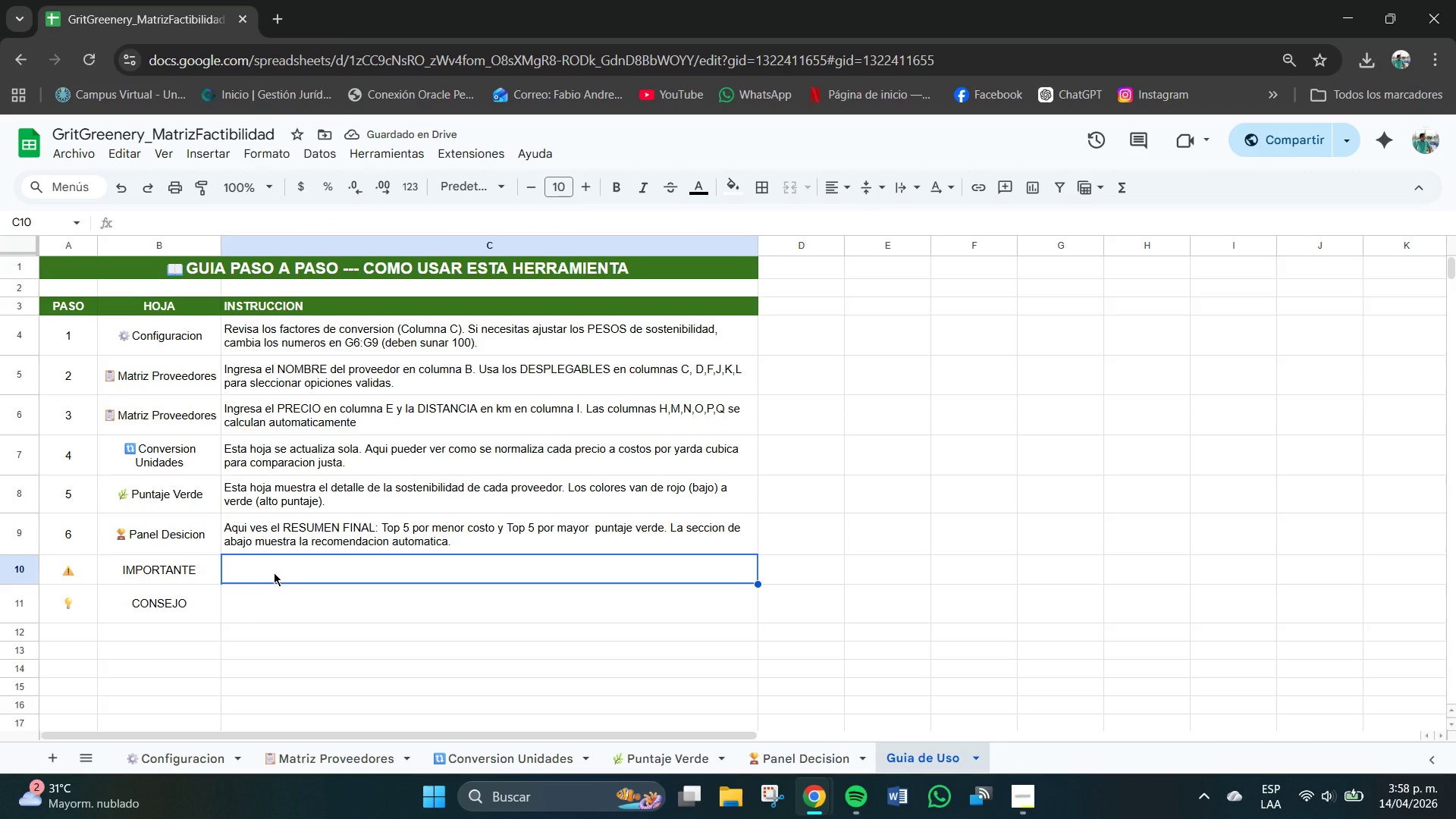 
left_click([274, 573])
 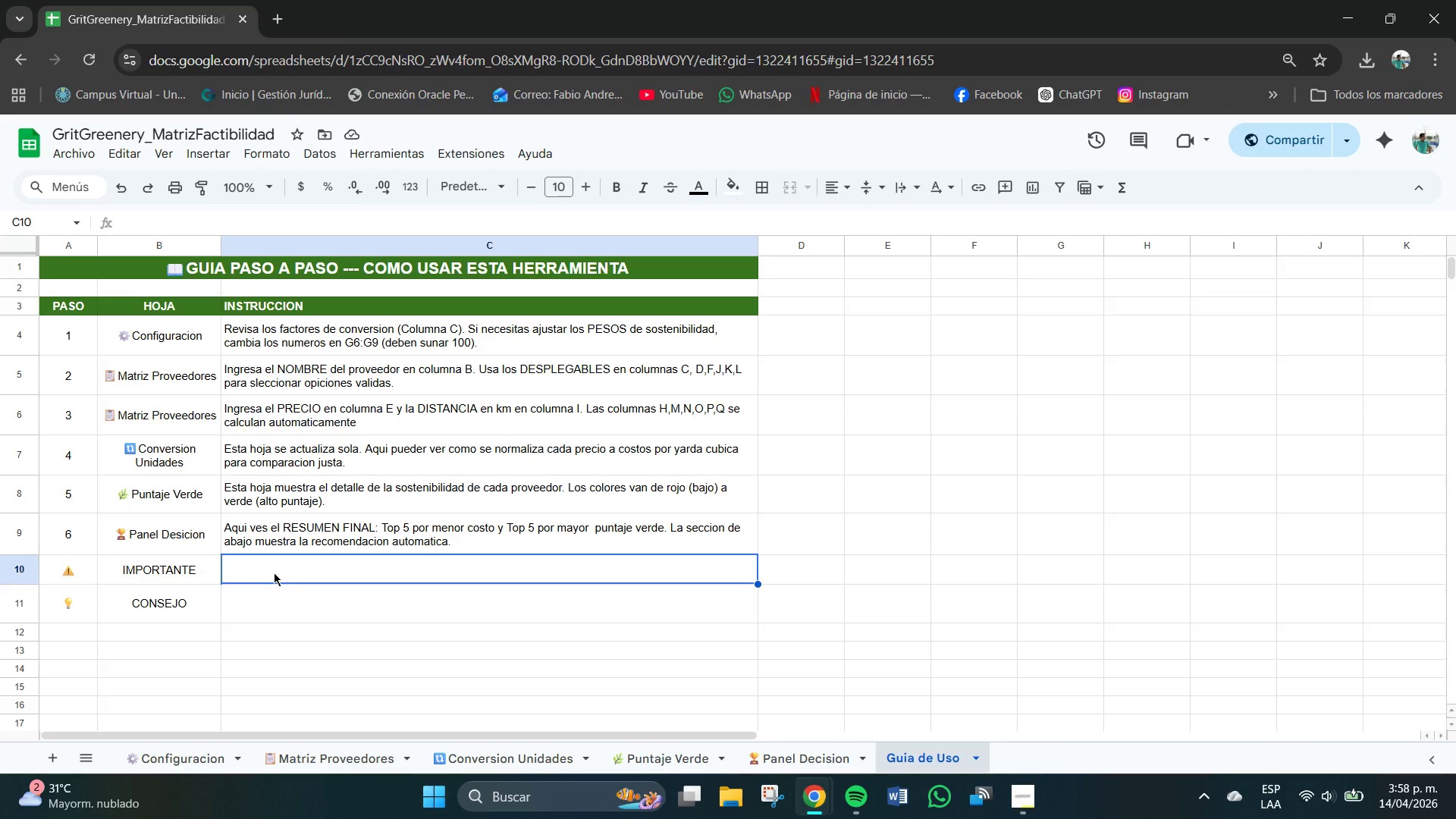 
type(Las celdas AMR)
key(Backspace)
type(ARILLO con t)
key(Backspace)
type(texto AZUL son edutables)
key(Backspace)
key(Backspace)
key(Backspace)
key(Backspace)
key(Backspace)
key(Backspace)
key(Backspace)
type(itables .)
key(Backspace)
key(Backspace)
type(. lA)
key(Backspace)
key(Backspace)
type(Las celdas en Be)
key(Backspace)
type(EIGE&VERDE con taext)
key(Backspace)
key(Backspace)
key(Backspace)
type(e)
key(Backspace)
key(Backspace)
type(exto NEGRO son formulas --- no las bore)
key(Backspace)
type(res.)
 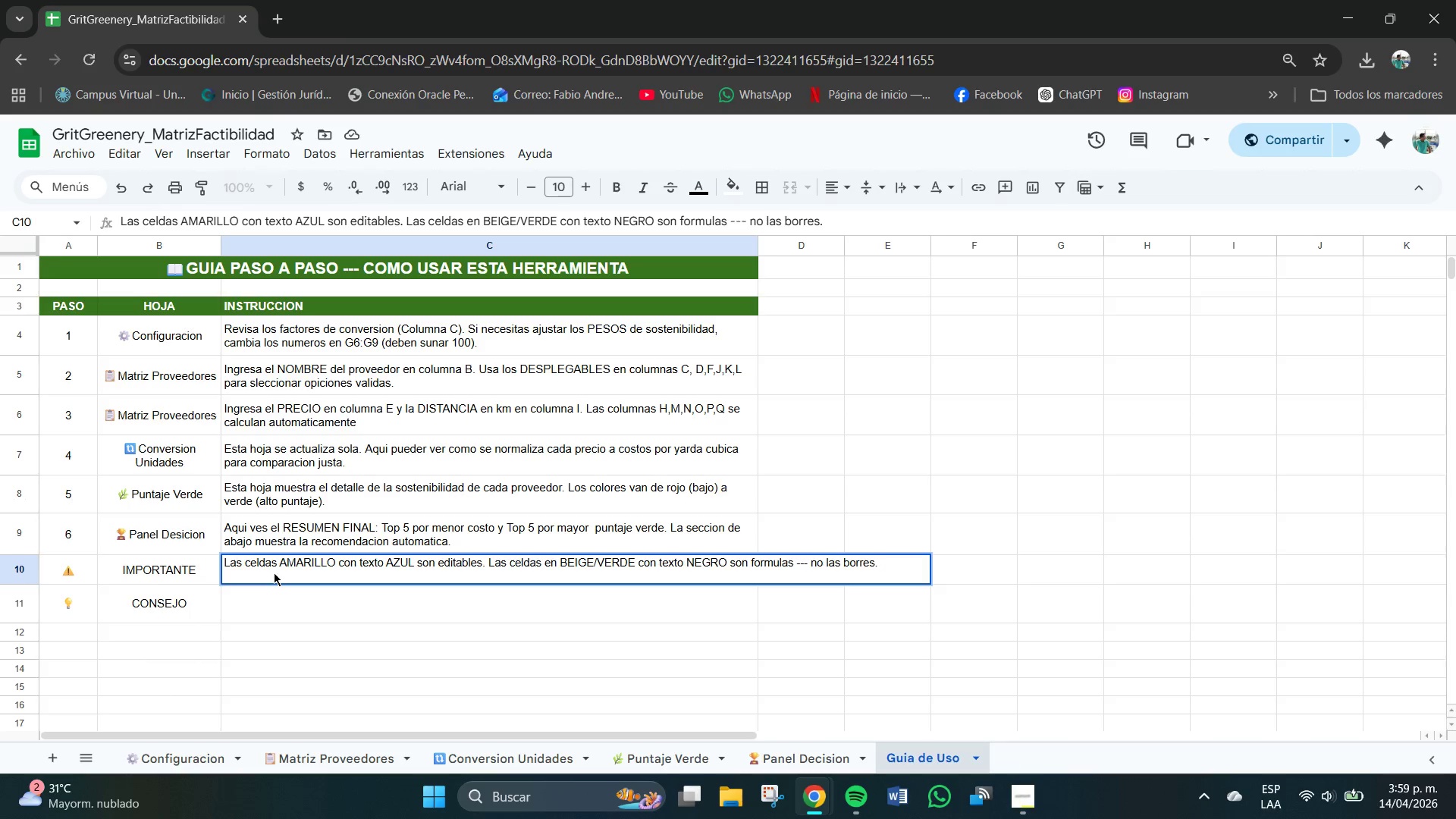 
key(Enter)
 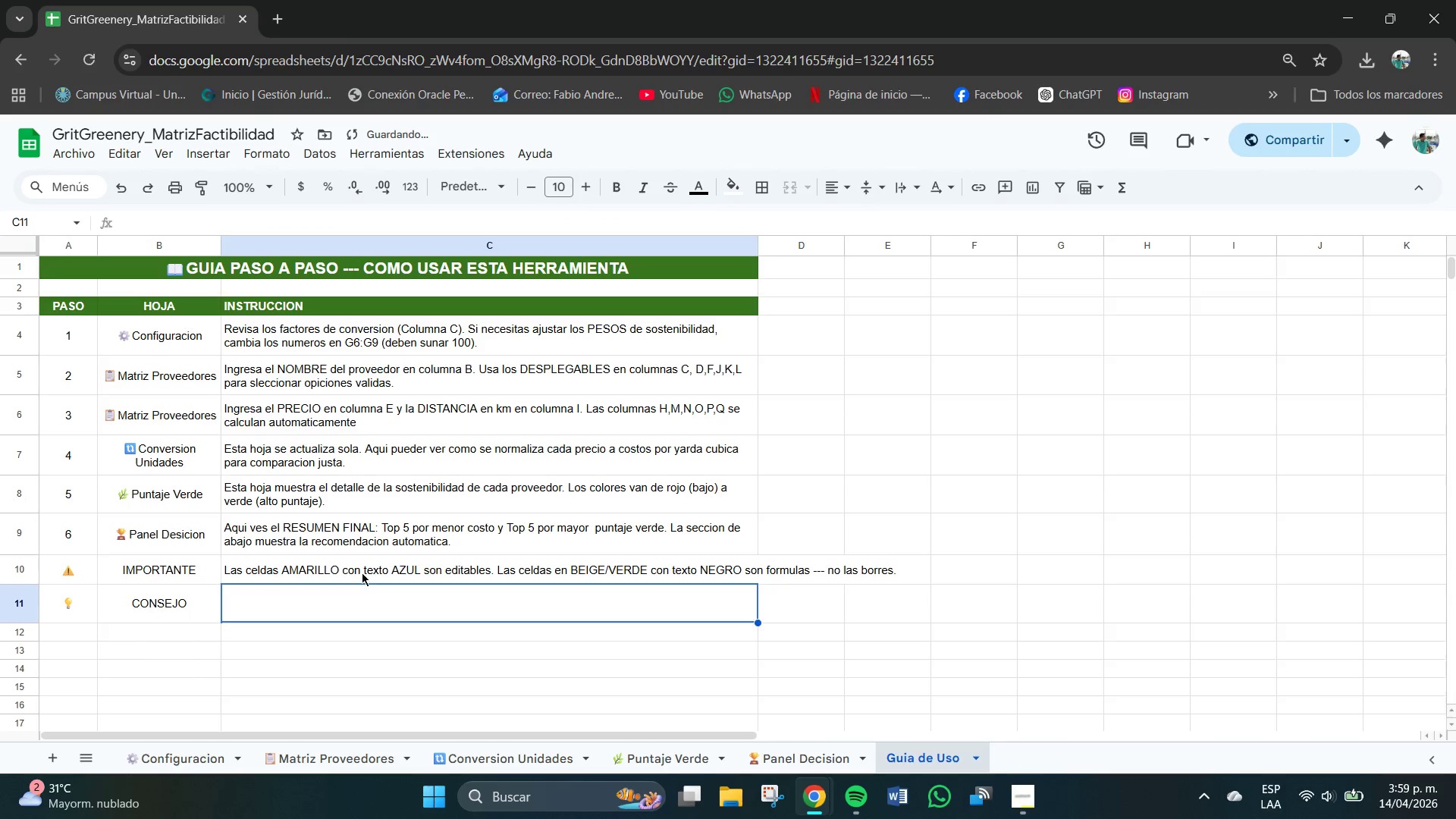 
left_click([375, 572])
 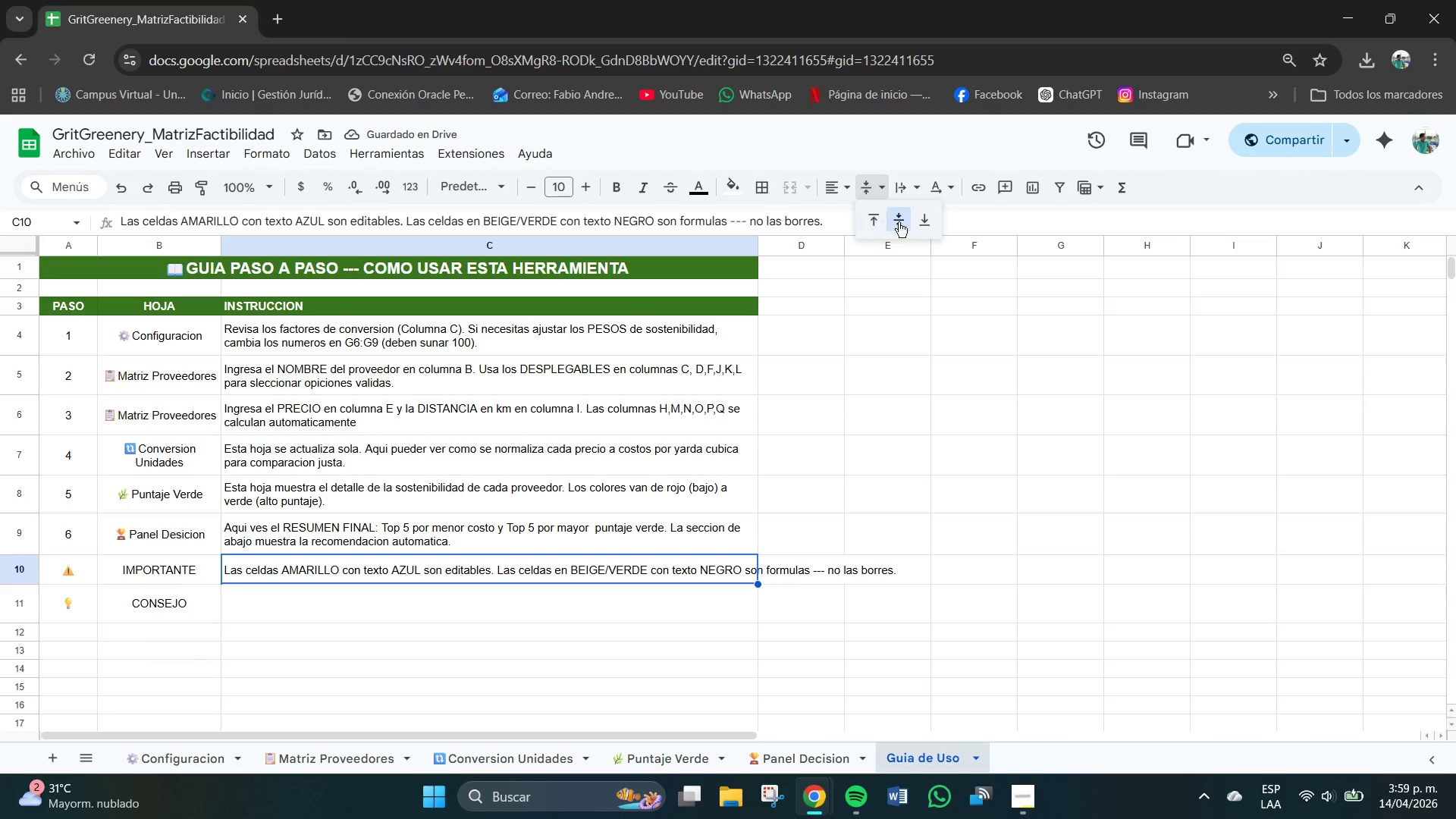 
left_click([914, 190])
 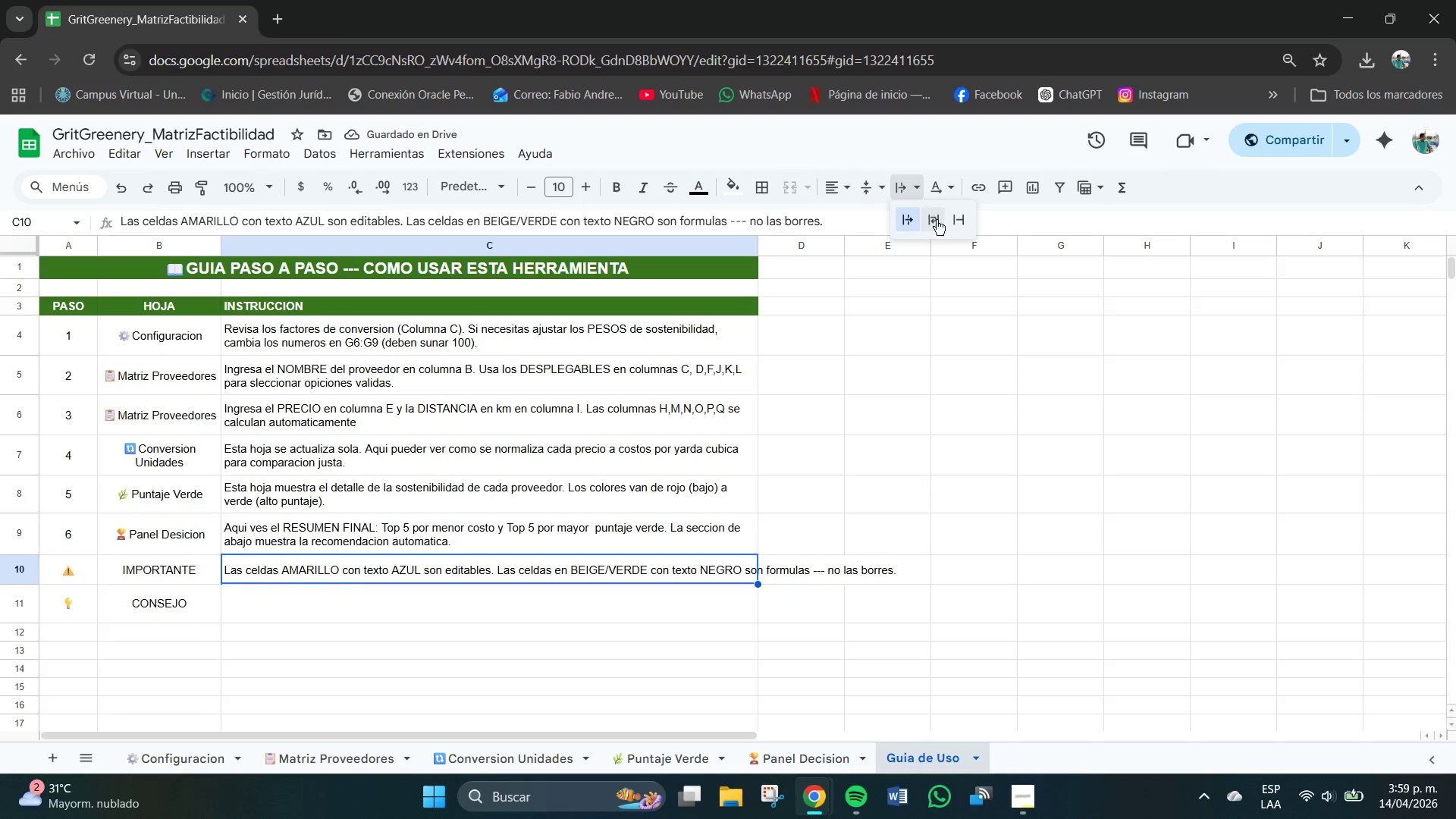 
left_click([937, 220])
 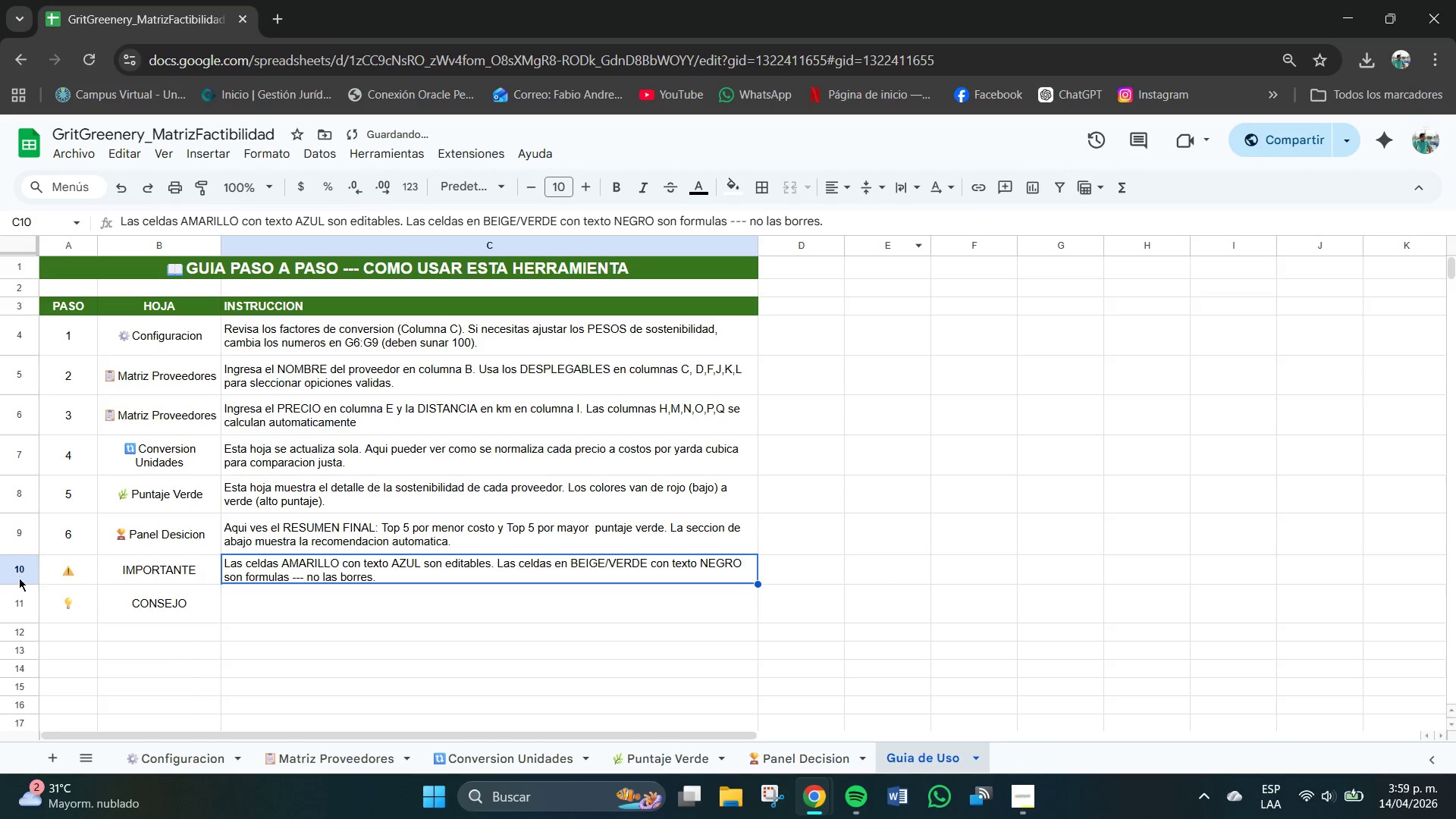 
left_click_drag(start_coordinate=[20, 584], to_coordinate=[23, 590])
 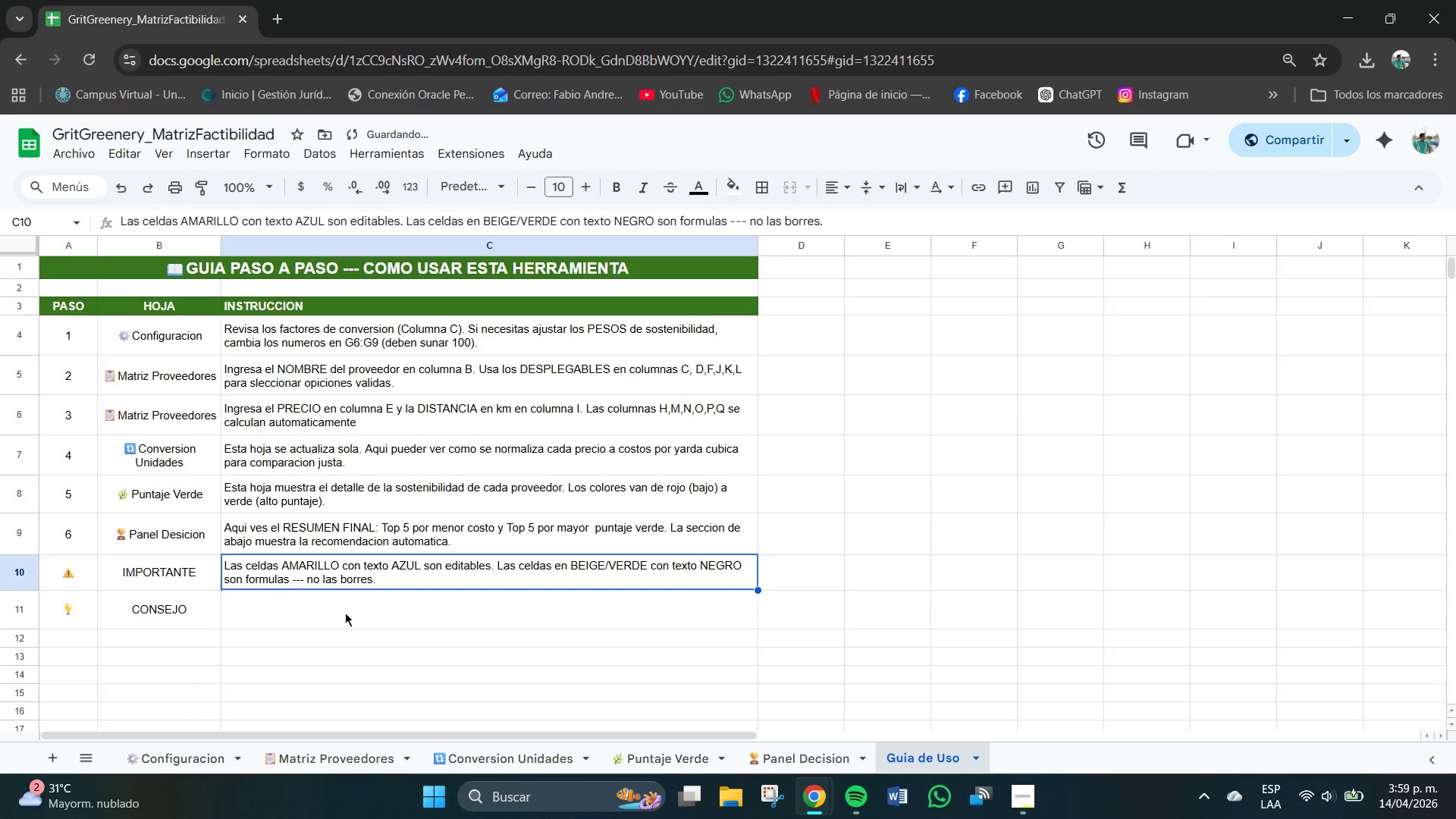 
left_click([322, 608])
 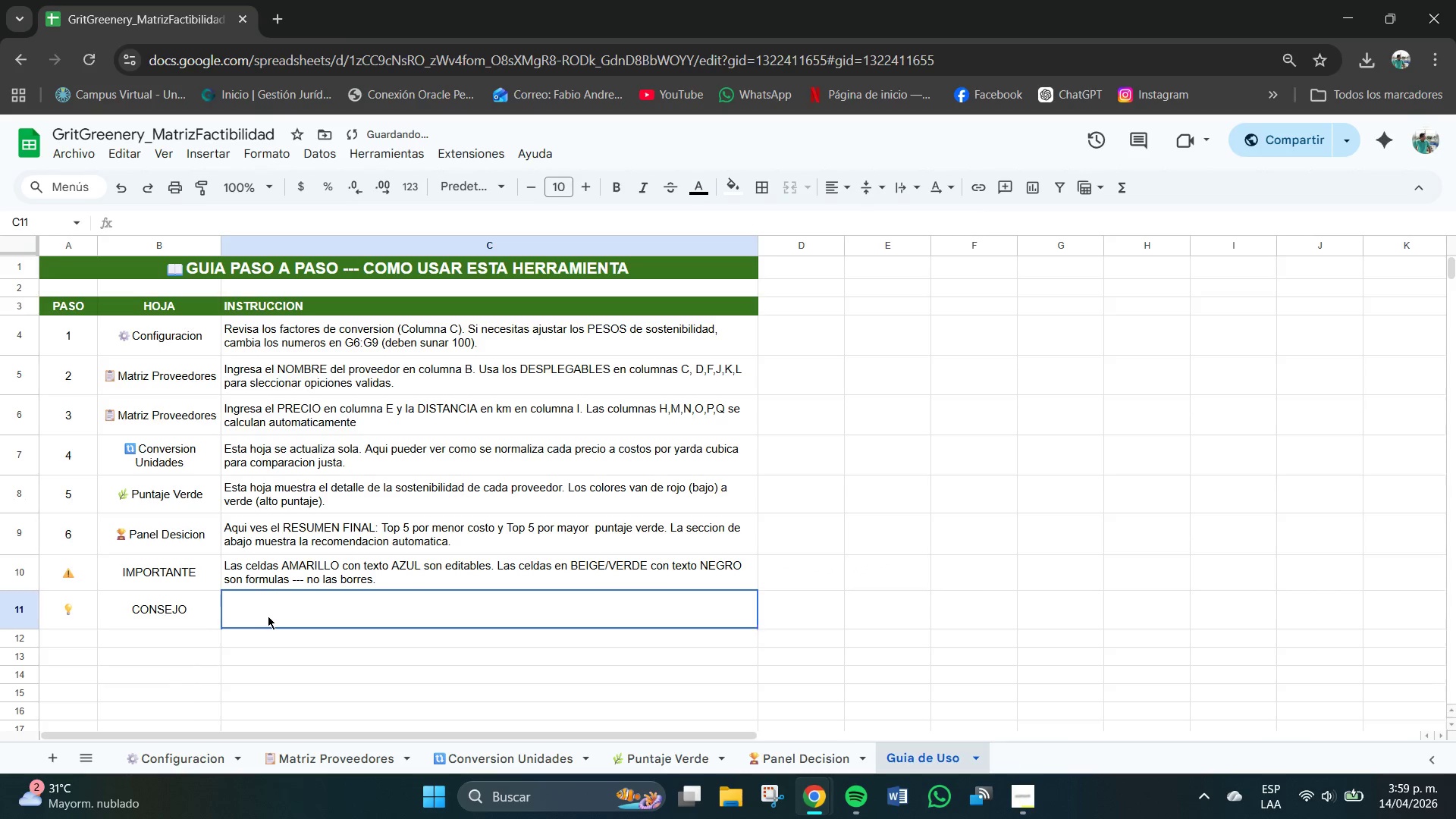 
double_click([268, 616])
 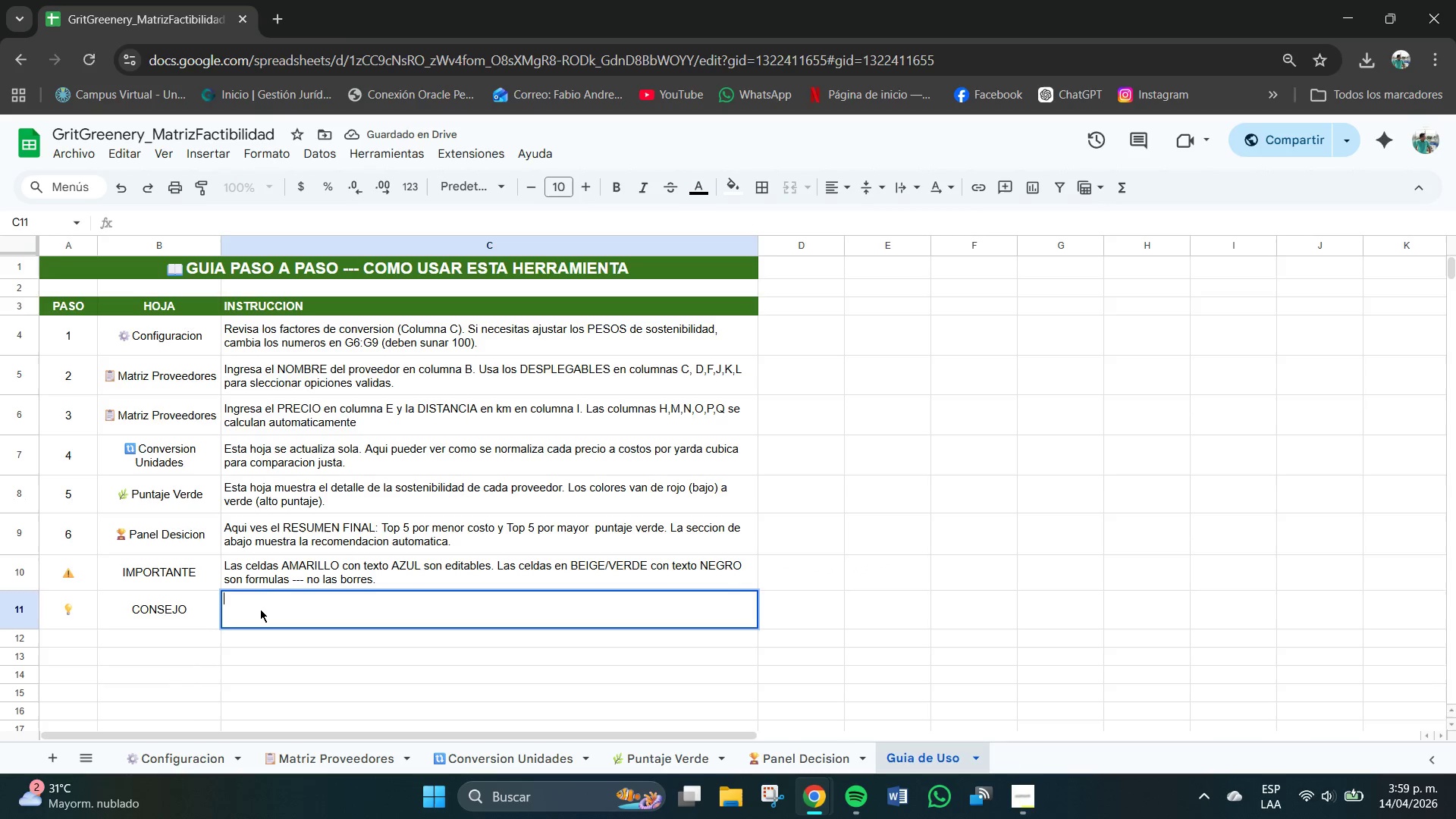 
type(Para agregar un proveedor nuevo, simplemente escribe en la sigiu)
key(Backspace)
key(Backspace)
type(uinet)
key(Backspace)
key(Backspace)
key(Backspace)
type(ente fila vacia de la MatrizP)
key(Backspace)
type( Proved)
key(Backspace)
type(edores *fila 24 en adelante()
 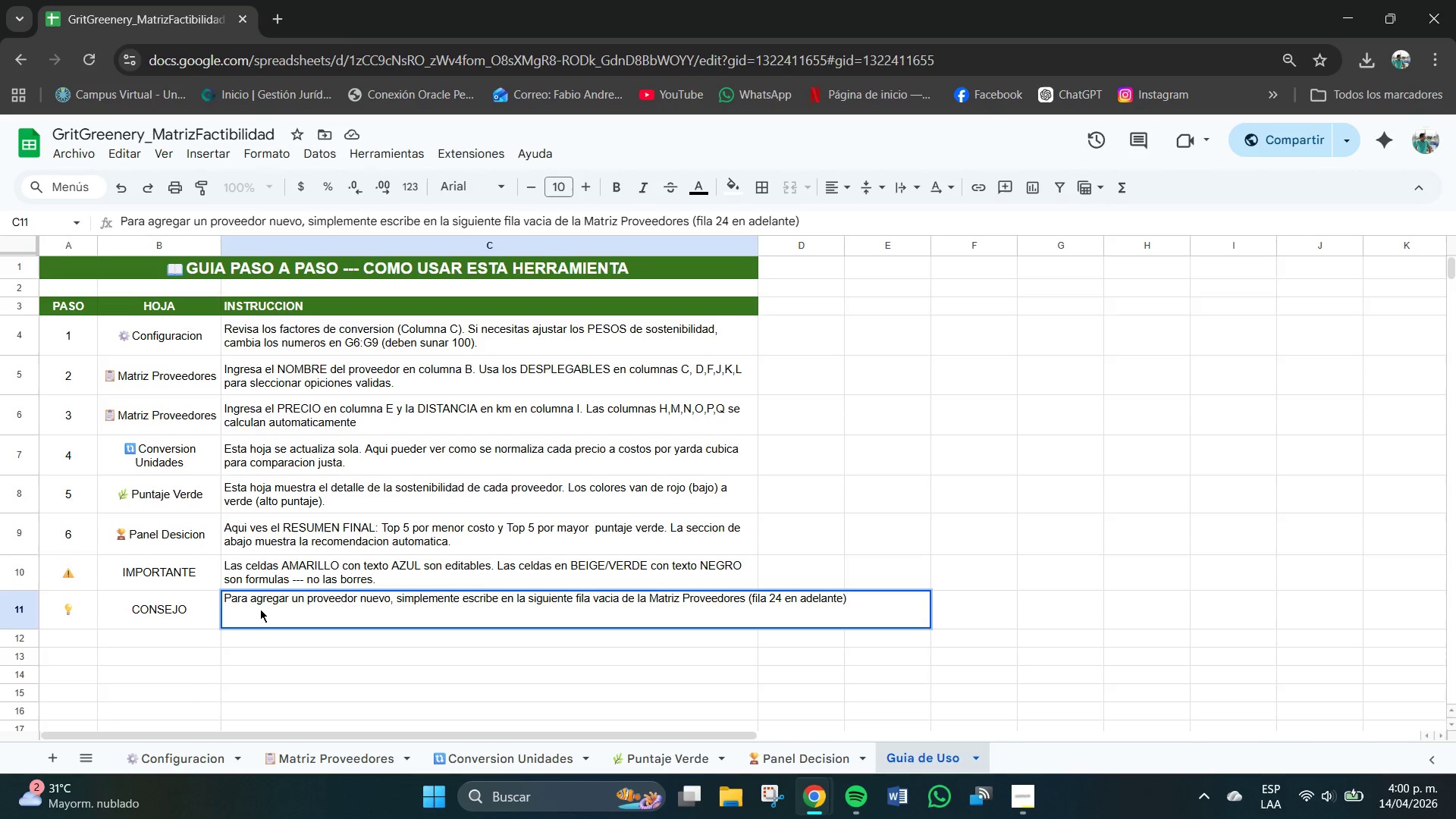 
key(Enter)
 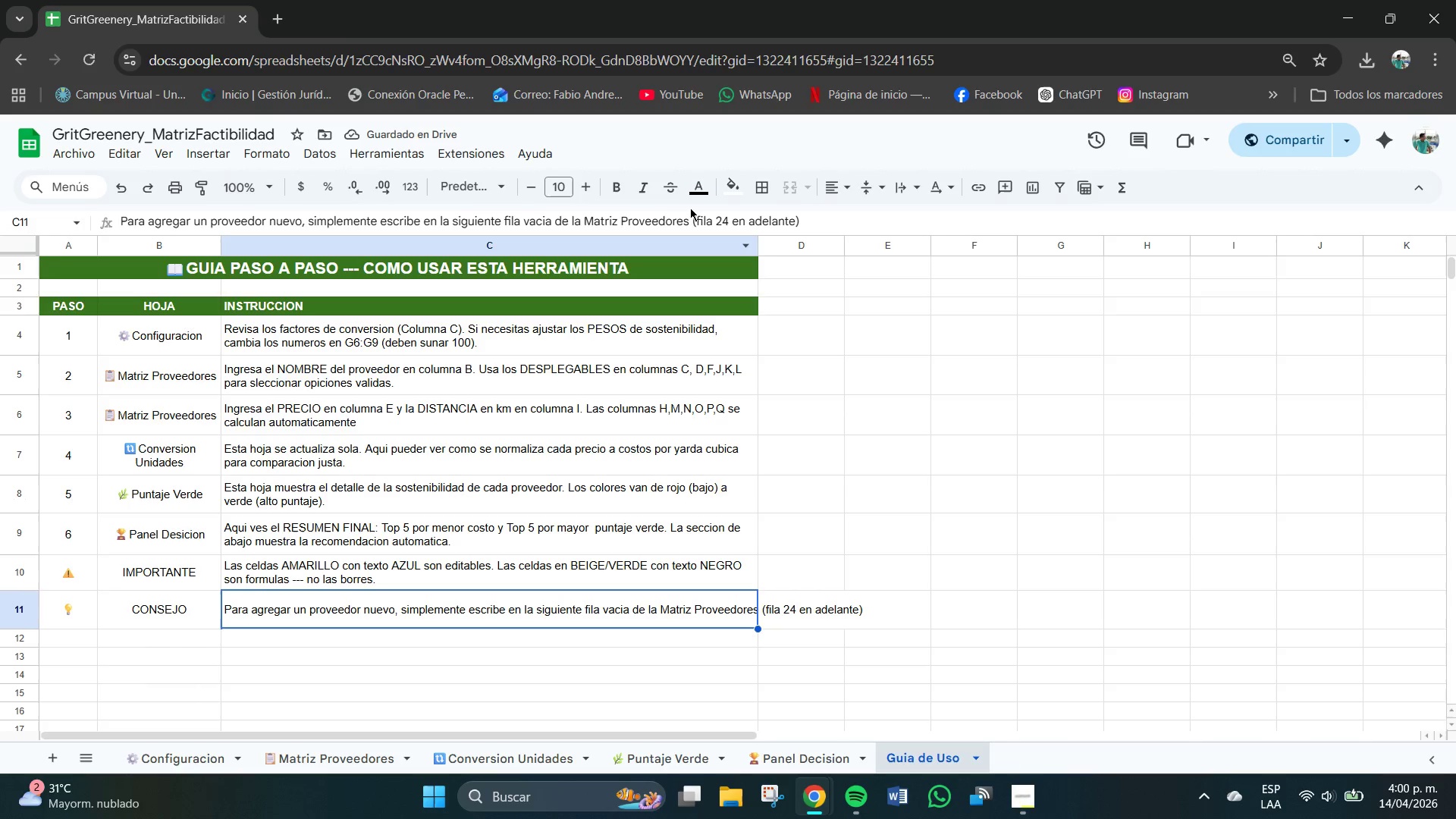 
left_click([904, 188])
 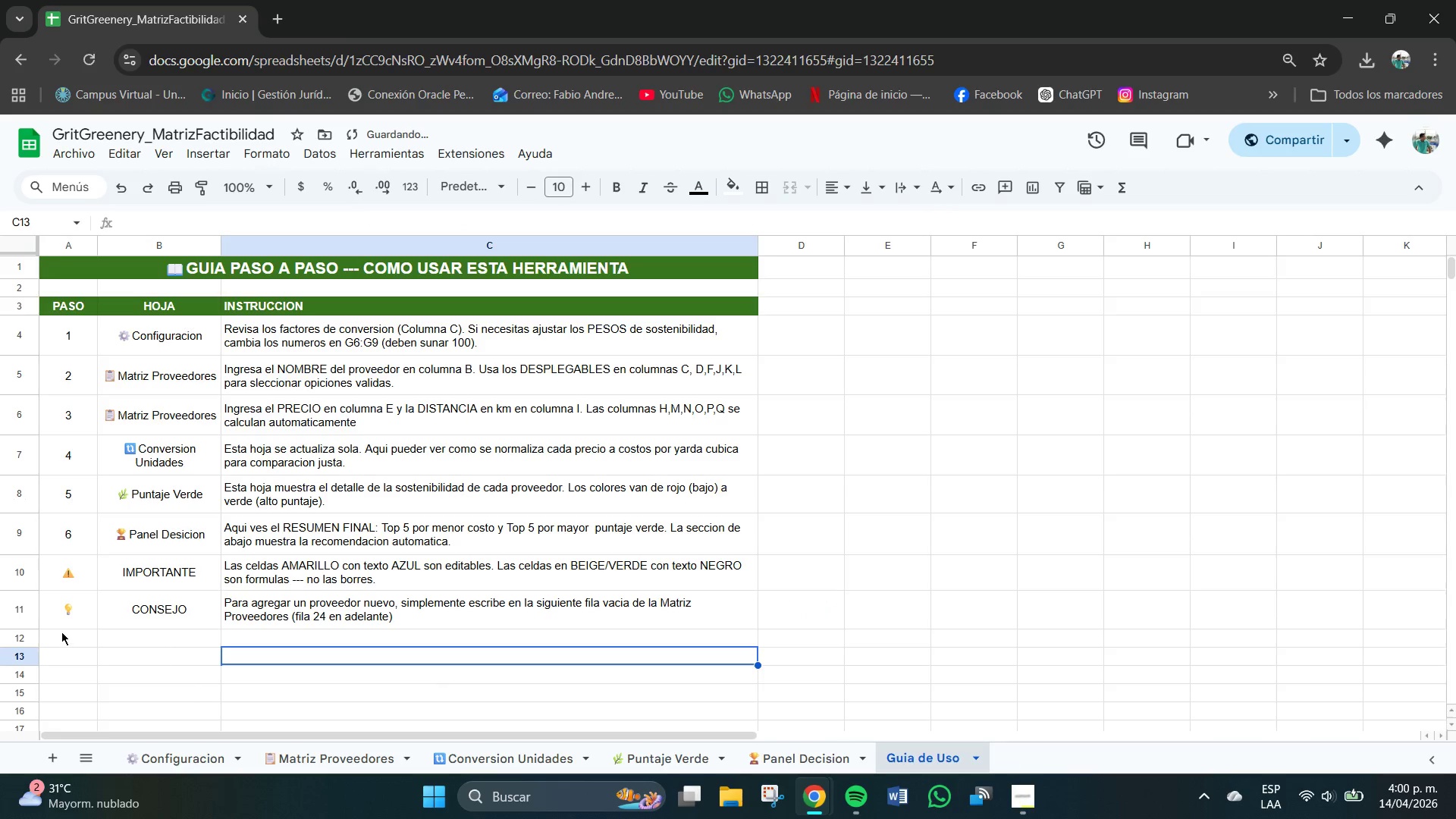 
left_click_drag(start_coordinate=[22, 628], to_coordinate=[27, 633])
 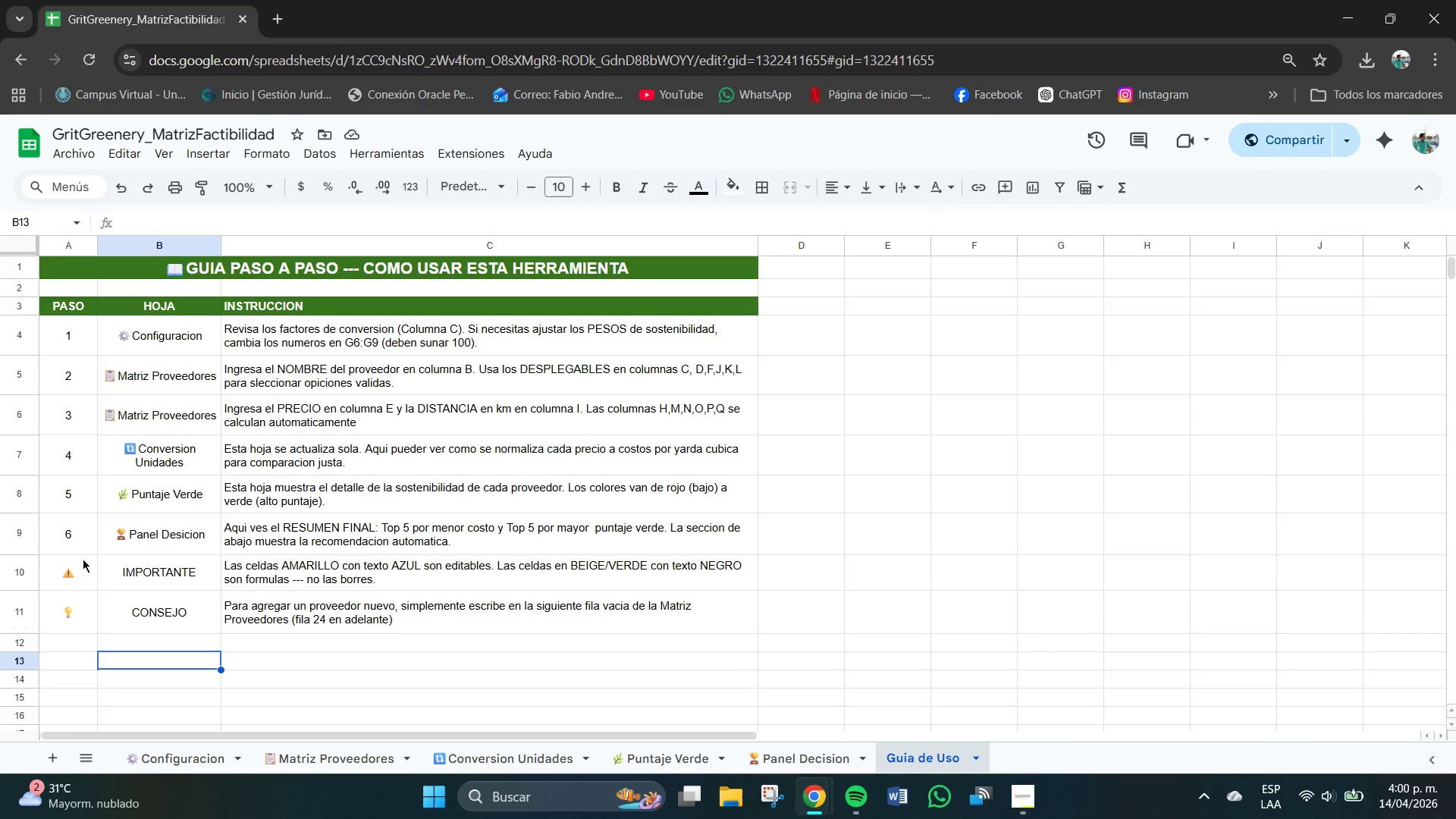 
wait(7.33)
 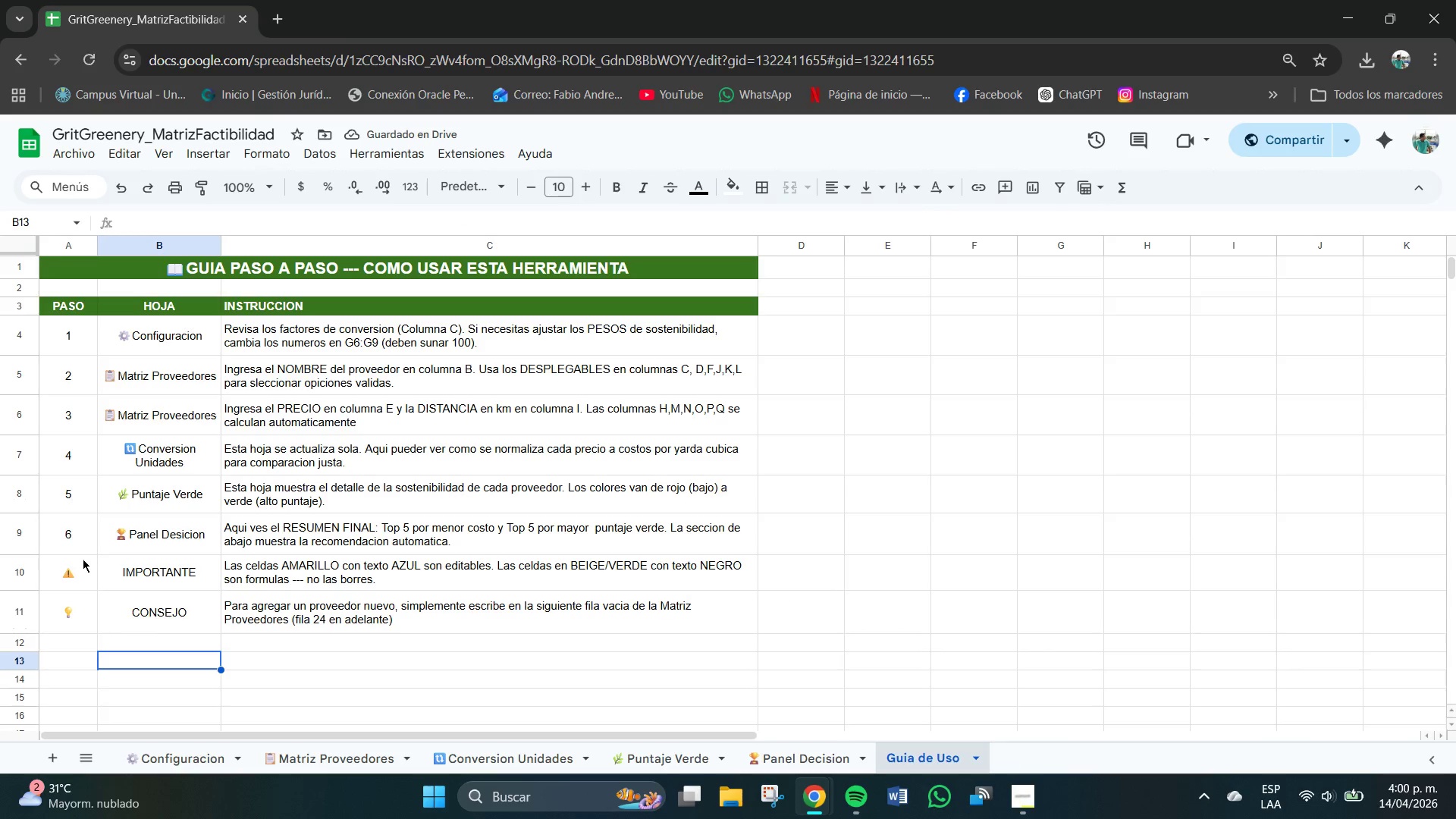 
left_click_drag(start_coordinate=[77, 567], to_coordinate=[389, 613])
 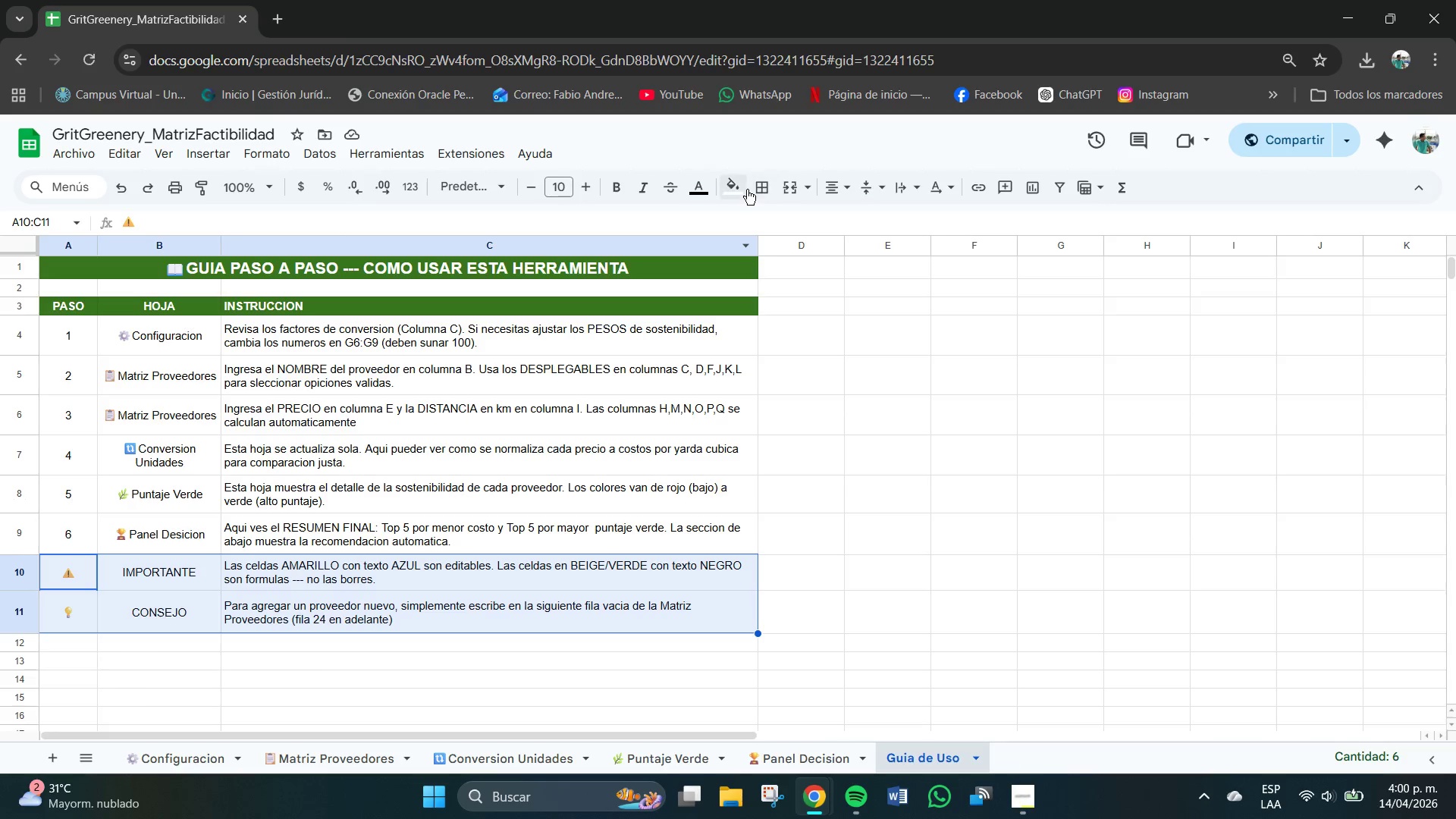 
double_click([742, 190])
 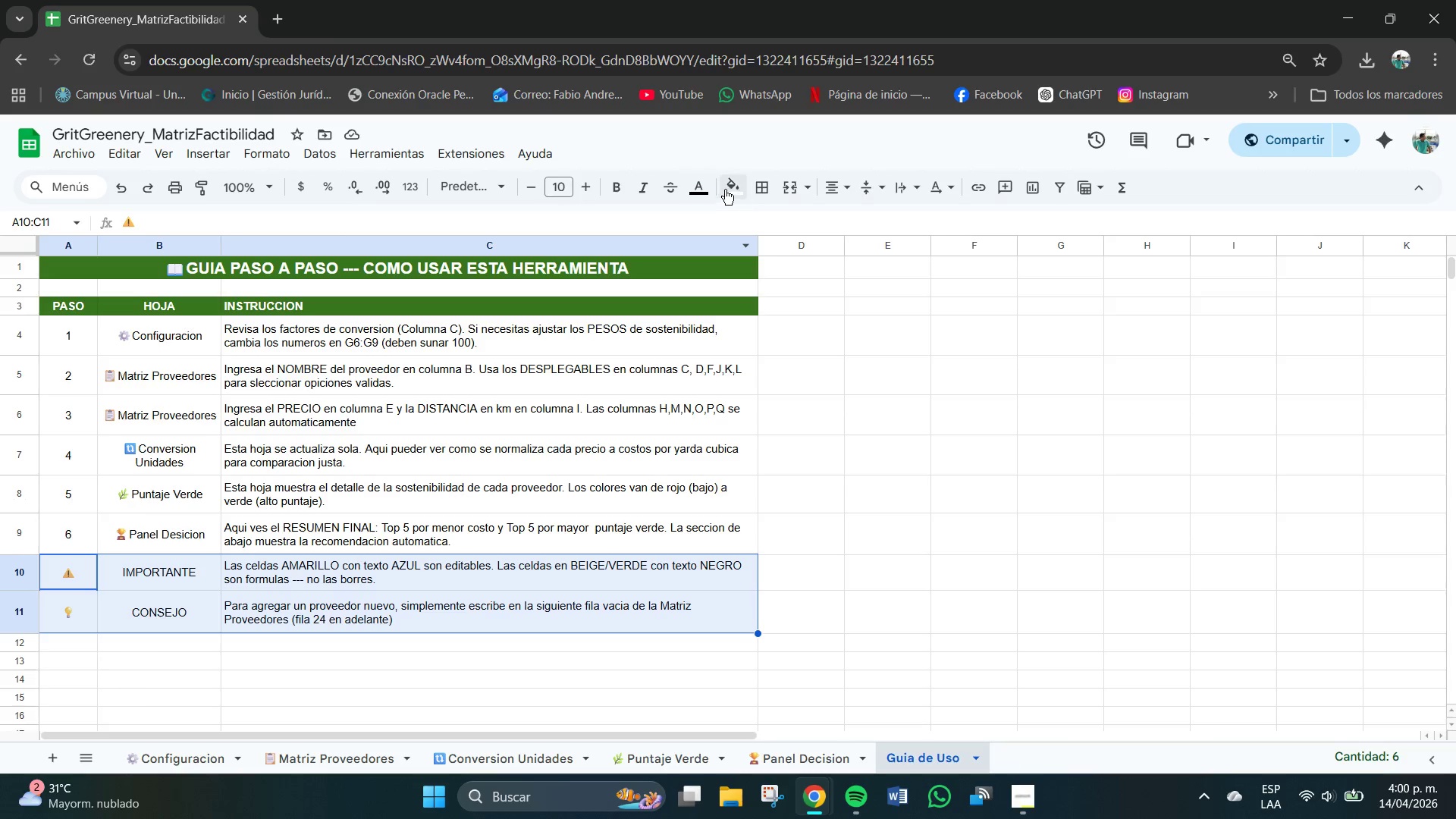 
left_click([723, 188])
 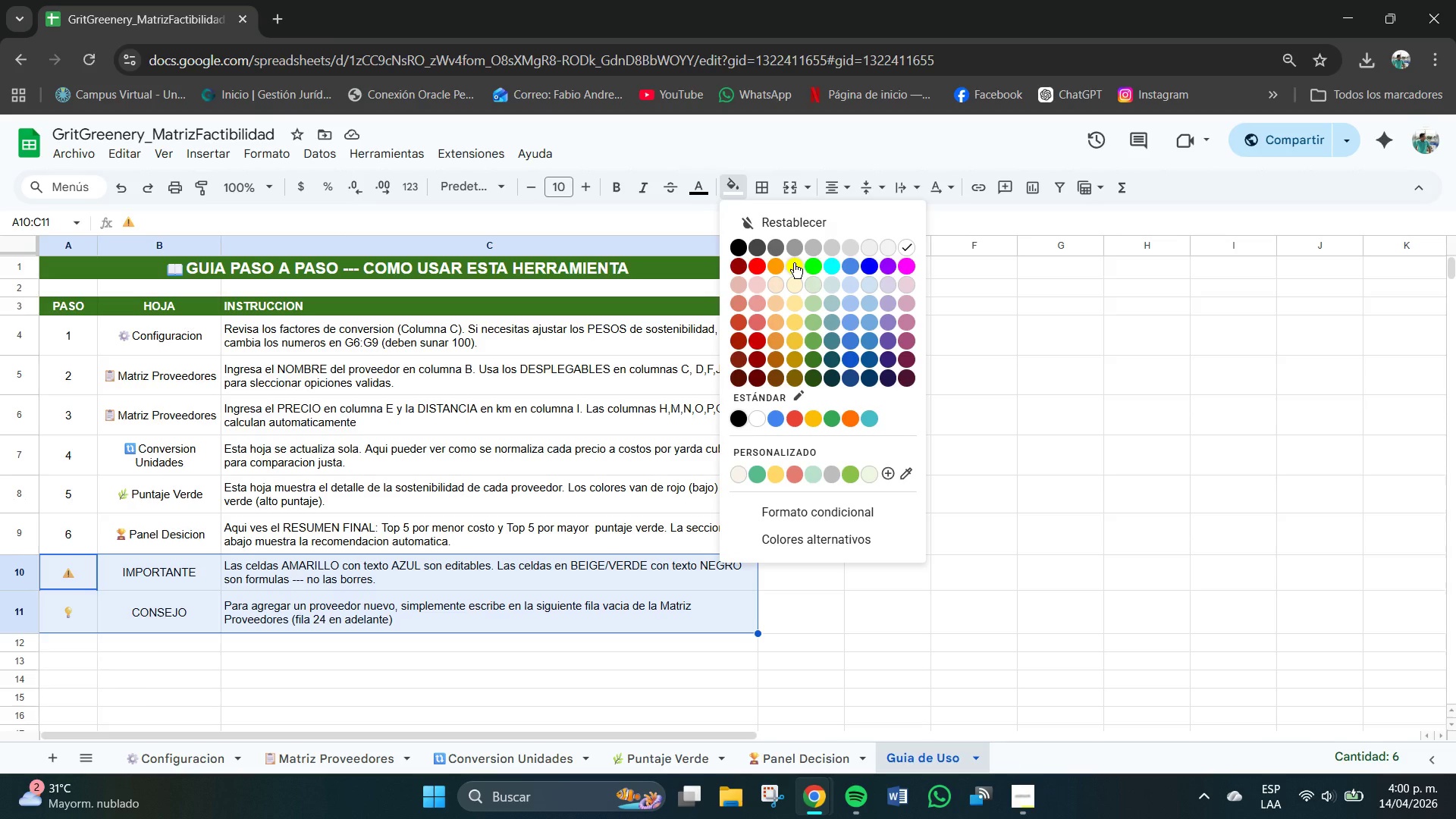 
left_click([794, 263])
 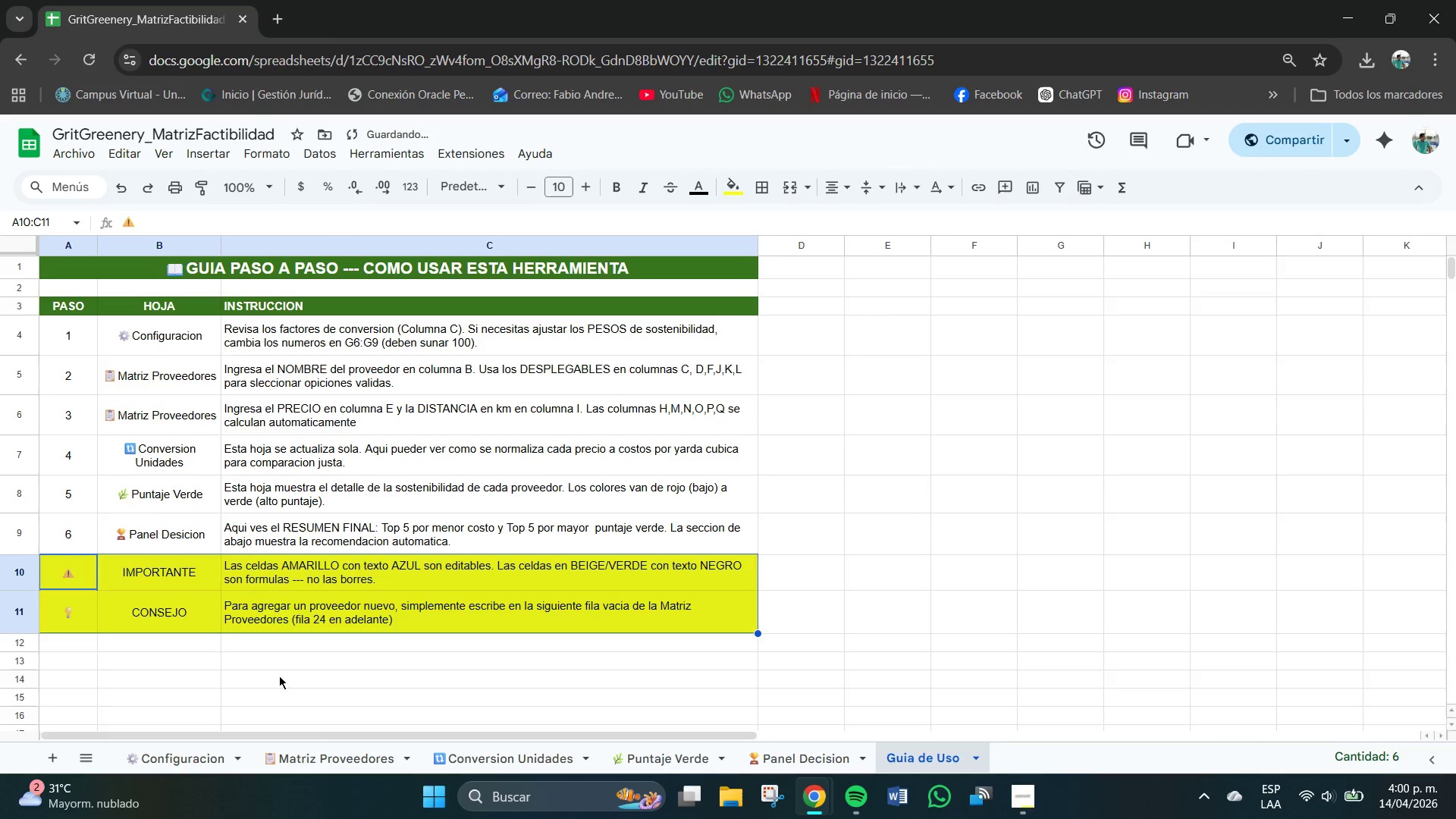 
left_click([266, 678])
 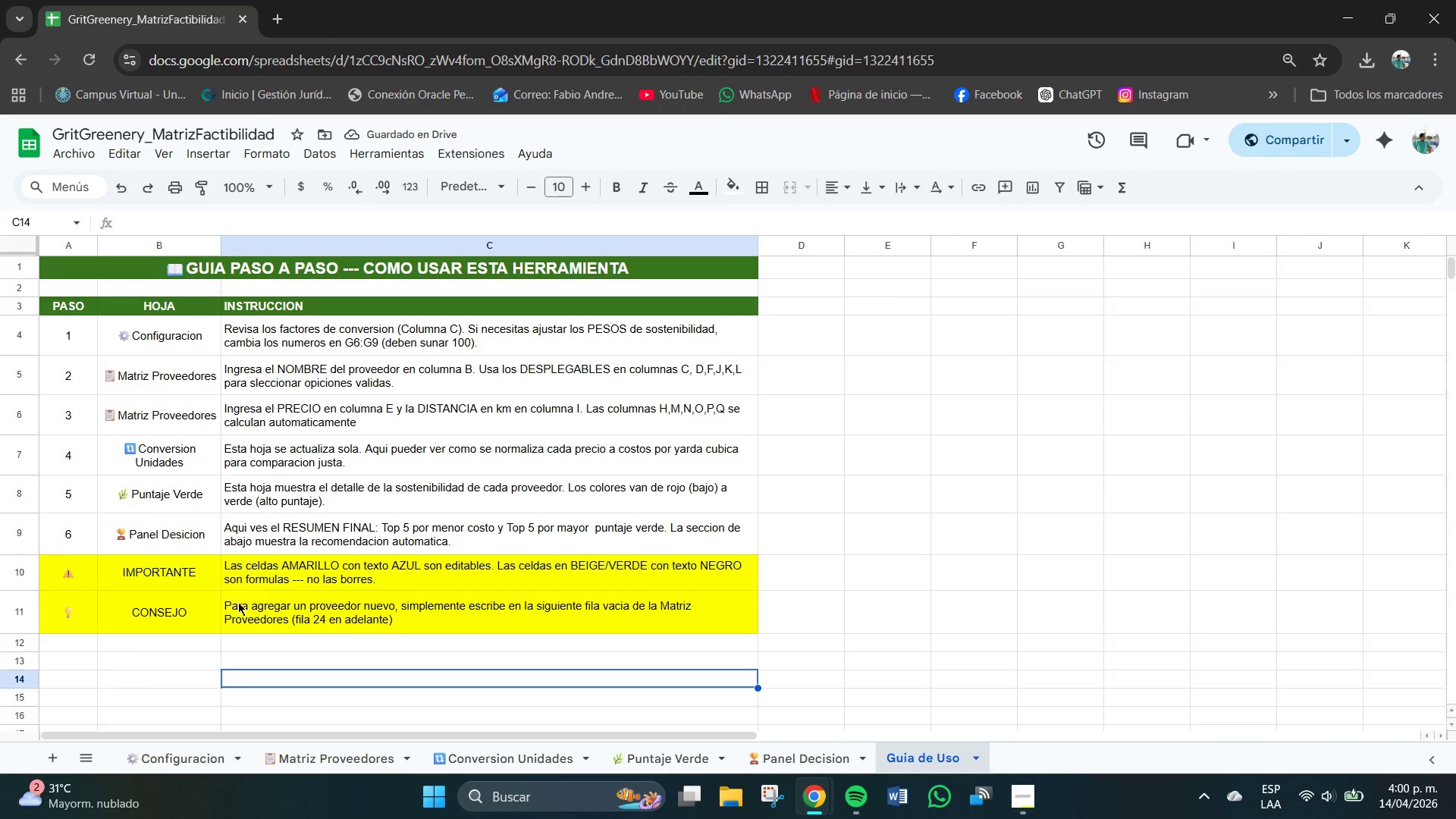 
left_click_drag(start_coordinate=[149, 570], to_coordinate=[415, 622])
 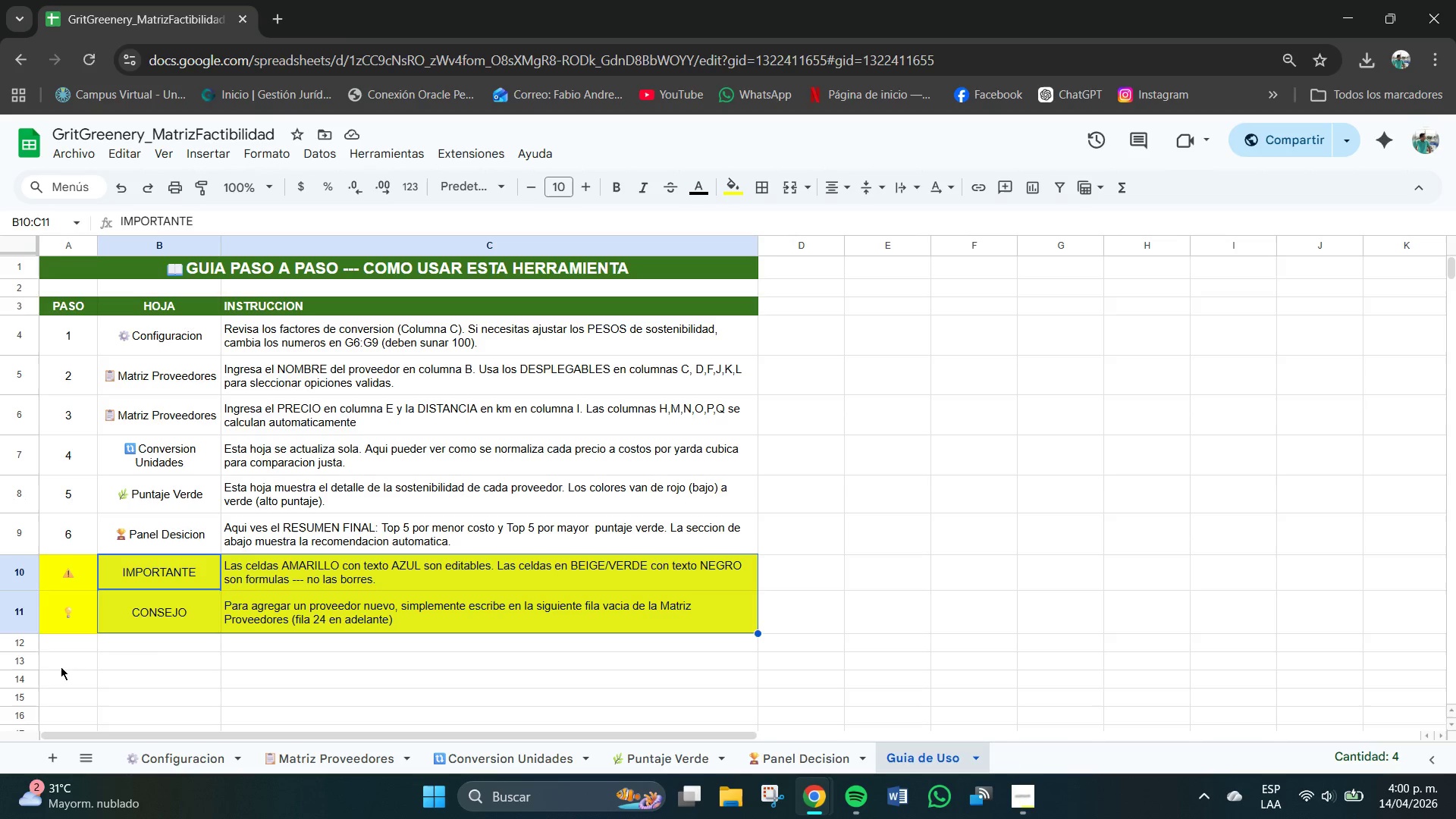 
left_click([89, 669])
 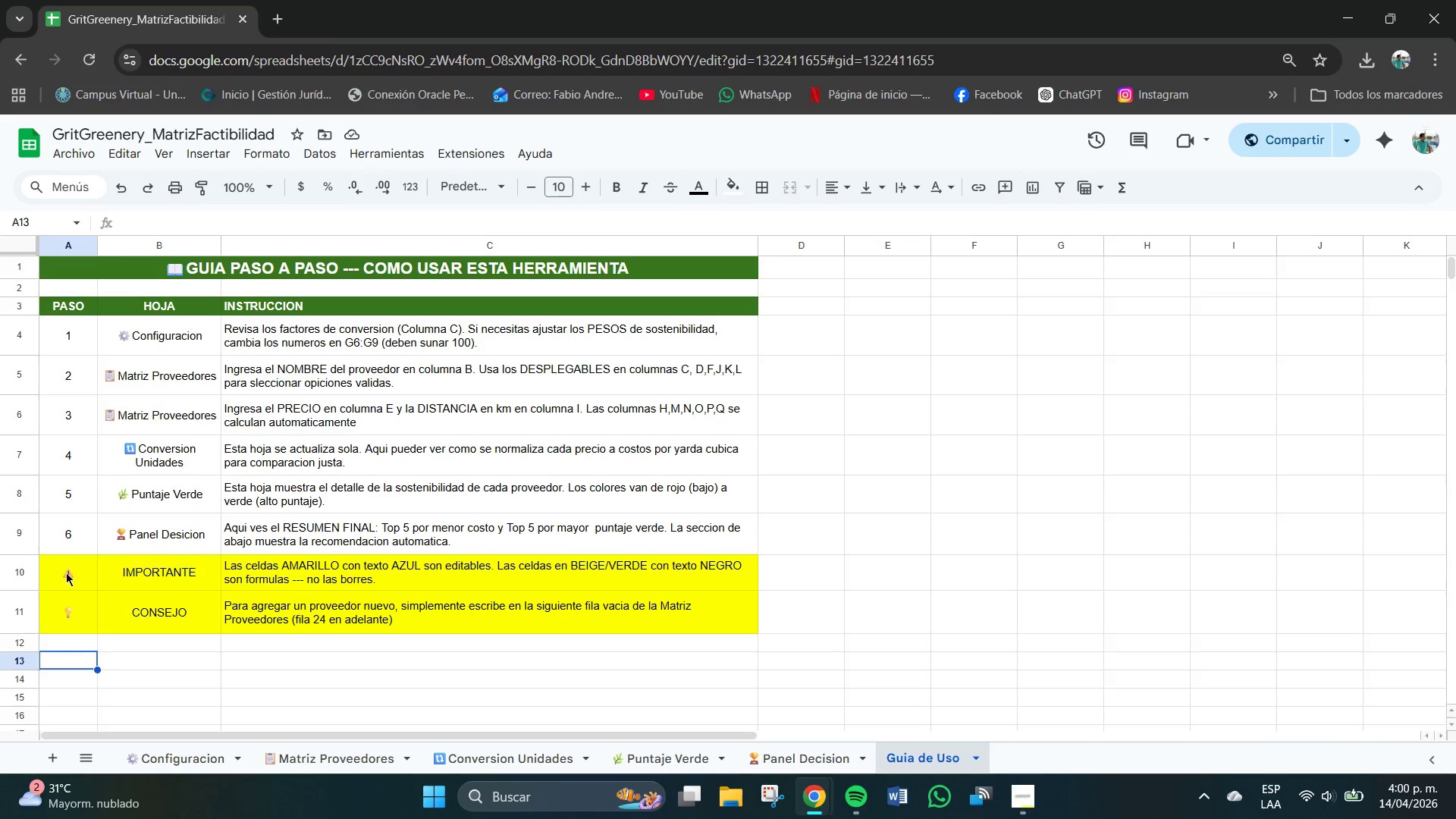 
left_click_drag(start_coordinate=[63, 569], to_coordinate=[348, 618])
 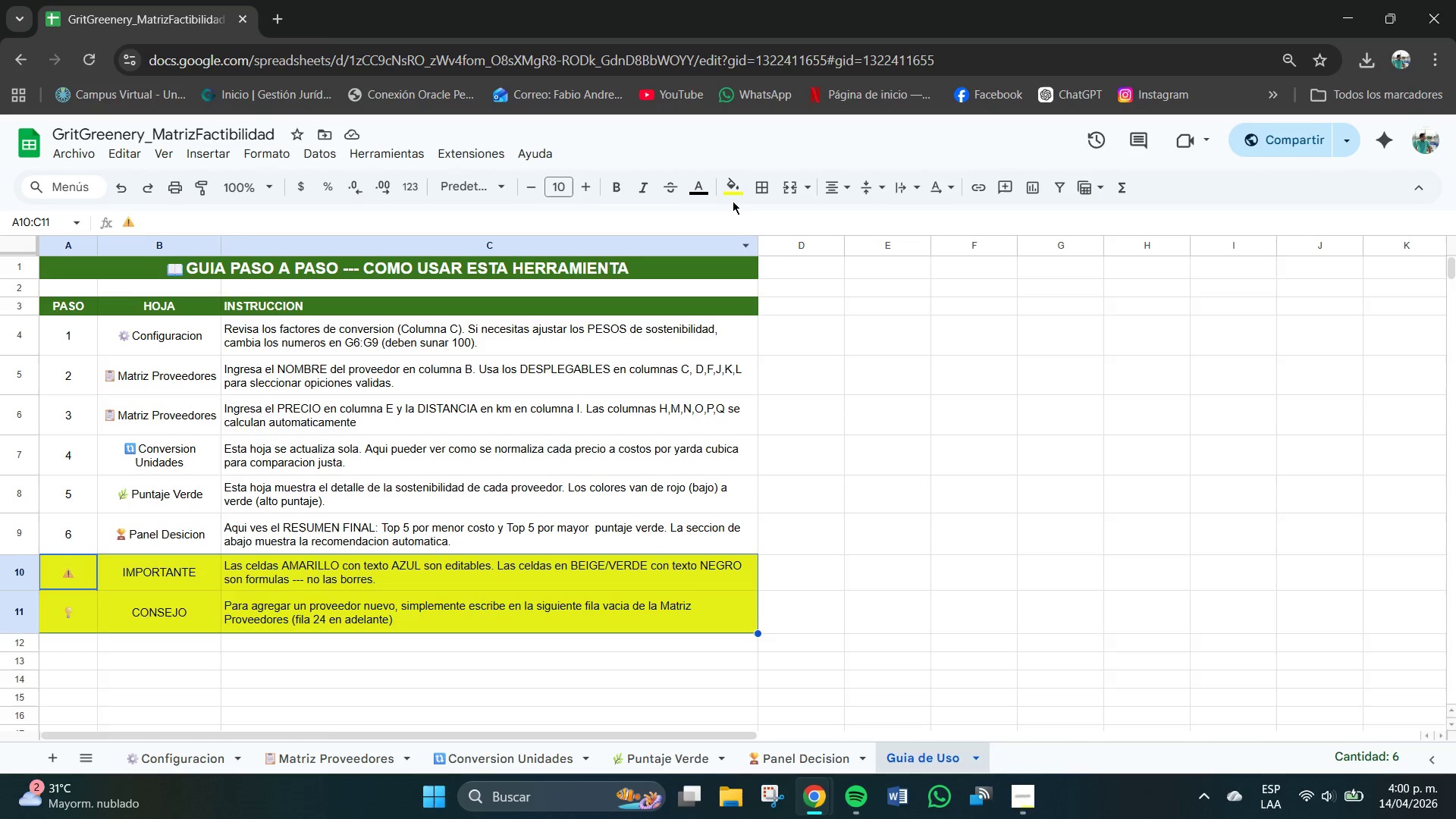 
left_click([733, 189])
 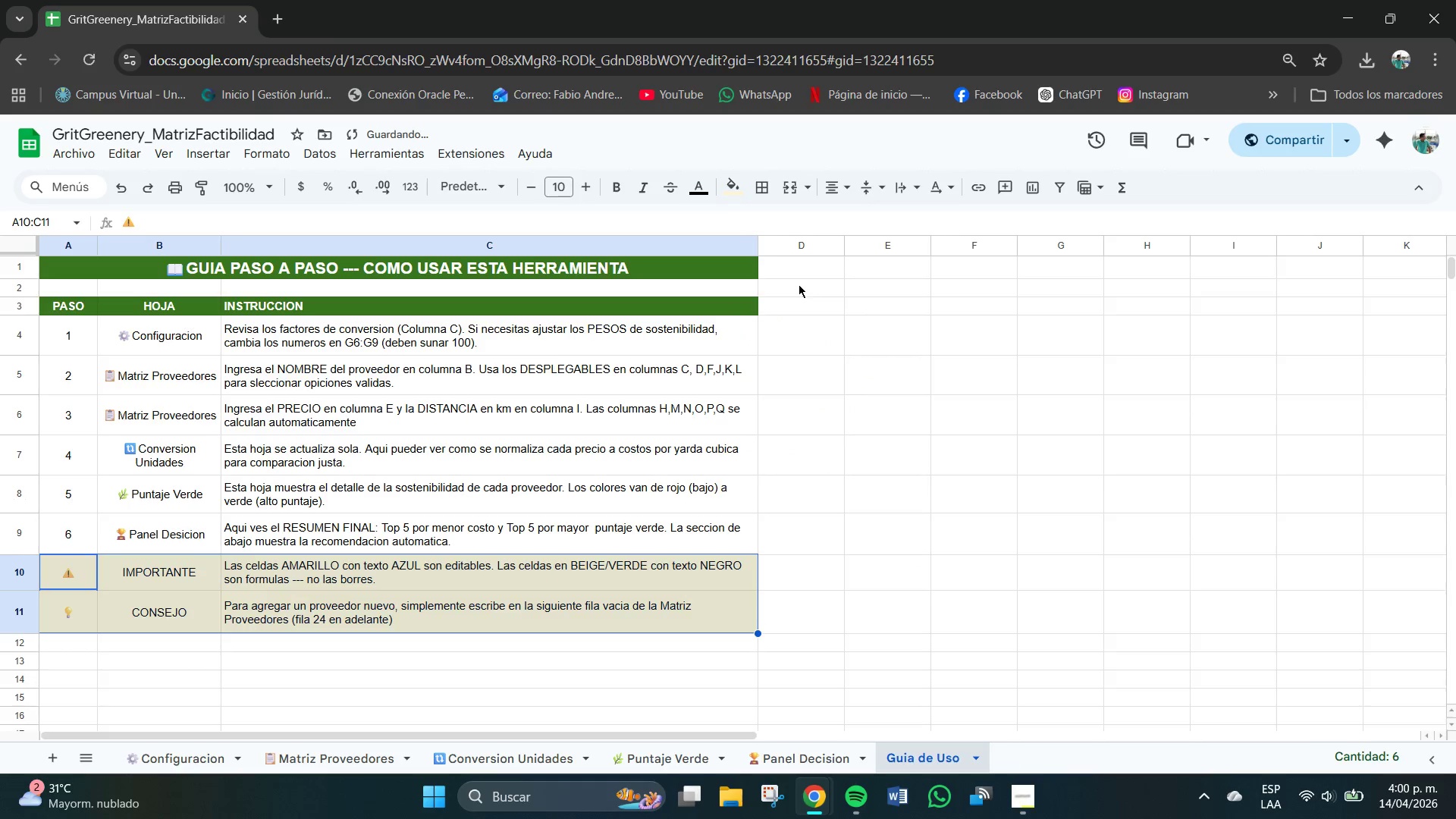 
left_click([349, 715])
 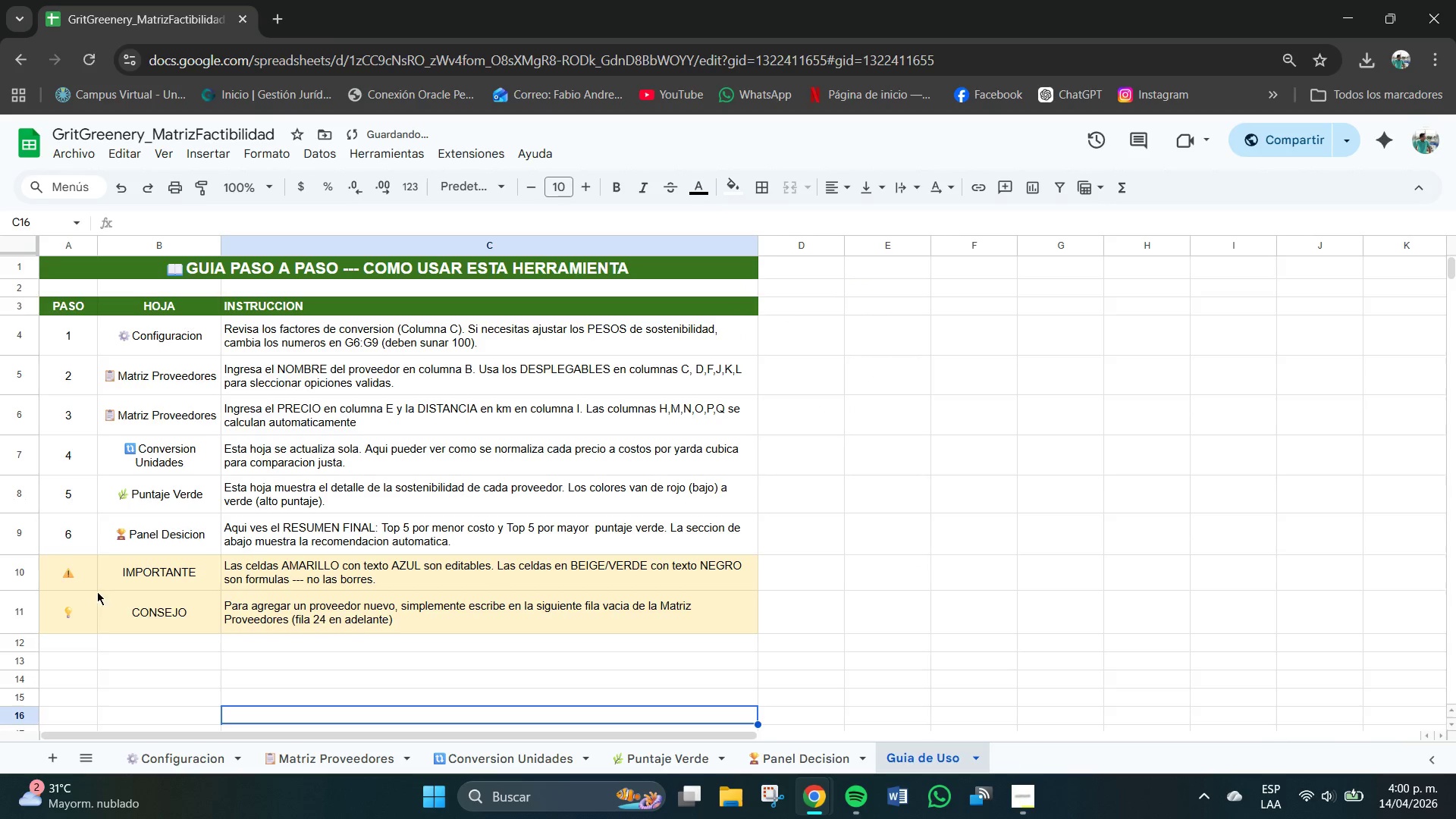 
left_click_drag(start_coordinate=[80, 563], to_coordinate=[265, 607])
 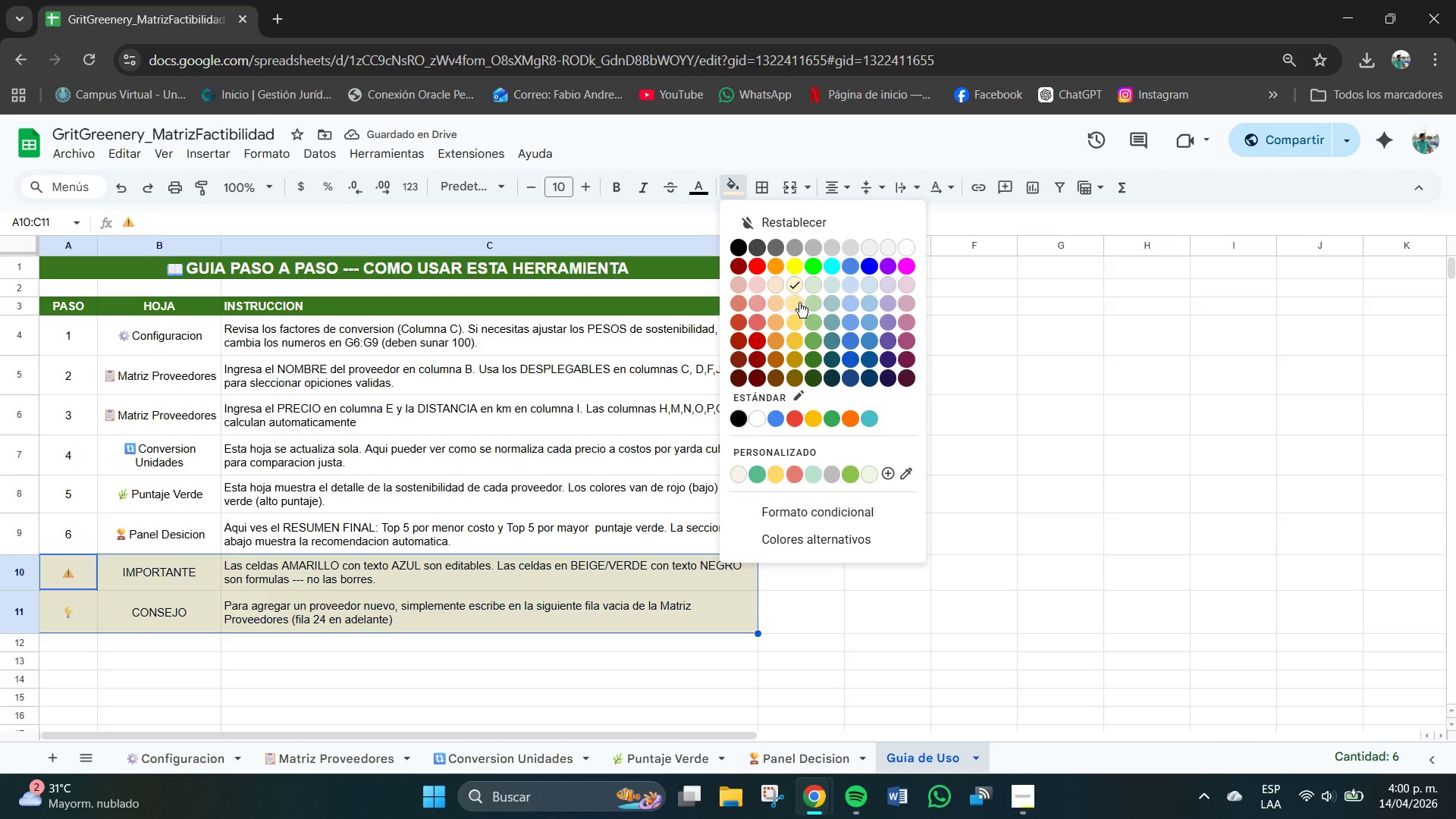 
left_click([798, 319])
 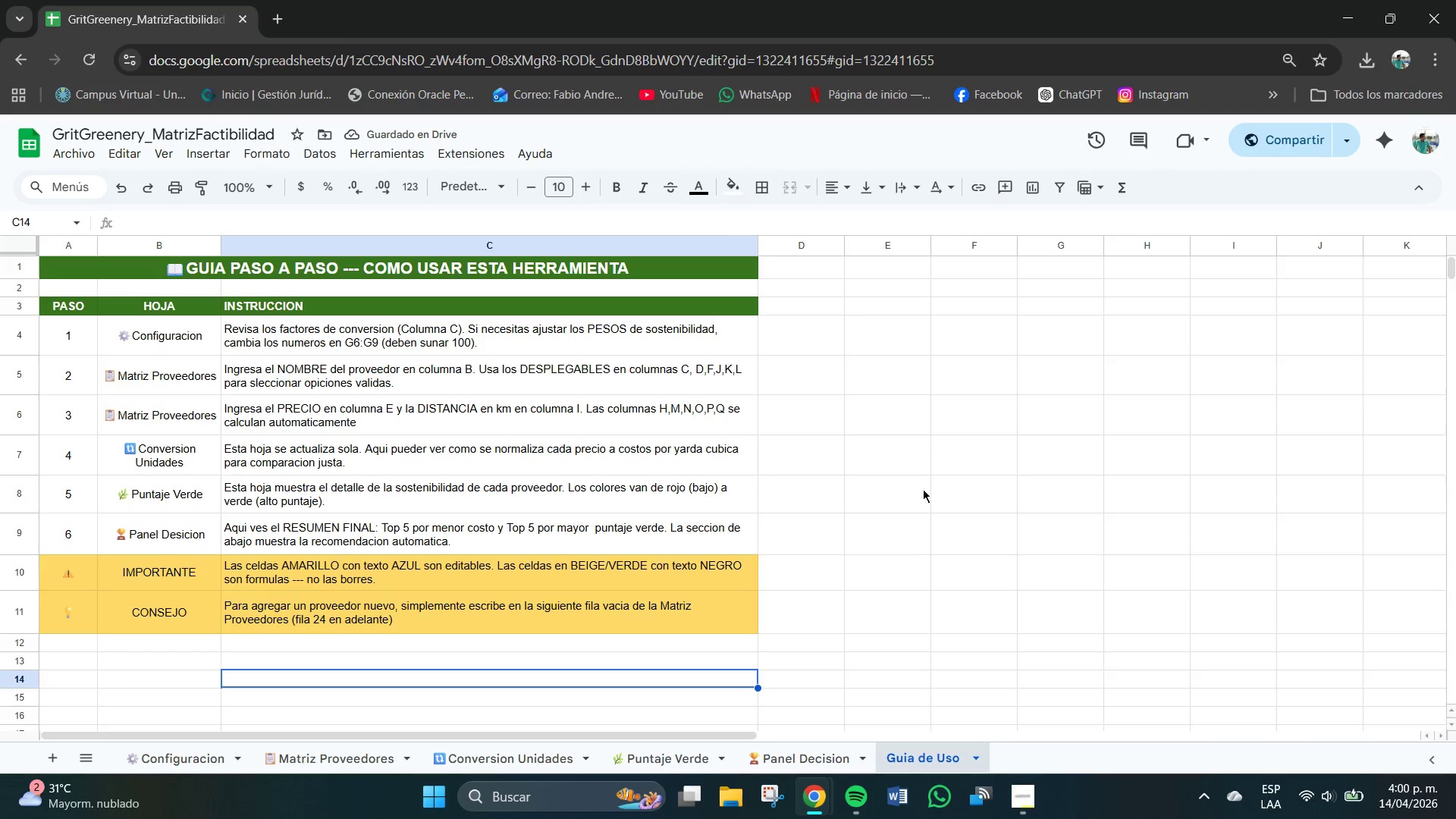 
left_click_drag(start_coordinate=[76, 563], to_coordinate=[462, 617])
 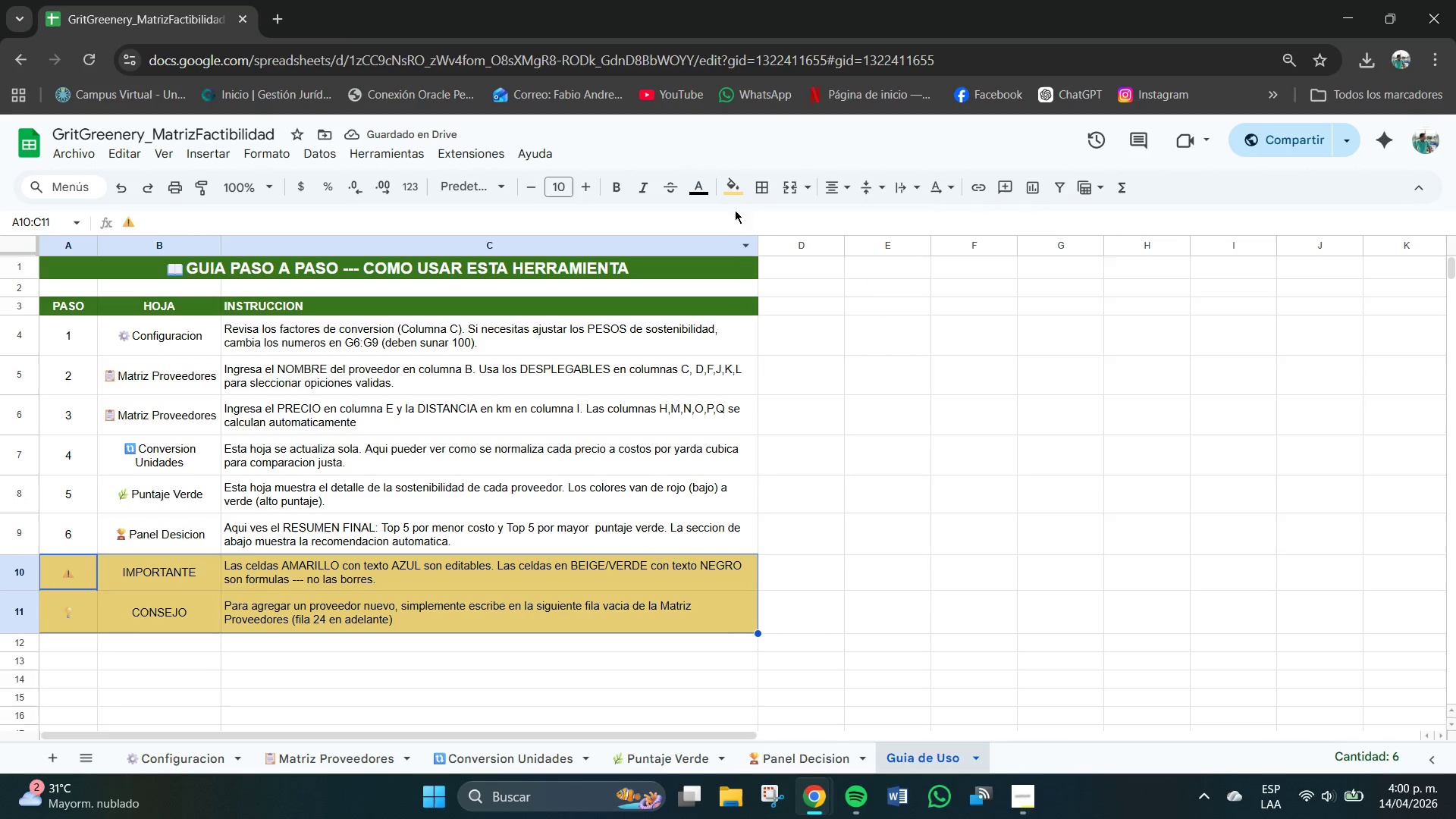 
left_click([737, 184])
 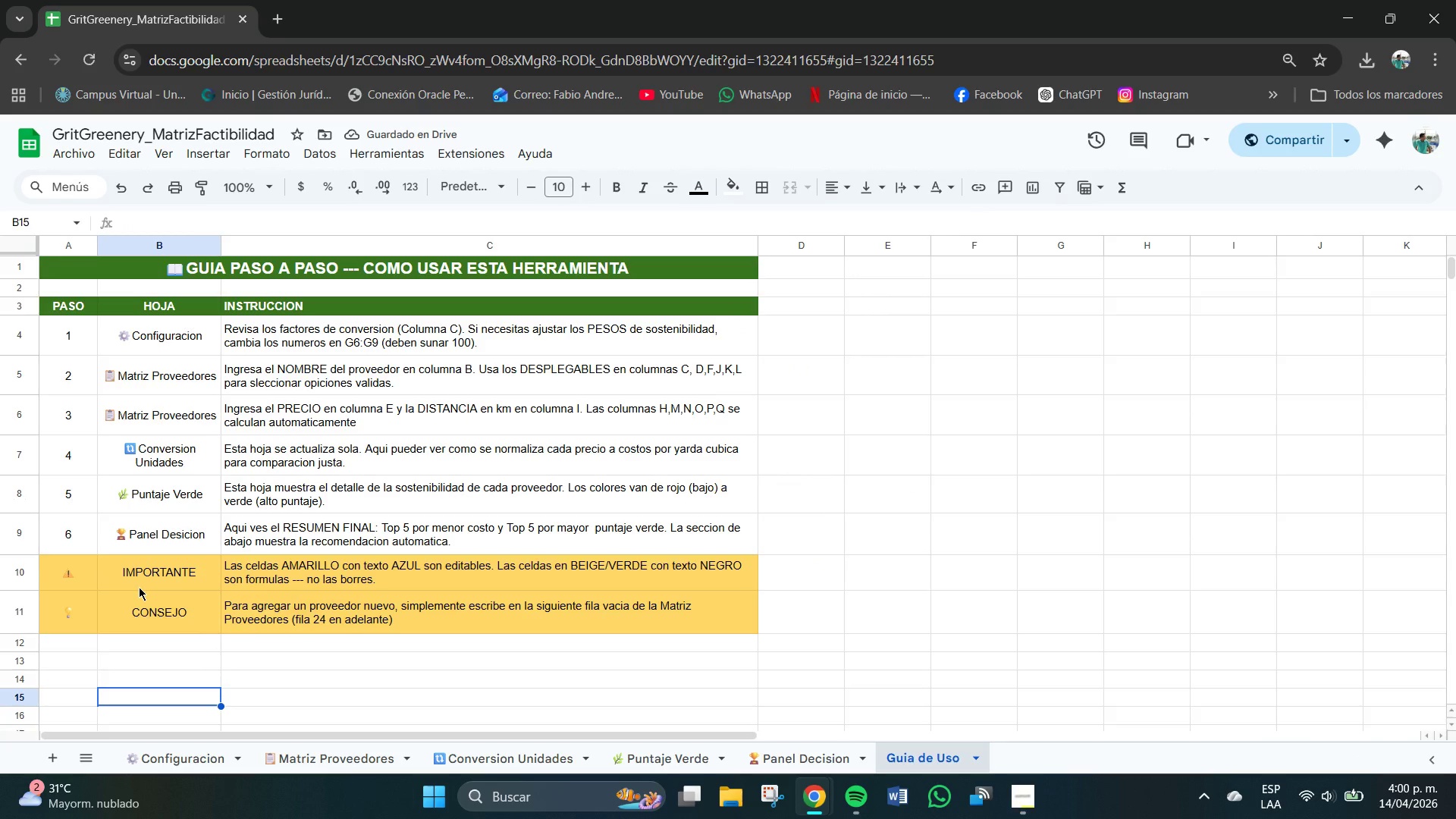 
wait(5.98)
 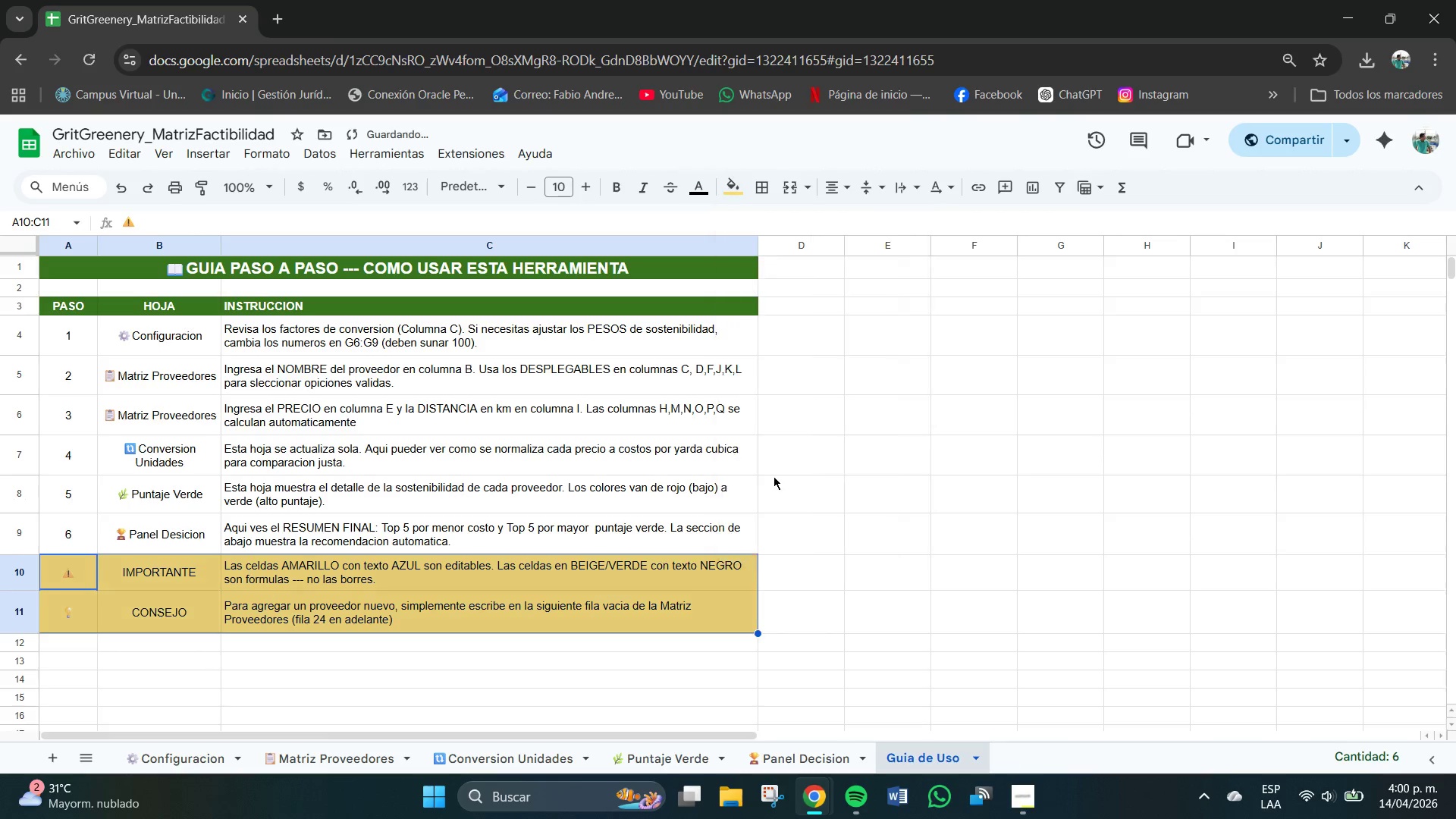 
left_click_drag(start_coordinate=[52, 319], to_coordinate=[665, 635])
 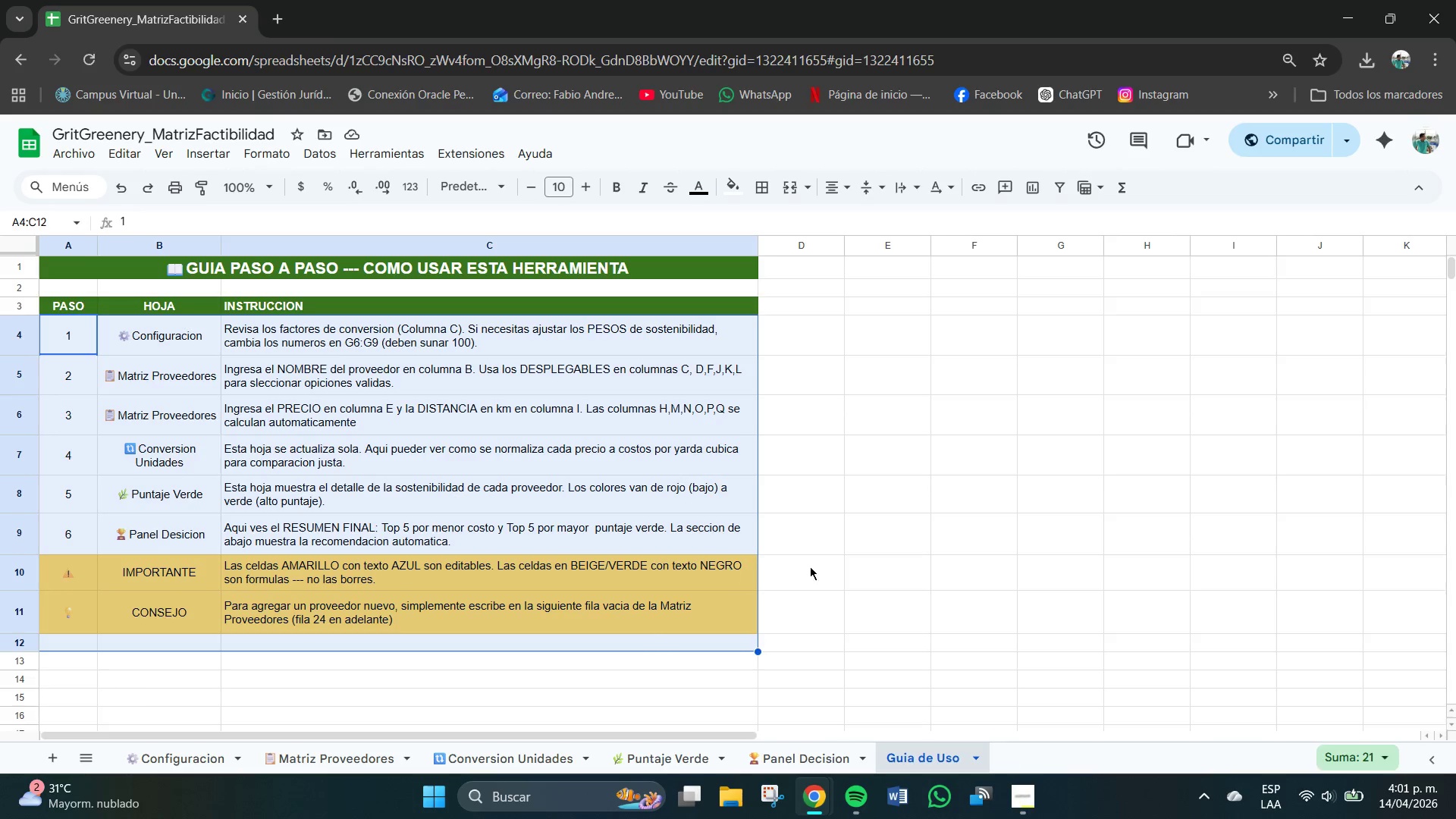 
left_click([856, 564])
 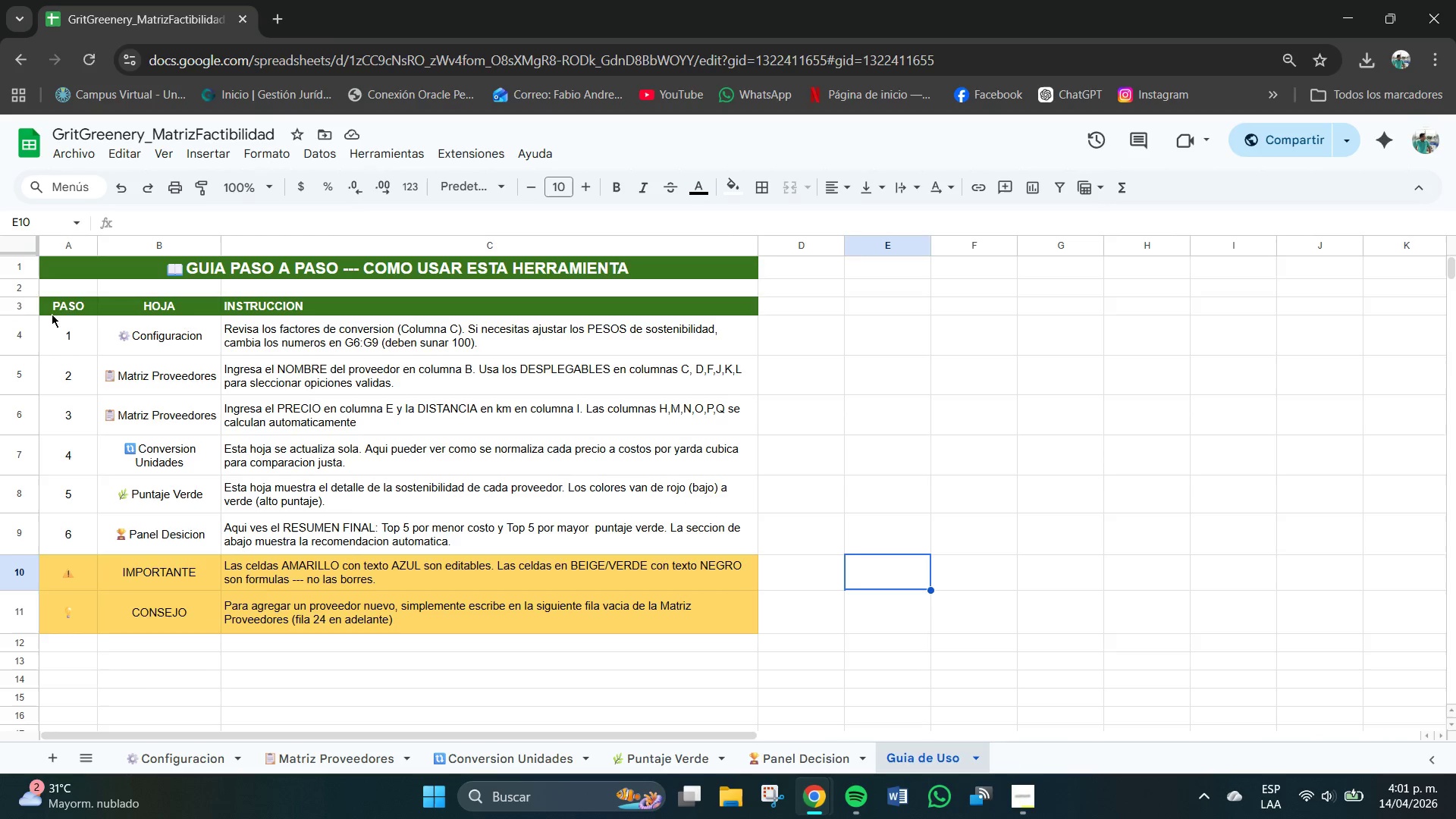 
left_click_drag(start_coordinate=[46, 304], to_coordinate=[743, 635])
 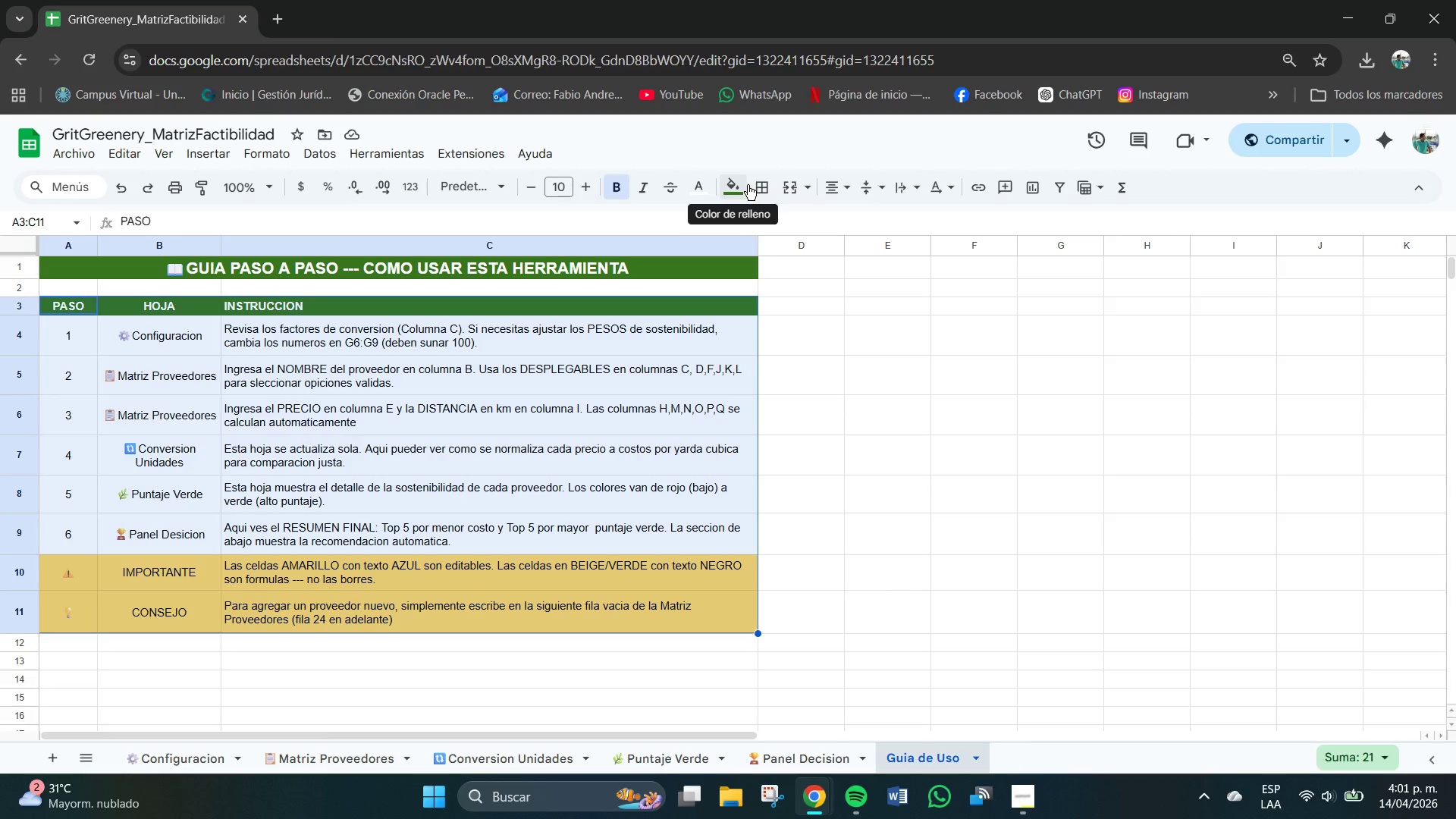 
left_click([756, 186])
 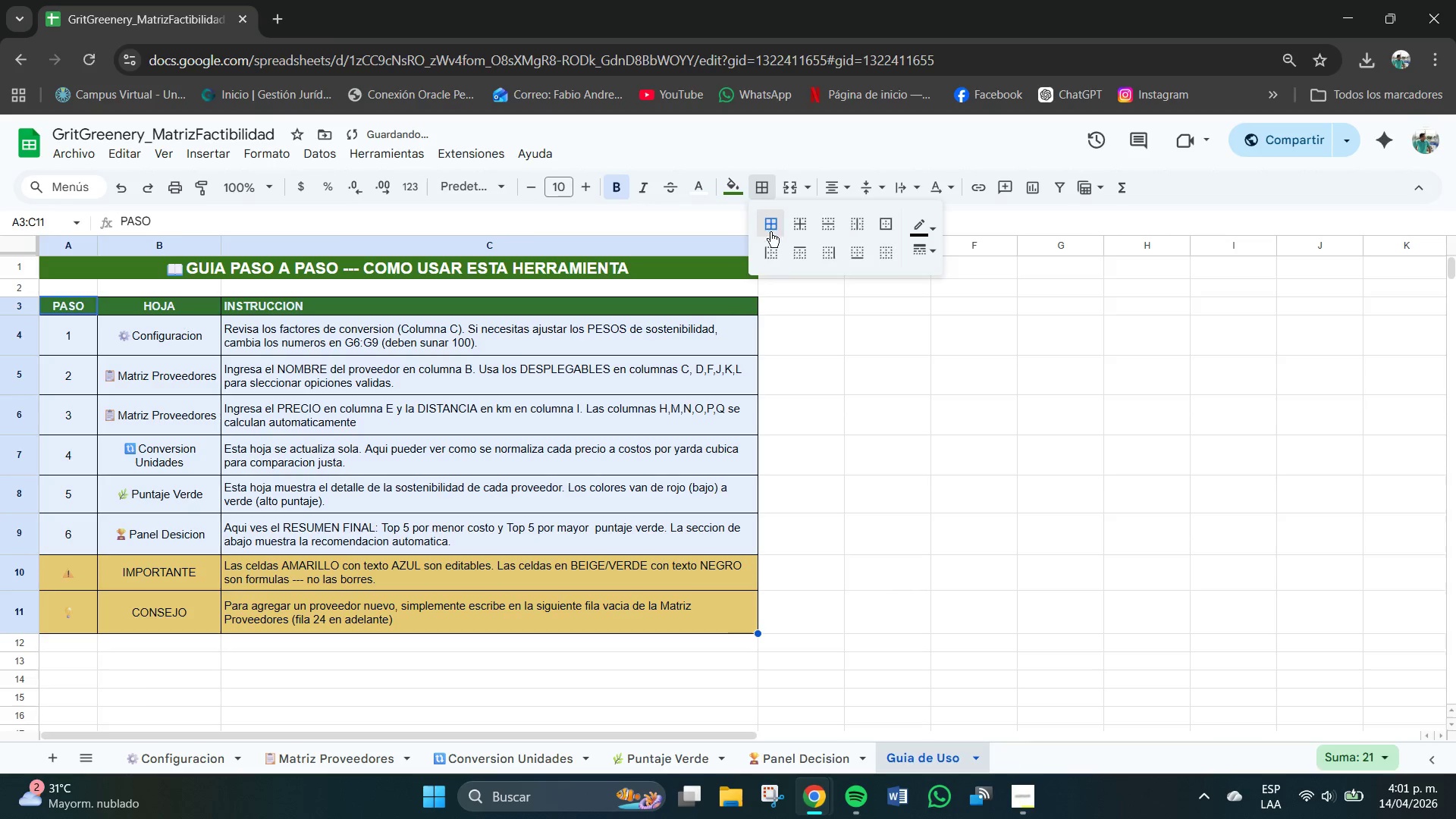 
left_click([805, 382])
 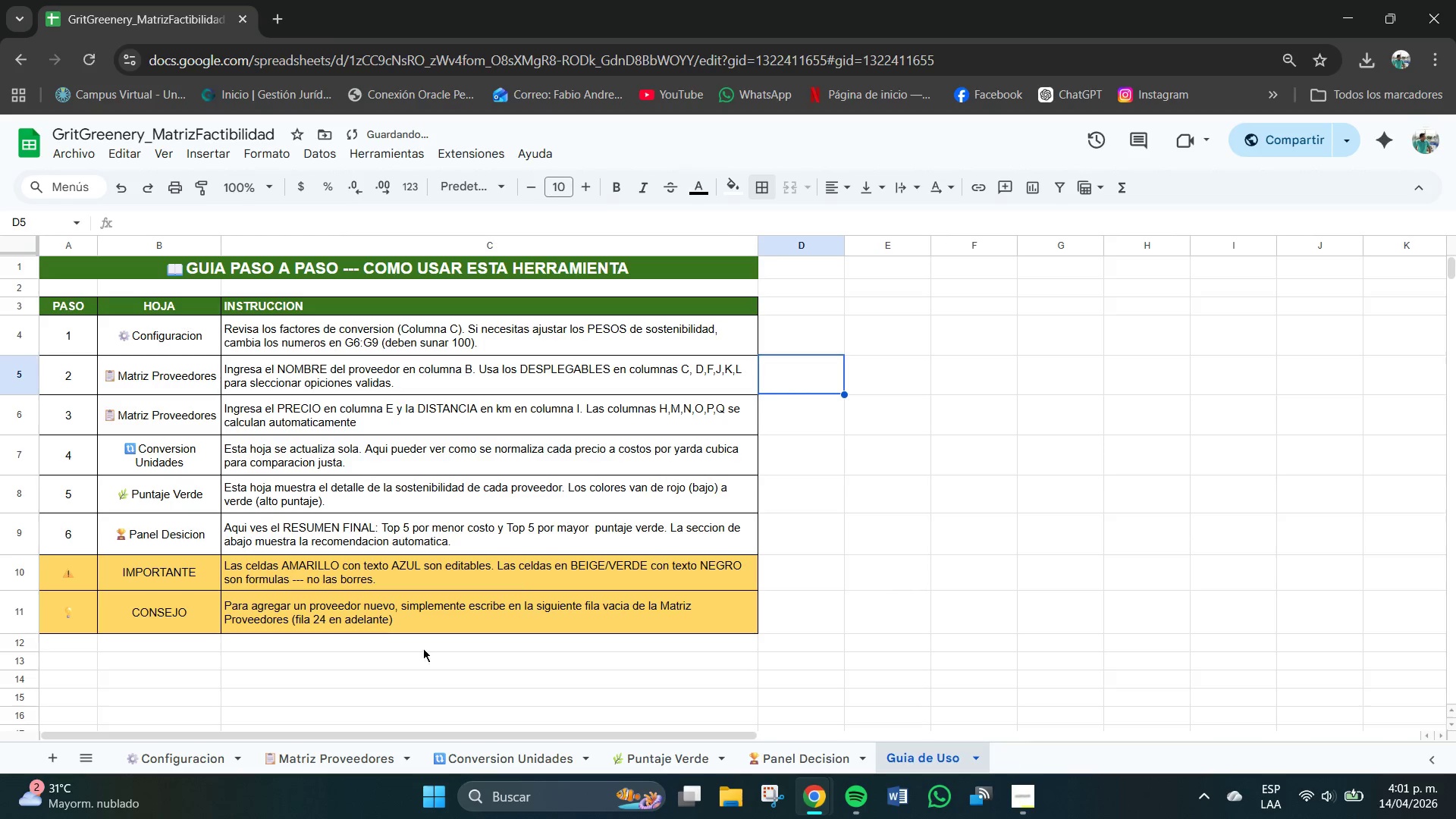 
left_click([389, 678])
 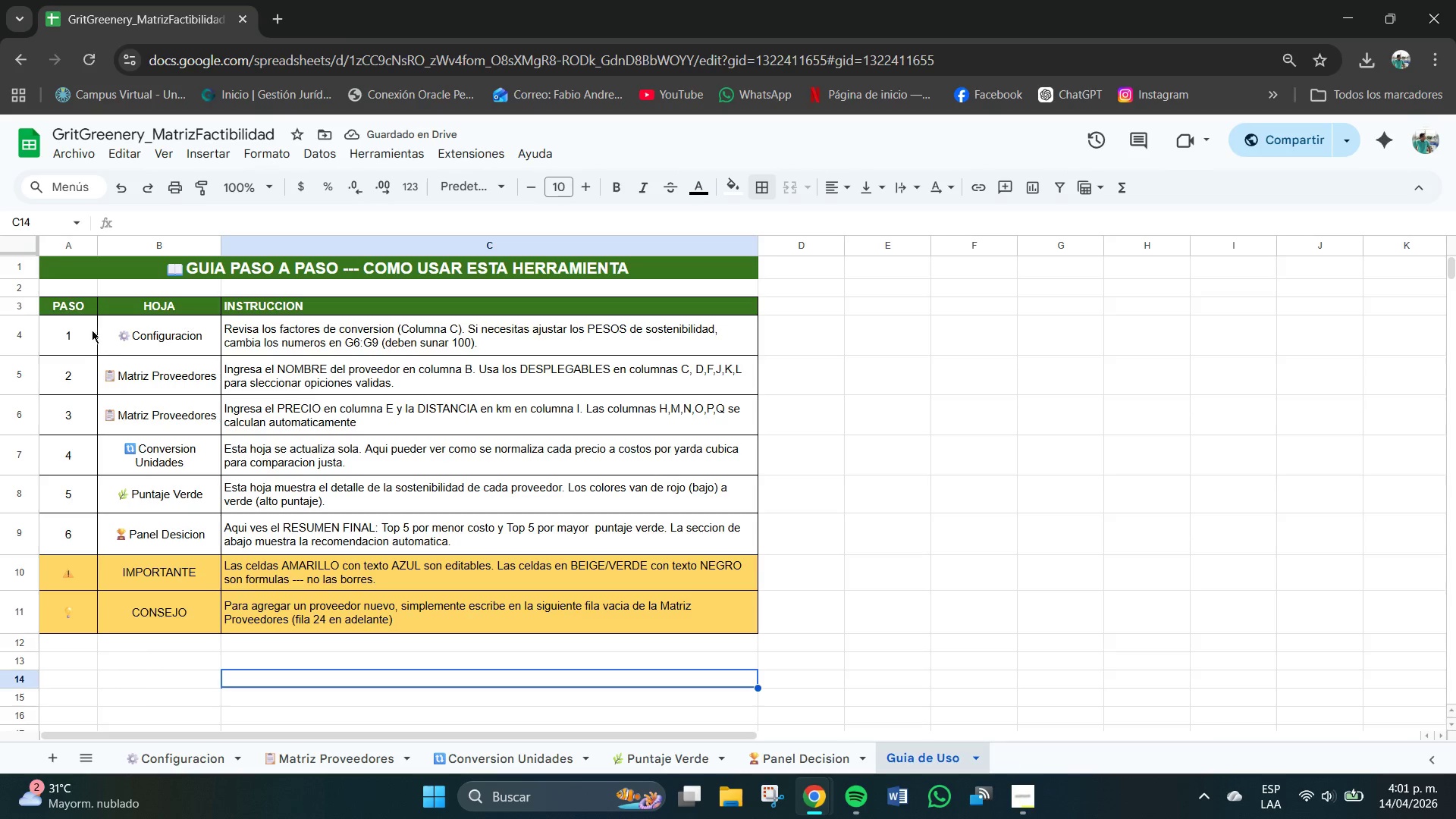 
left_click_drag(start_coordinate=[64, 327], to_coordinate=[698, 522])
 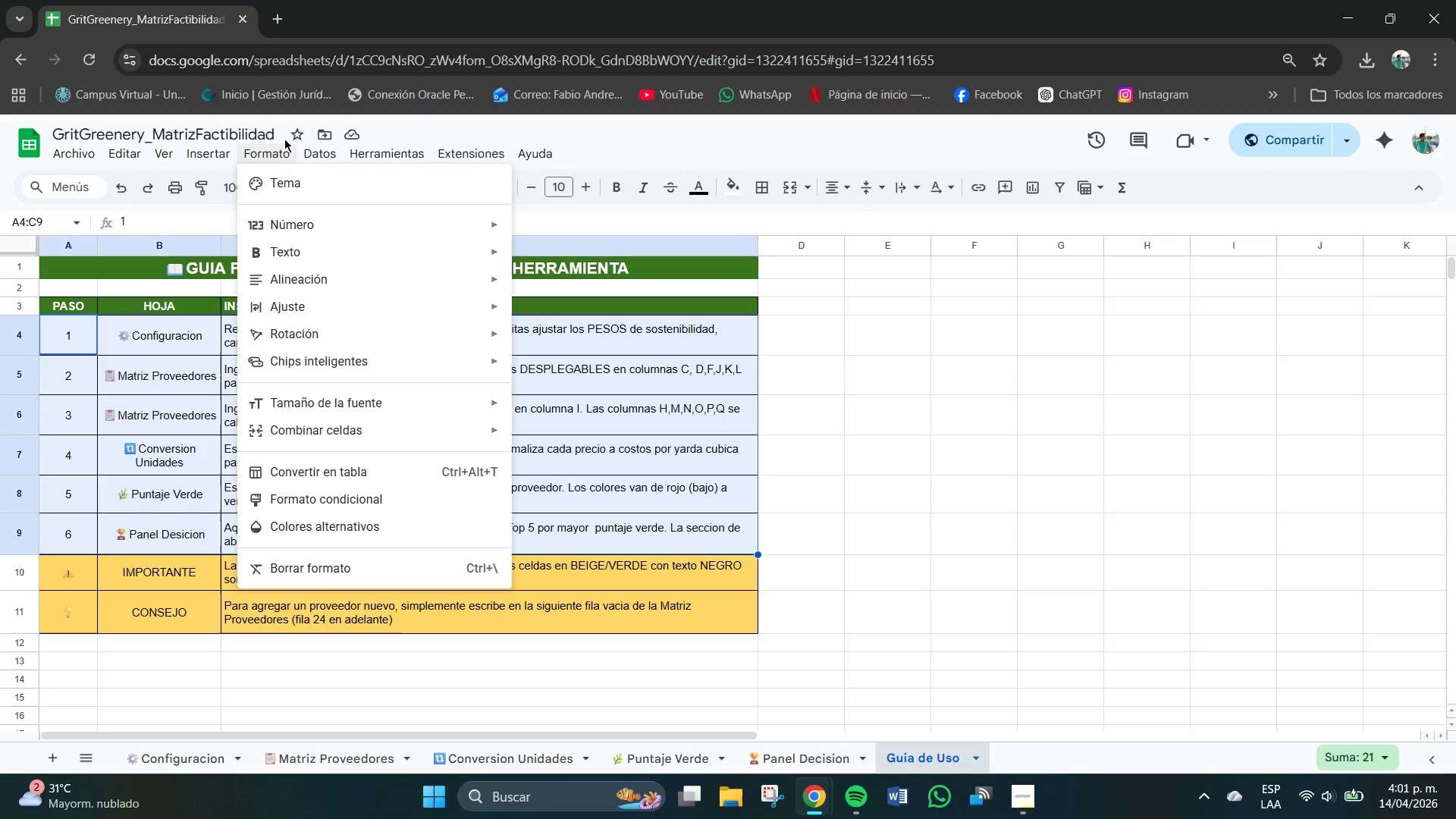 
left_click([368, 524])
 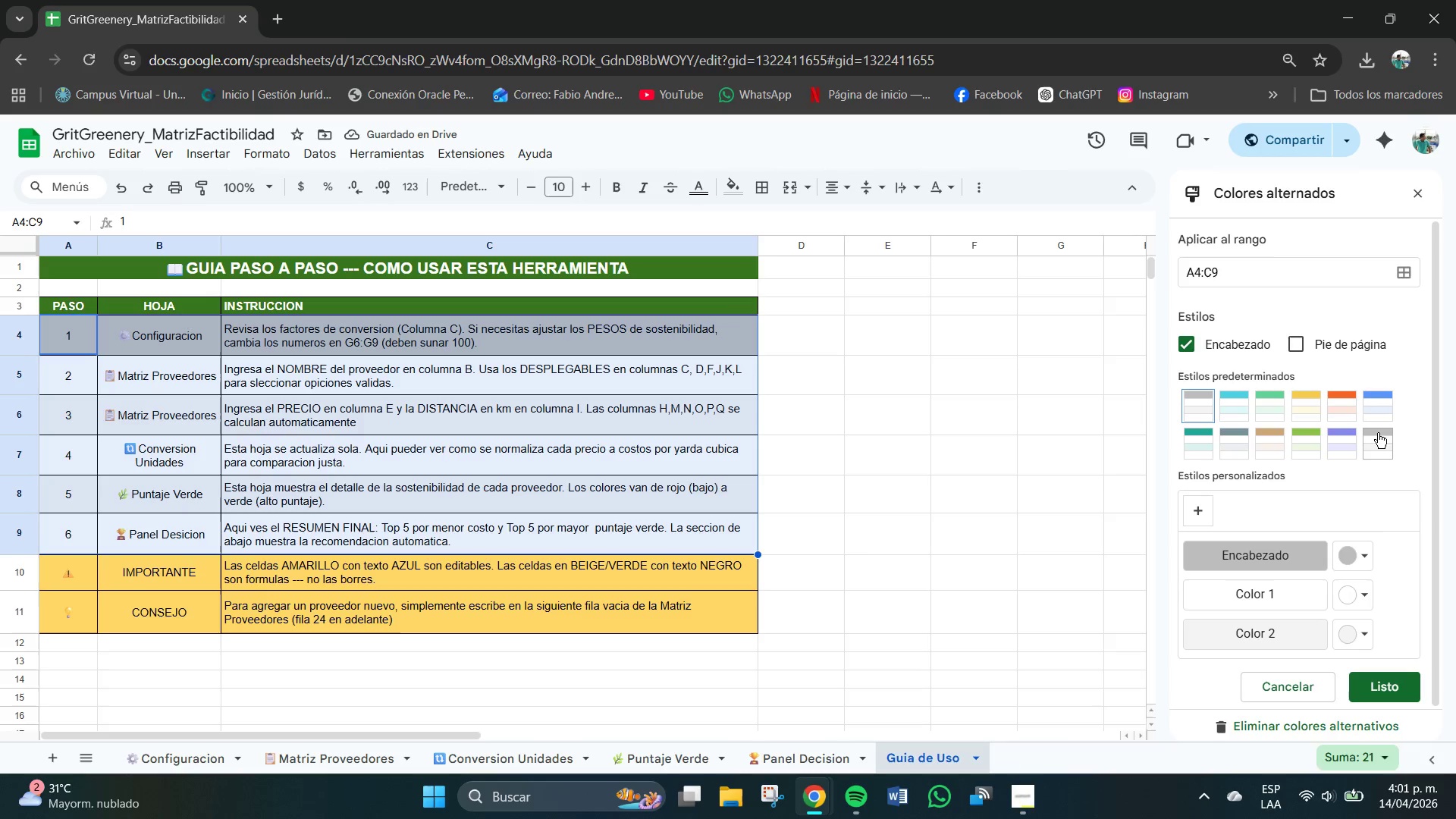 
wait(9.38)
 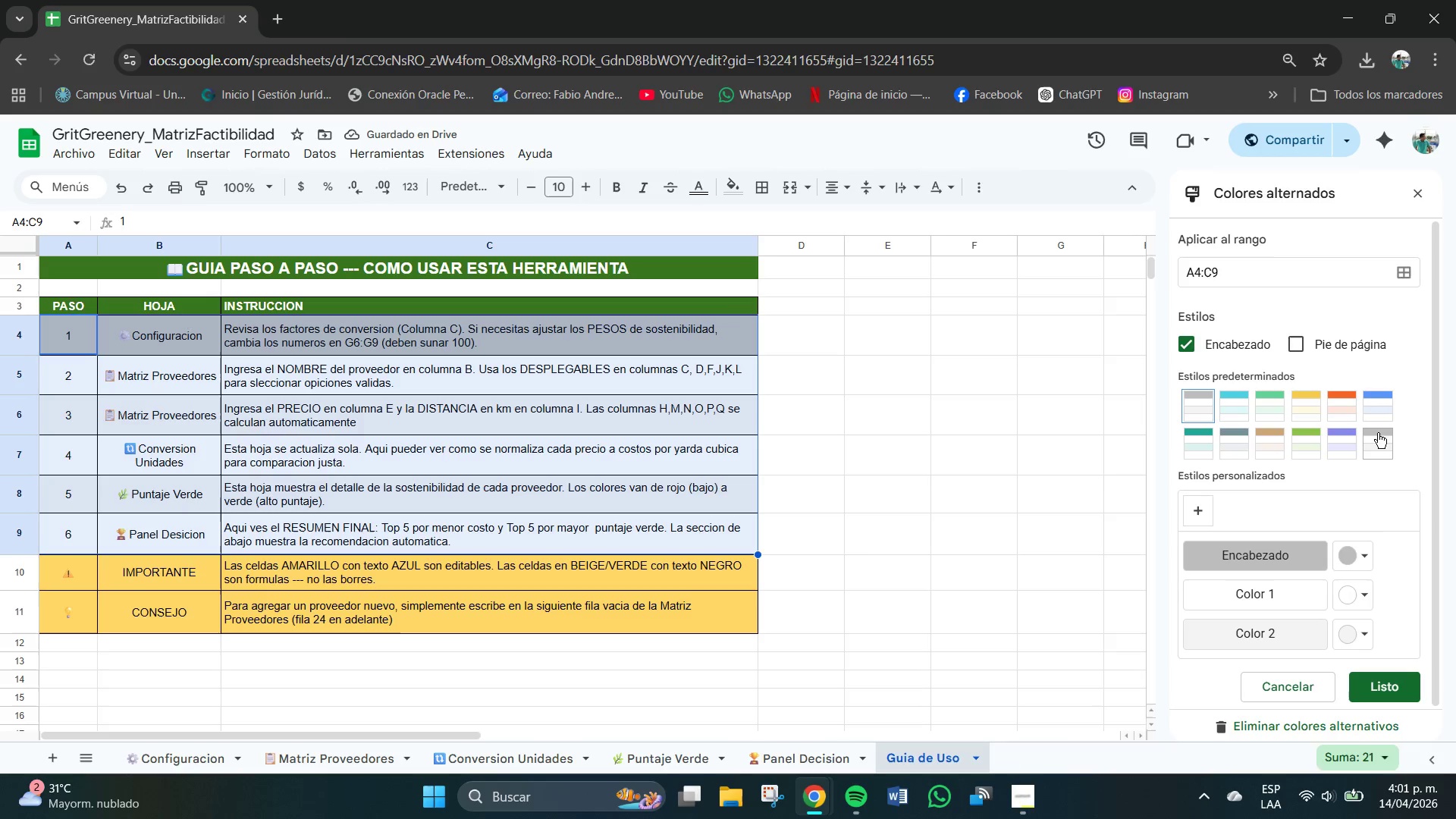 
left_click([1401, 686])
 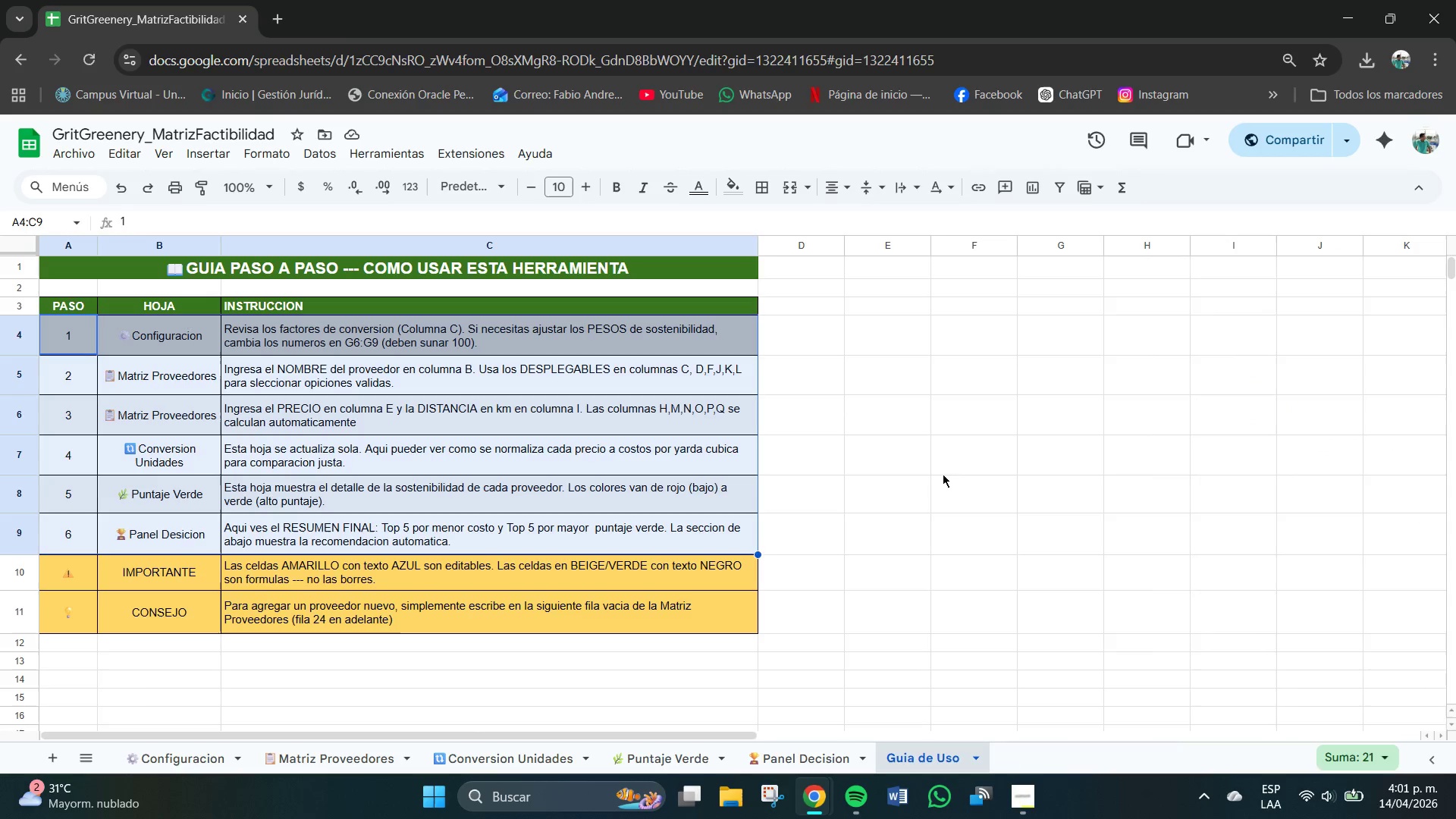 
left_click([940, 466])
 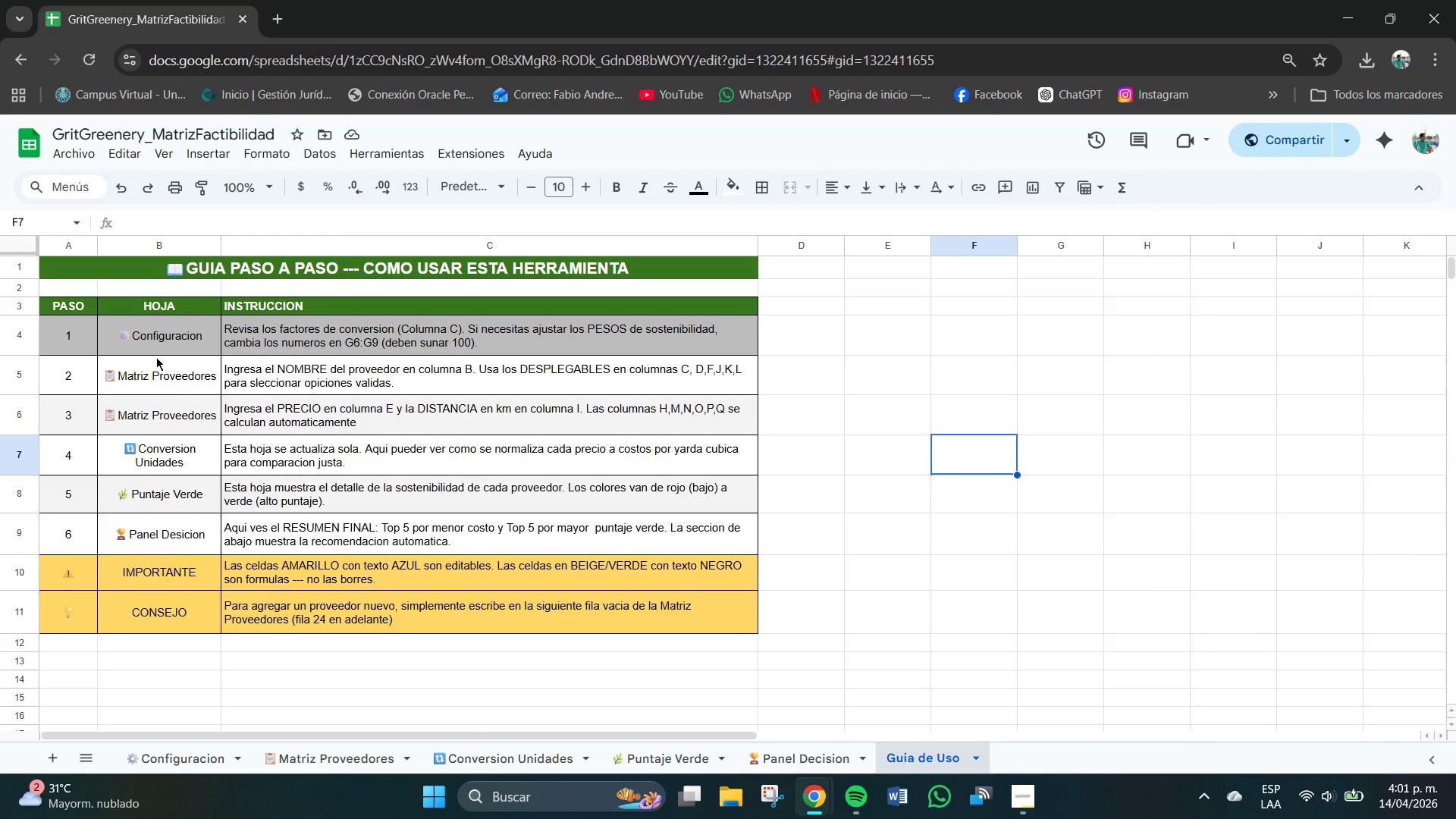 
left_click([124, 340])
 